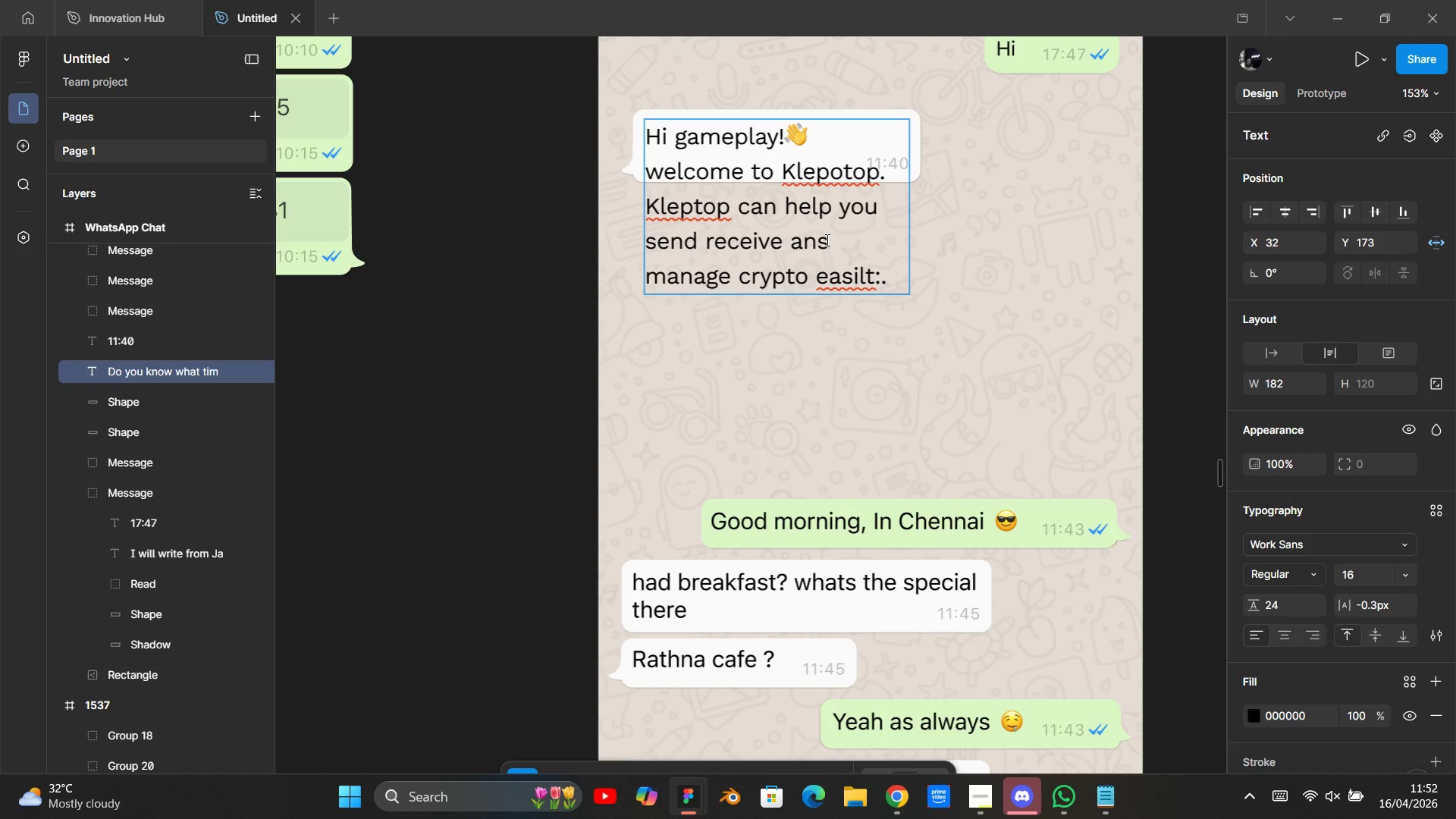 
wait(136.91)
 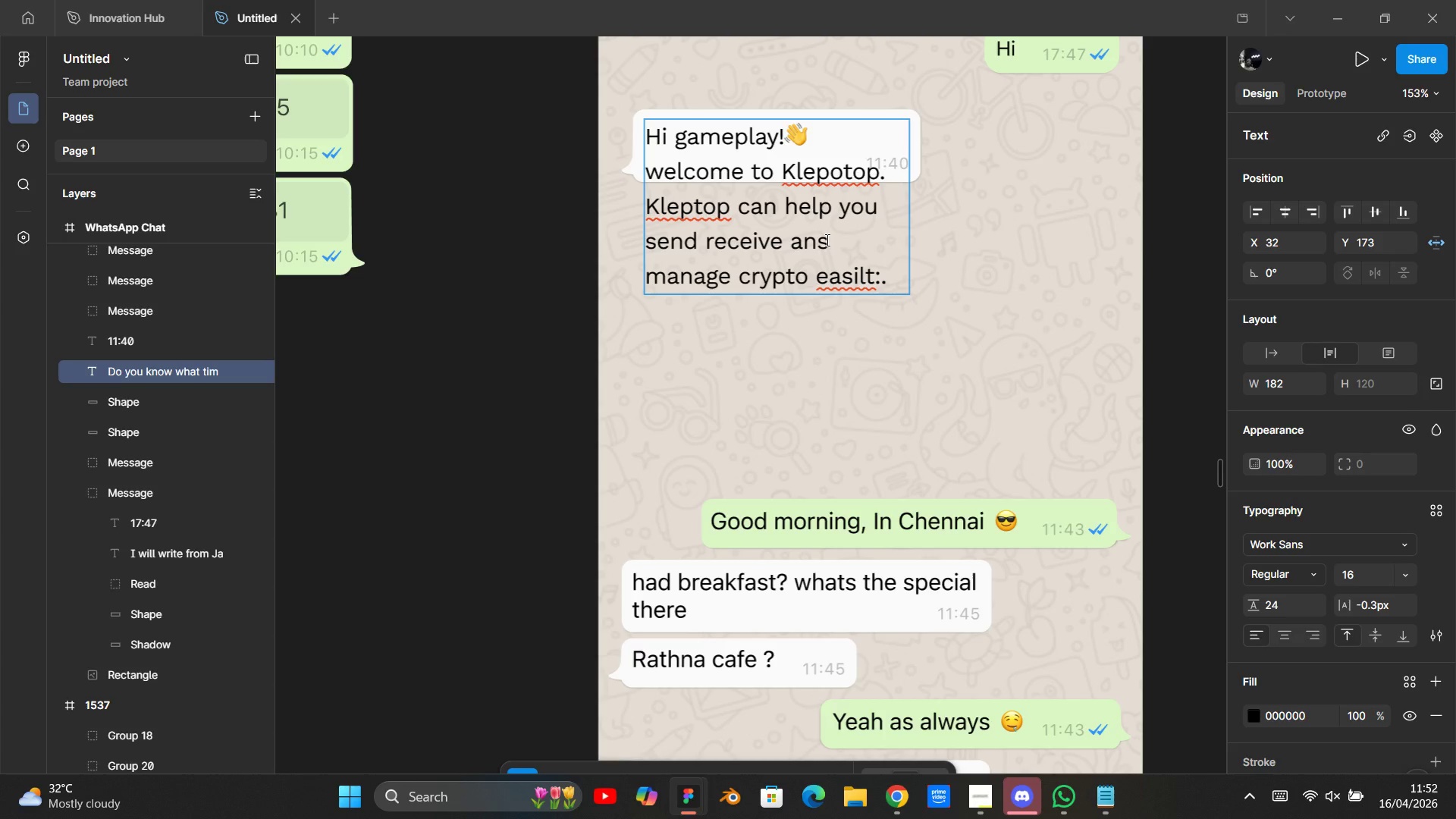 
left_click([899, 368])
 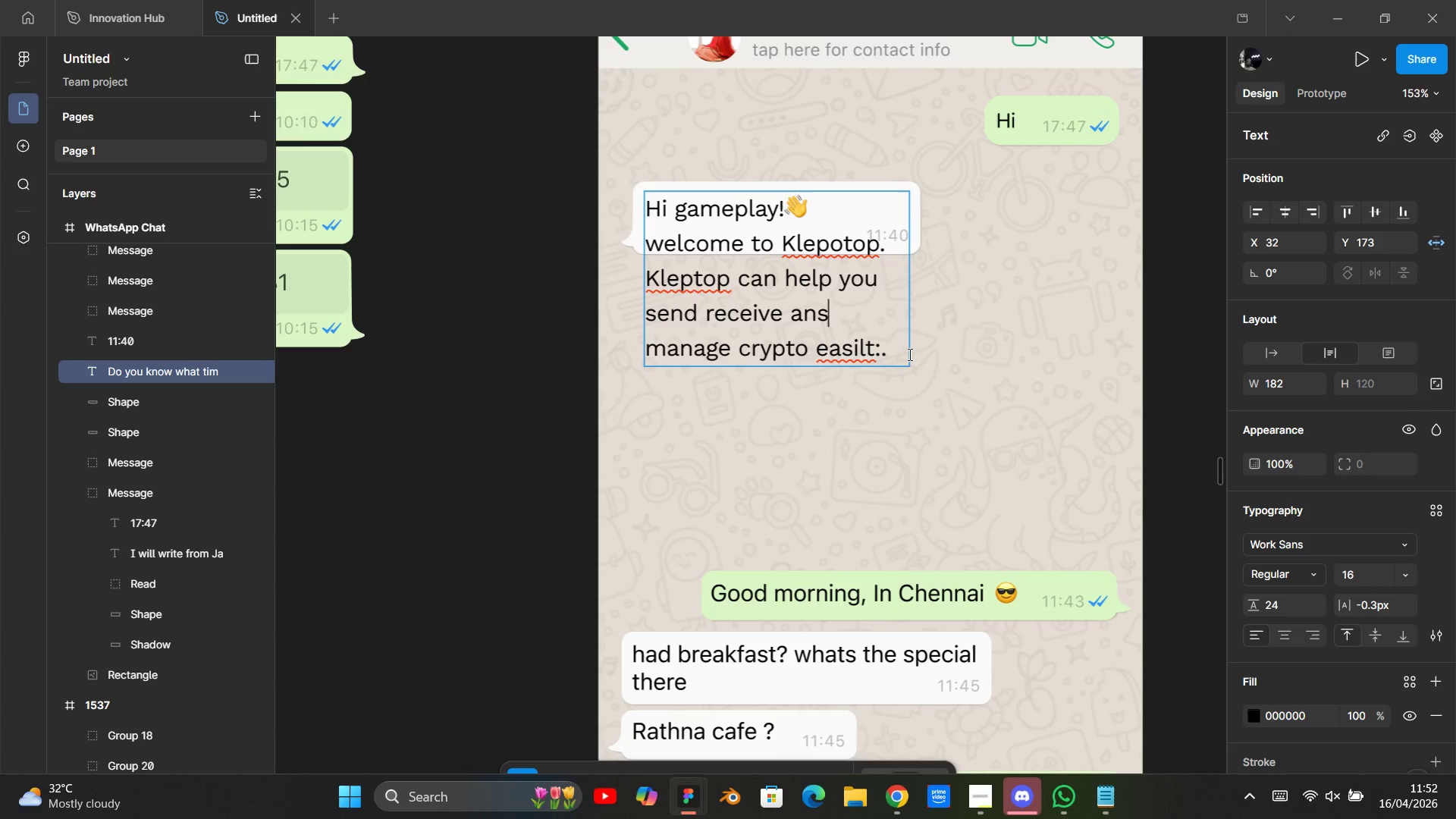 
left_click([908, 354])
 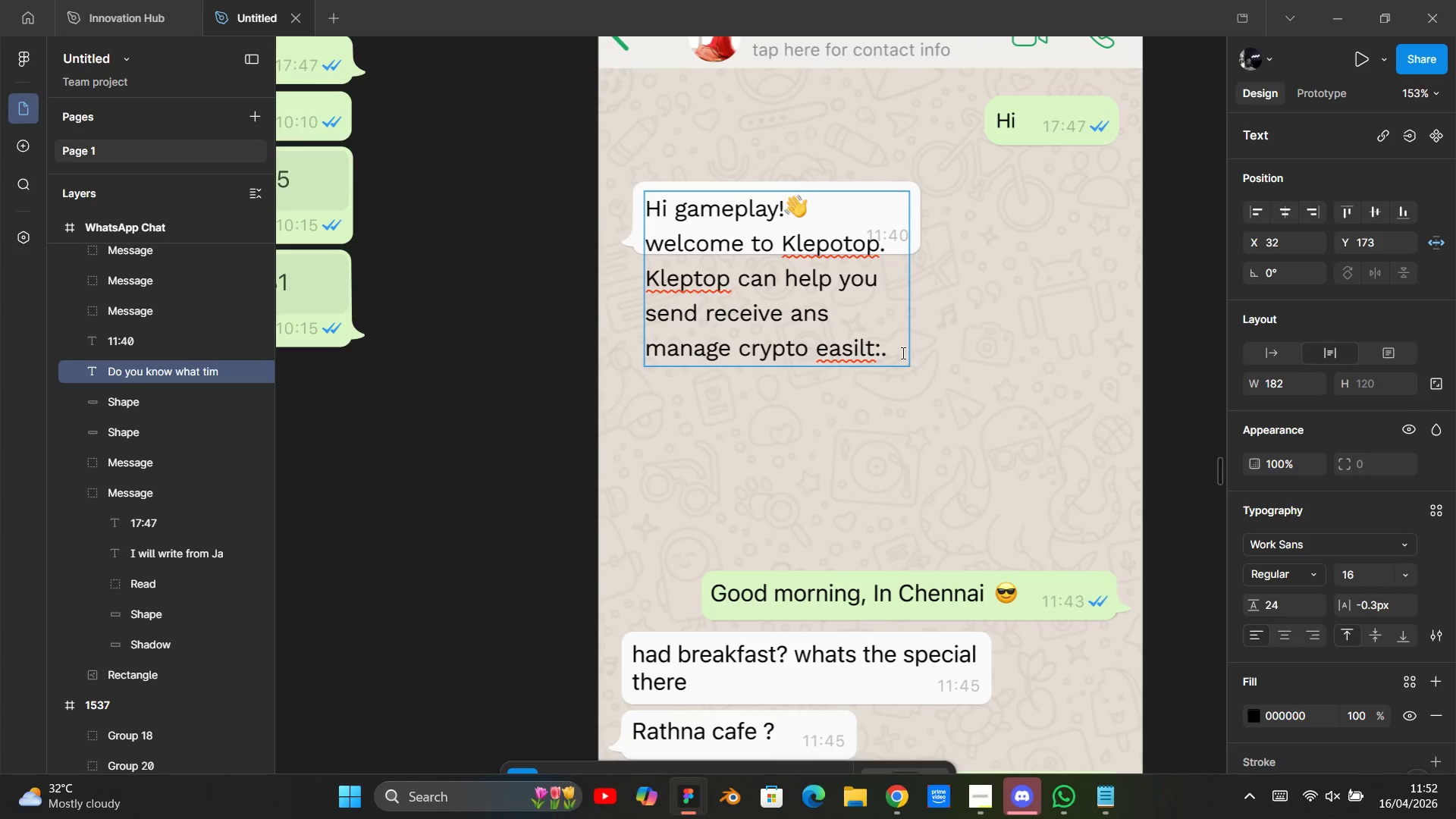 
key(Backspace)
 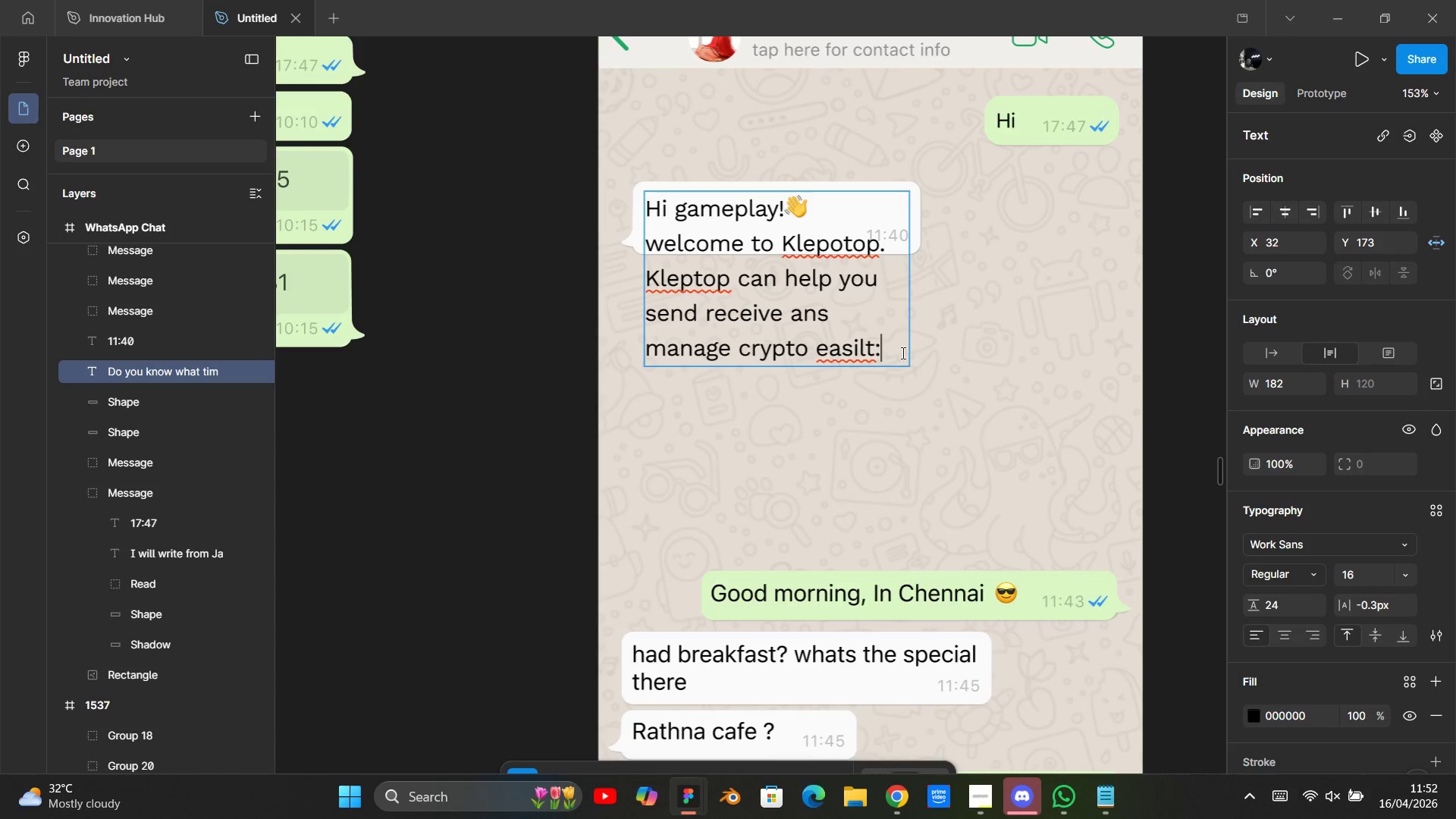 
key(Backspace)
 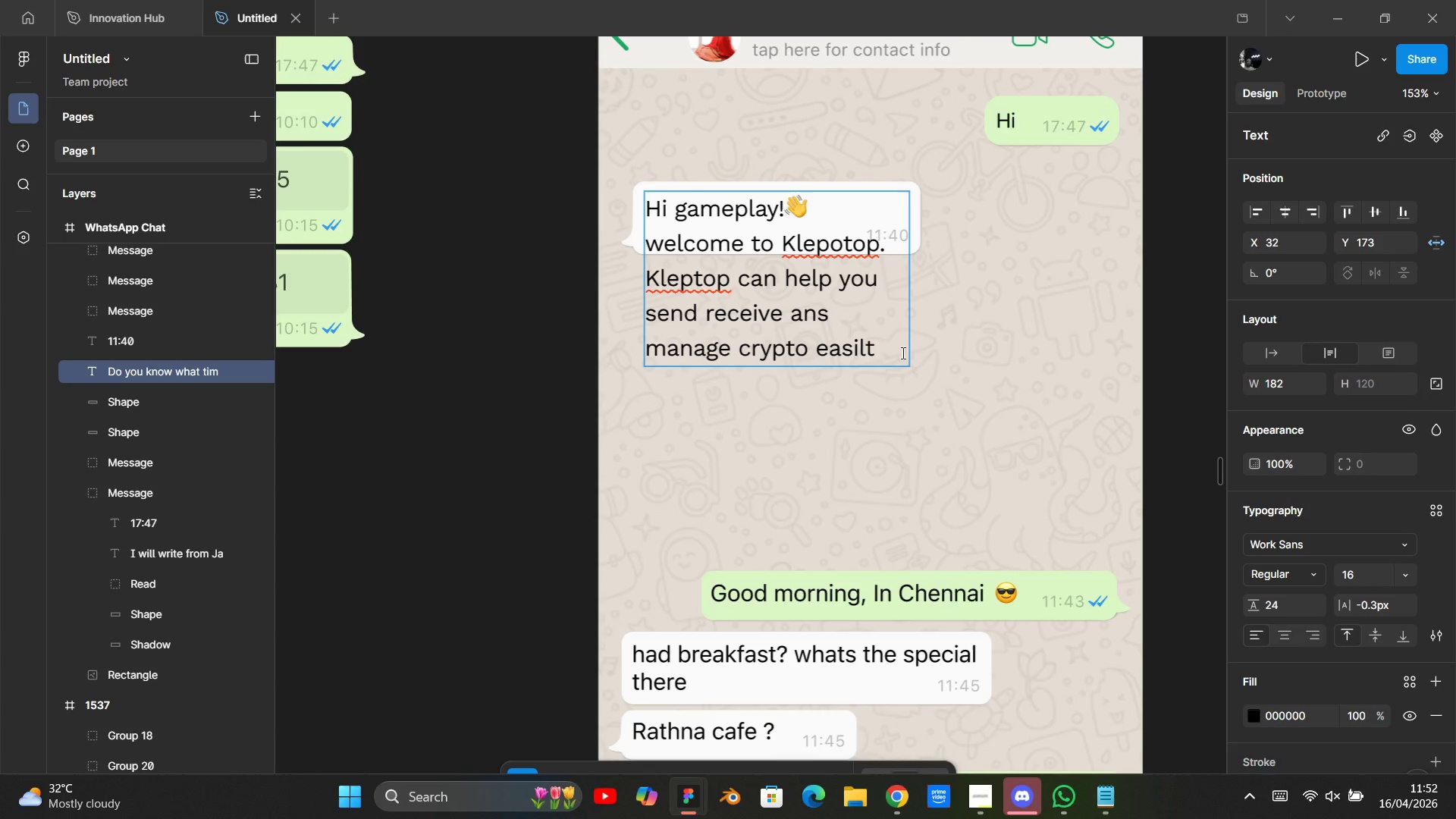 
key(Y)
 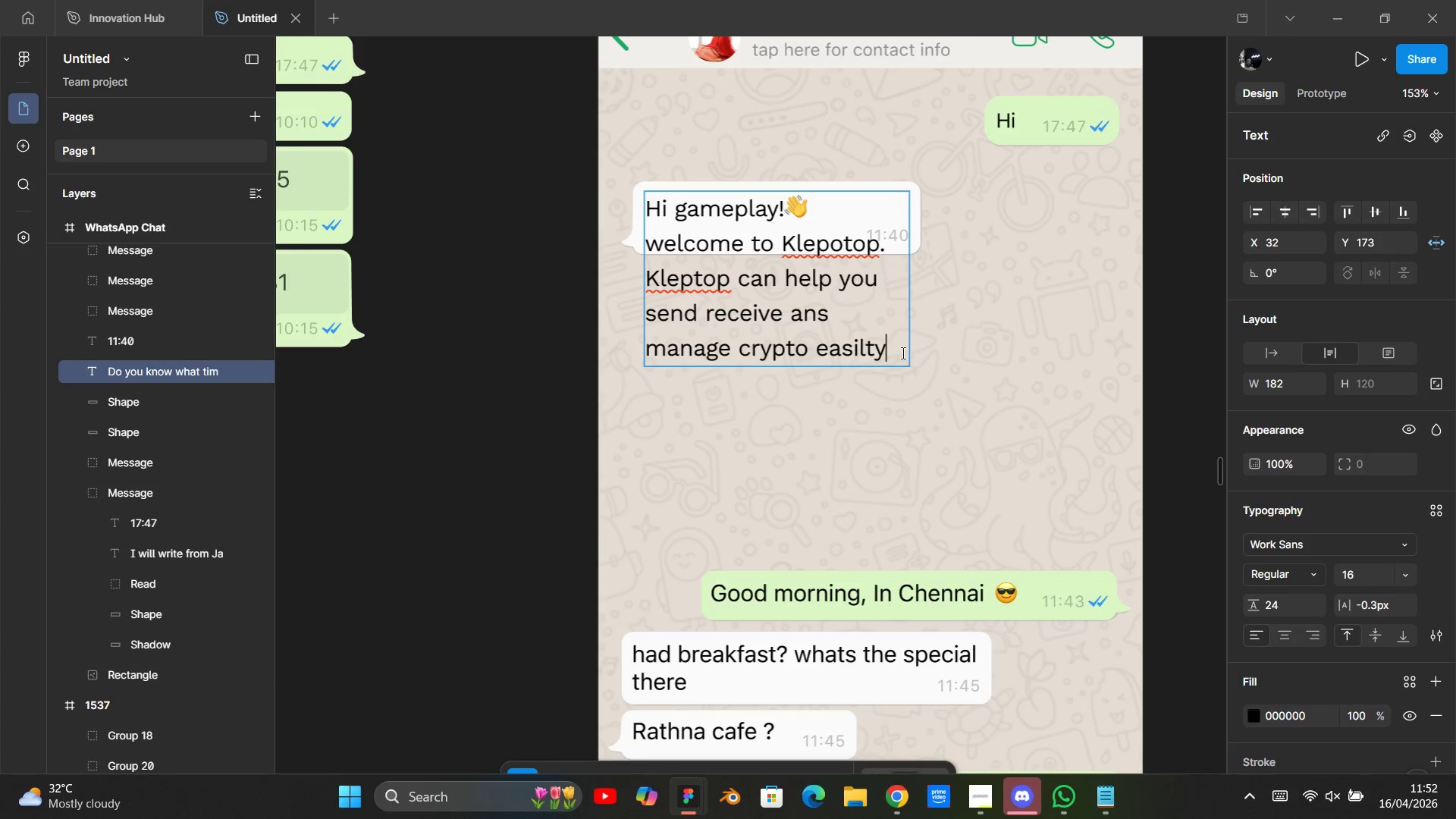 
key(Period)
 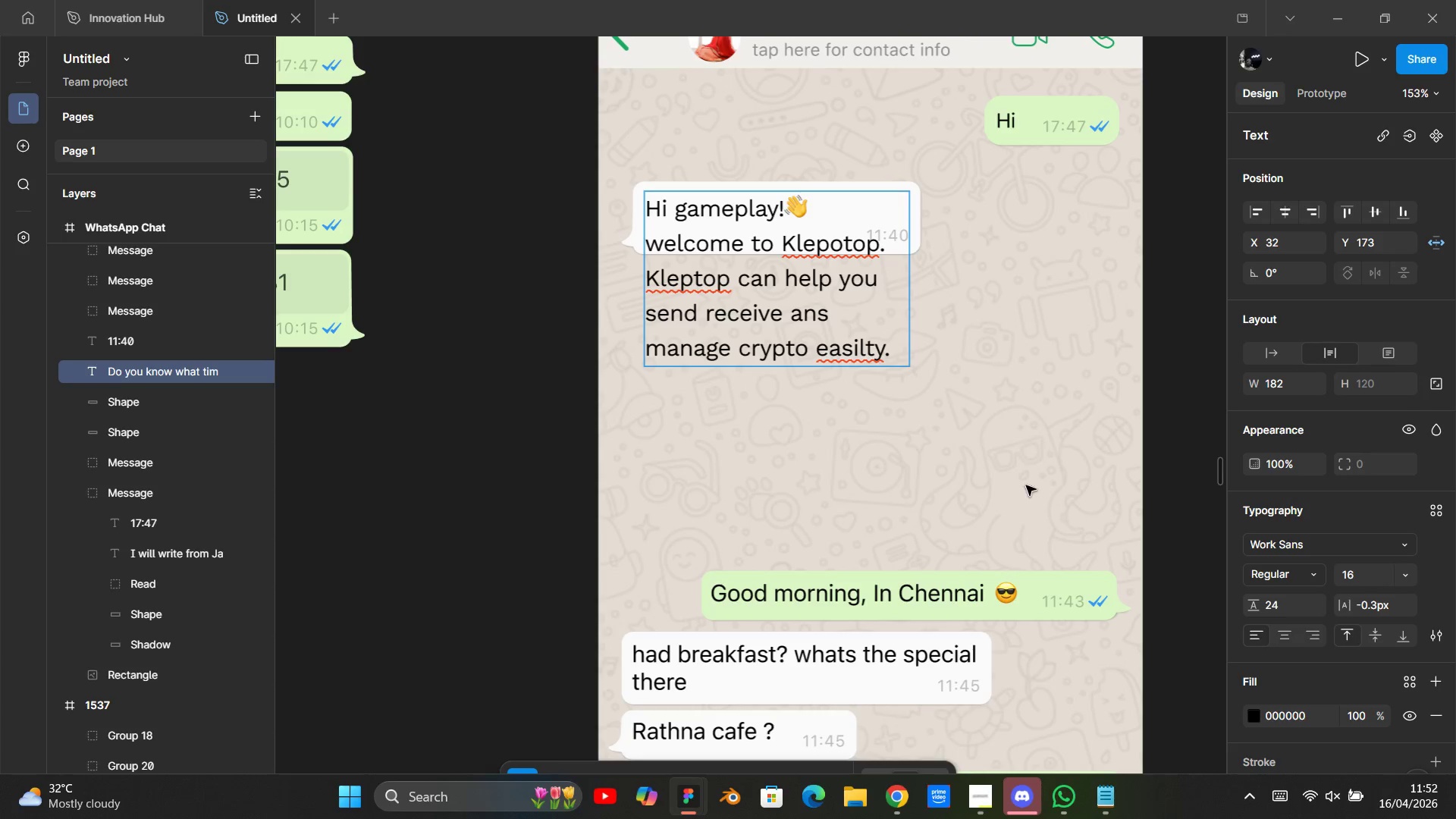 
left_click([1026, 490])
 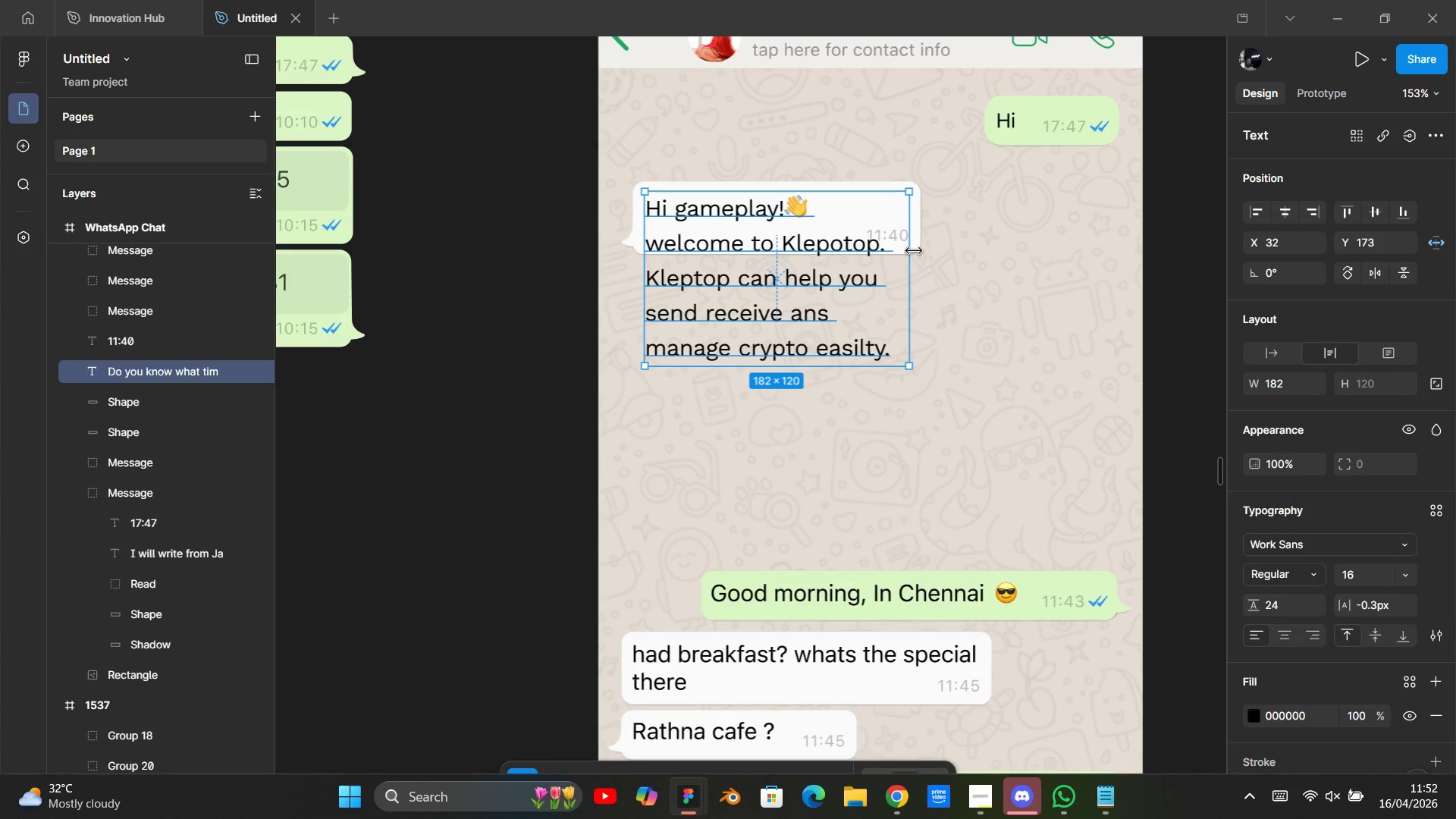 
left_click_drag(start_coordinate=[912, 254], to_coordinate=[904, 268])
 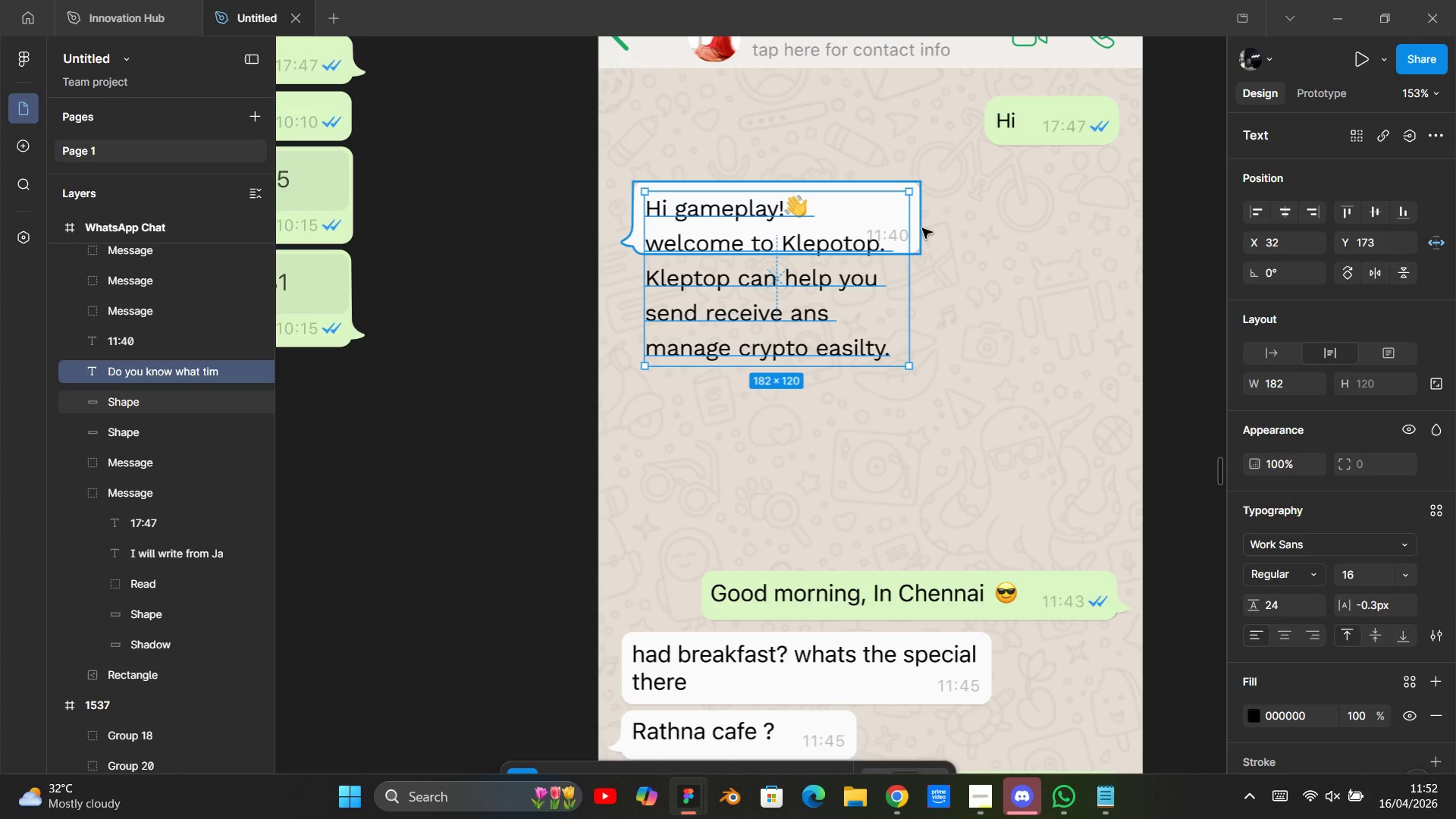 
left_click([922, 228])
 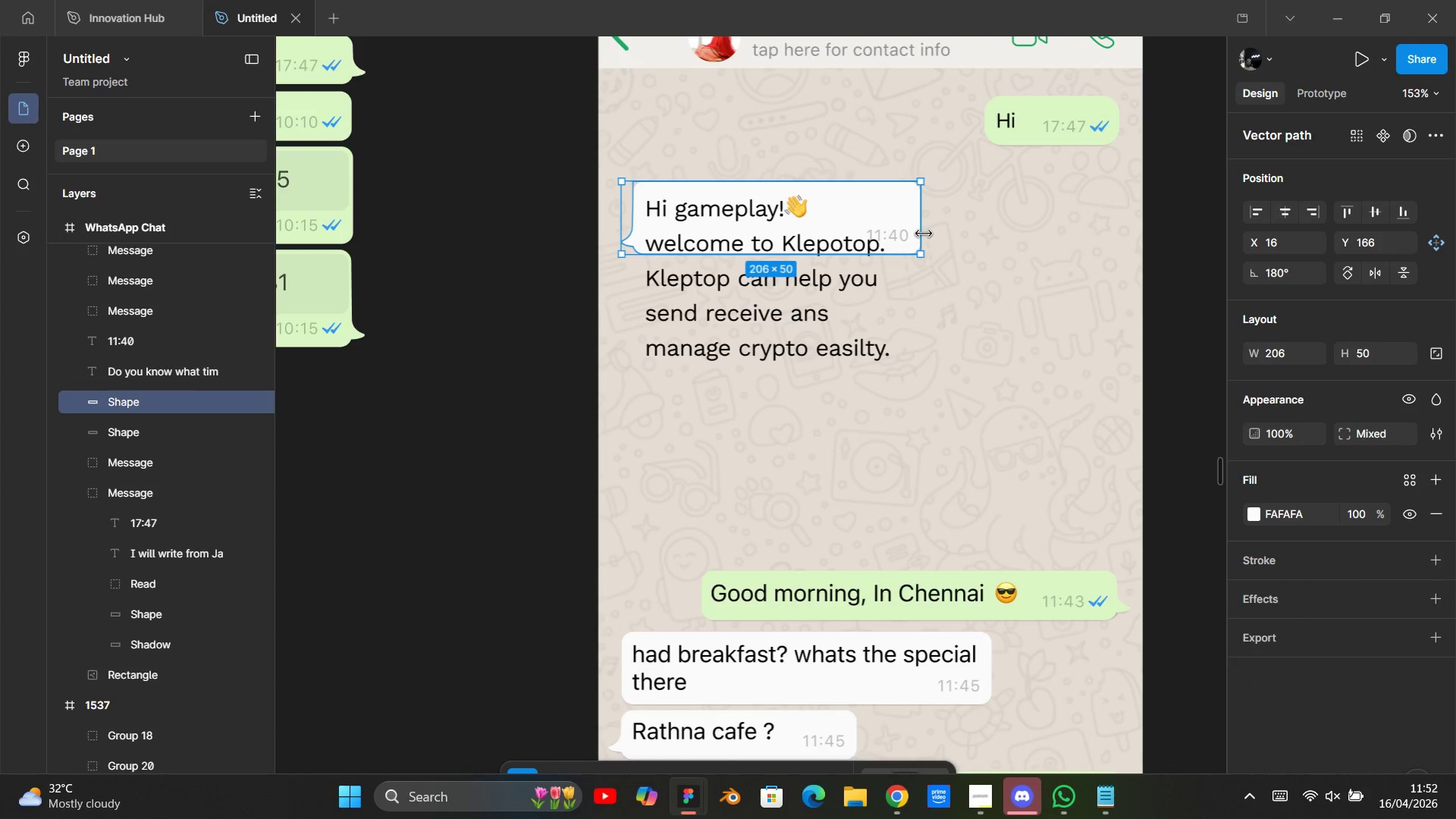 
left_click_drag(start_coordinate=[923, 234], to_coordinate=[928, 234])
 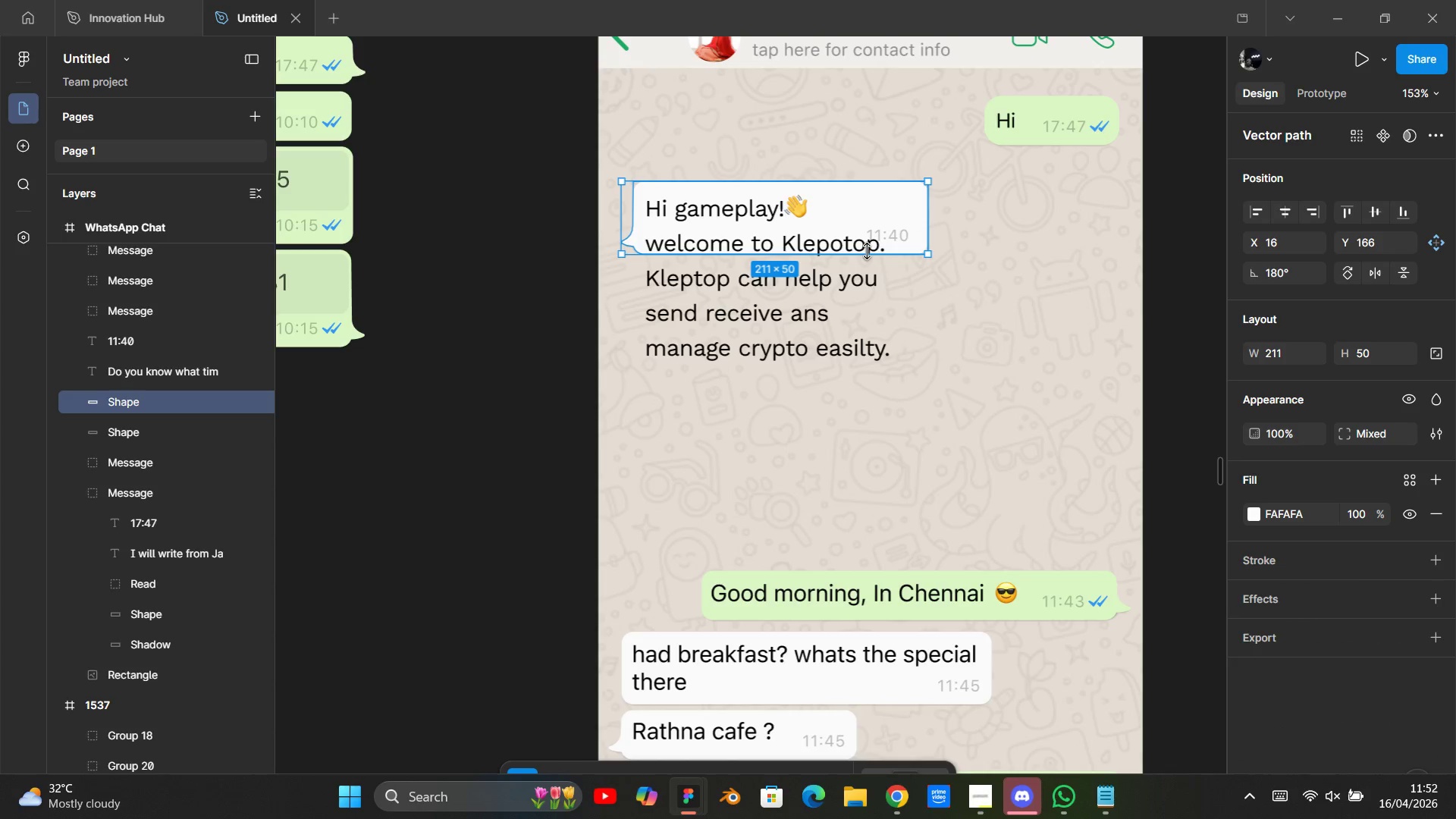 
left_click_drag(start_coordinate=[868, 251], to_coordinate=[838, 400])
 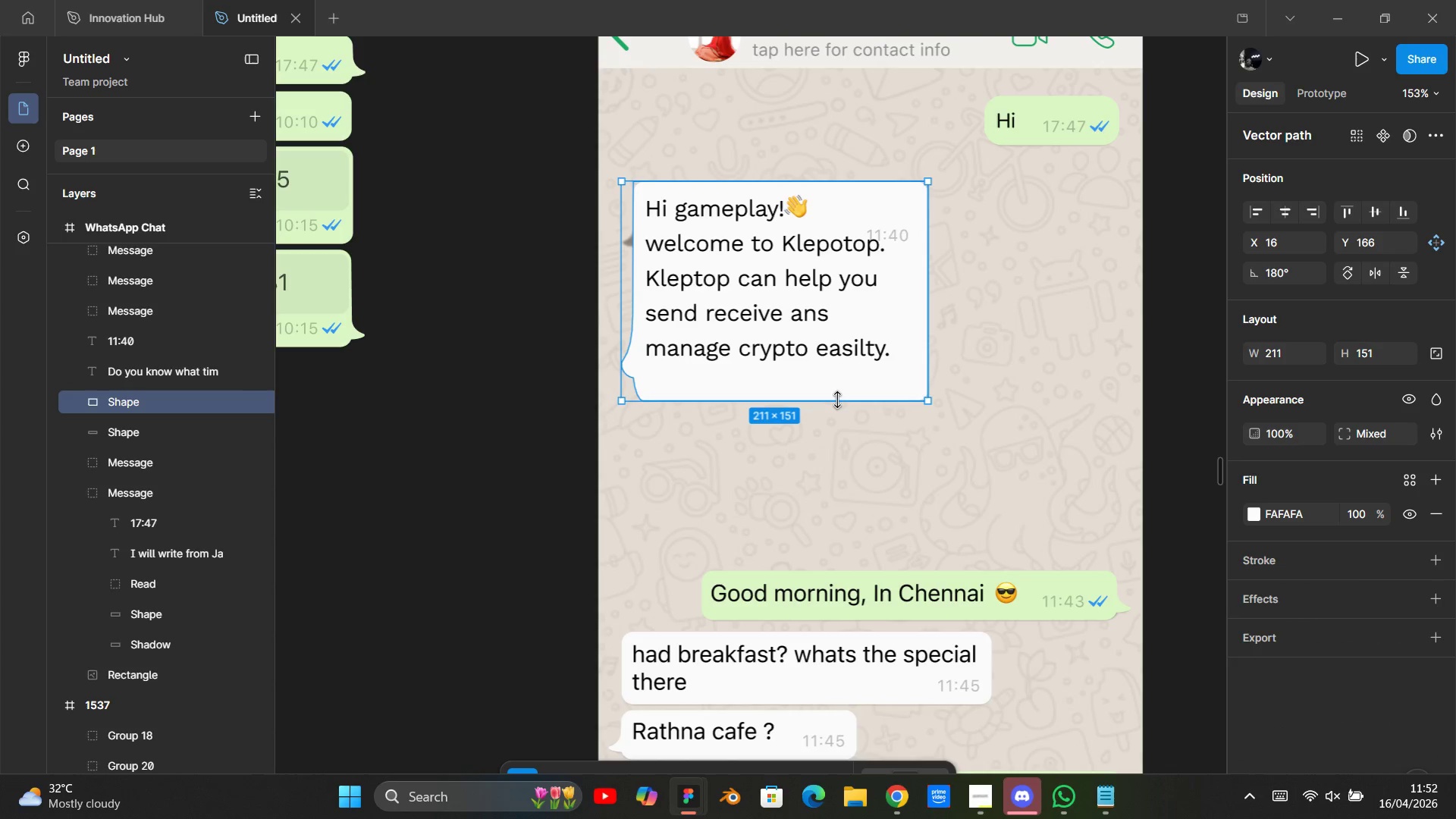 
left_click_drag(start_coordinate=[838, 400], to_coordinate=[835, 415])
 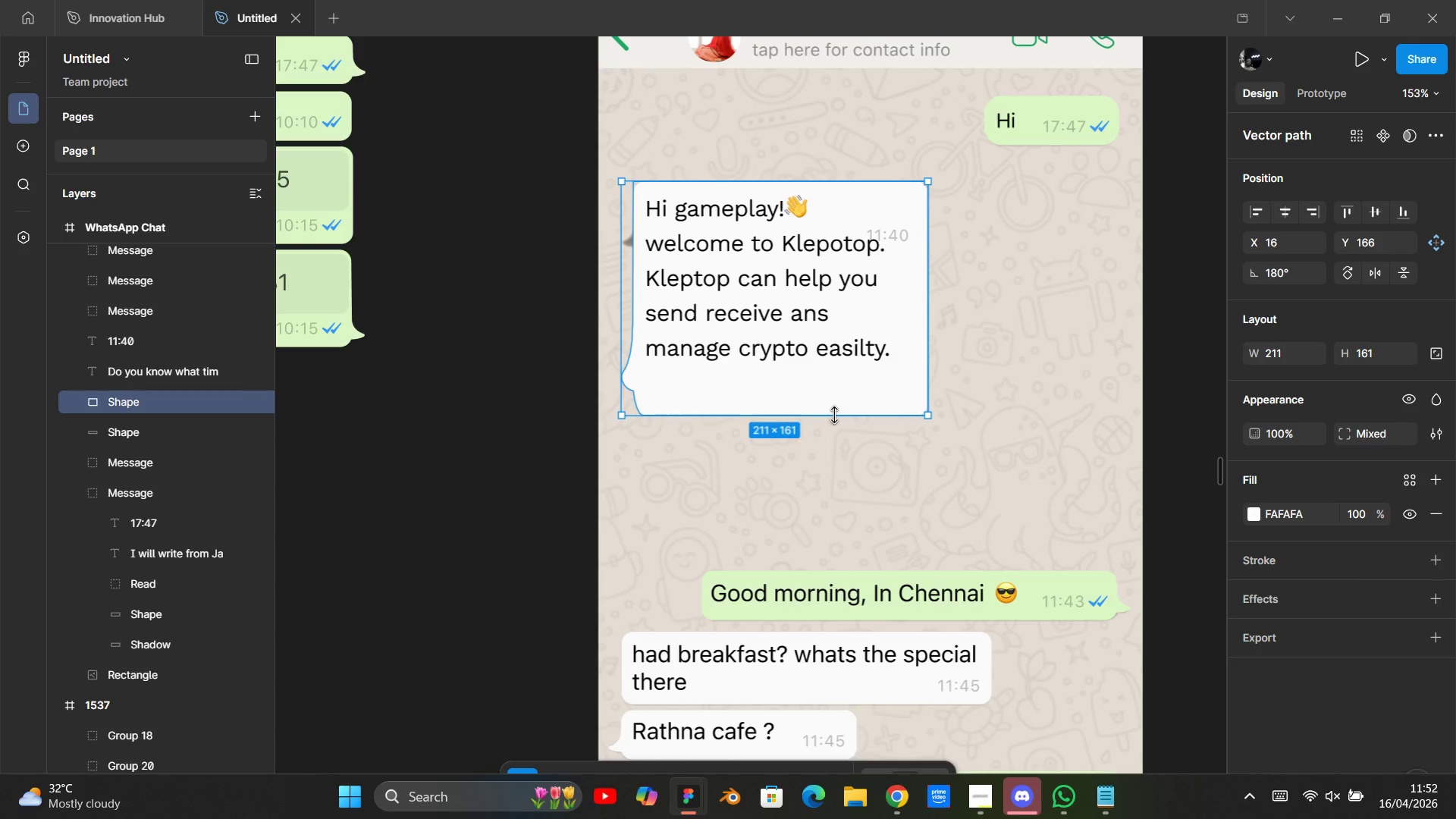 
key(Control+Z)
 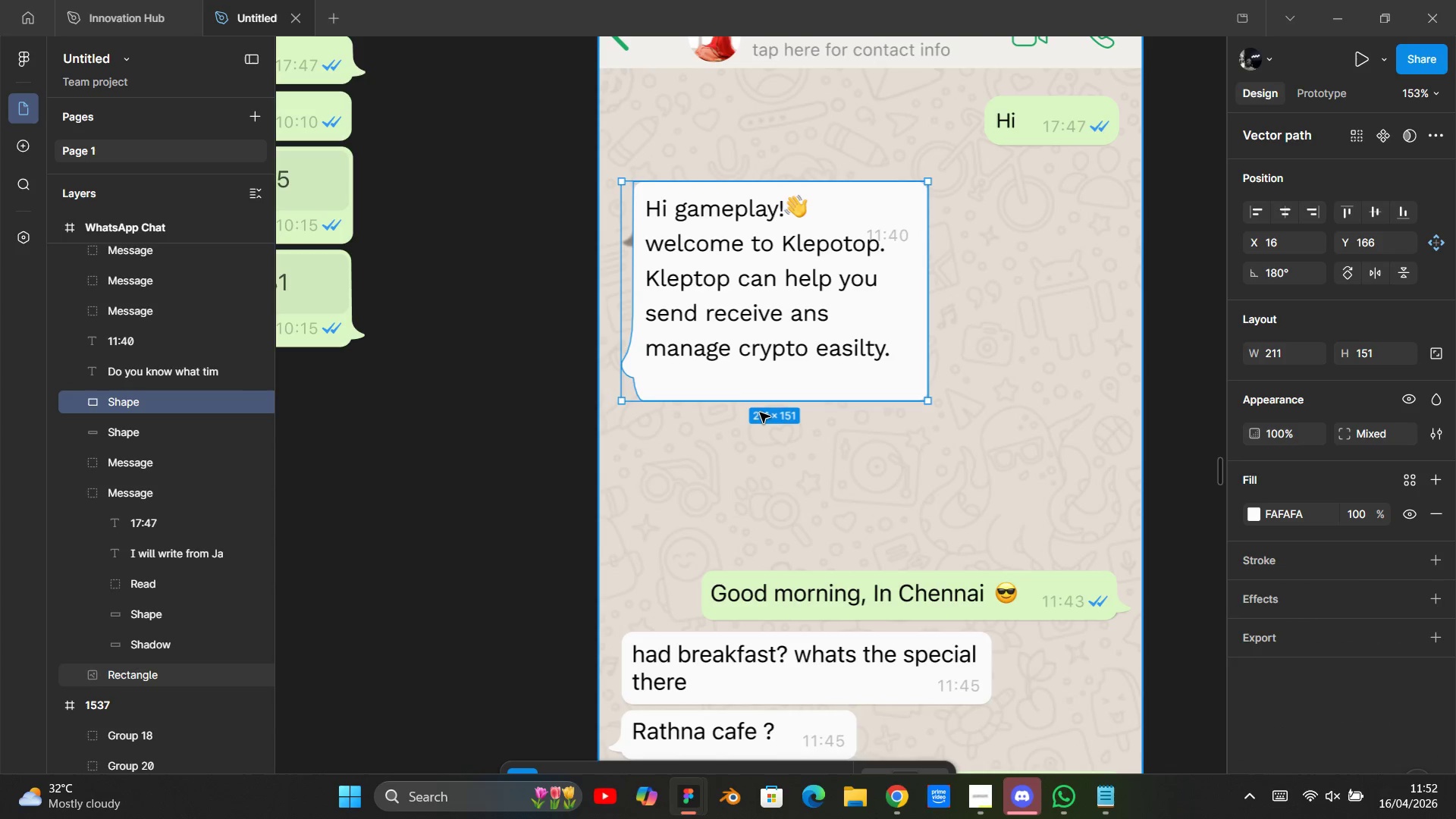 
key(Control+Z)
 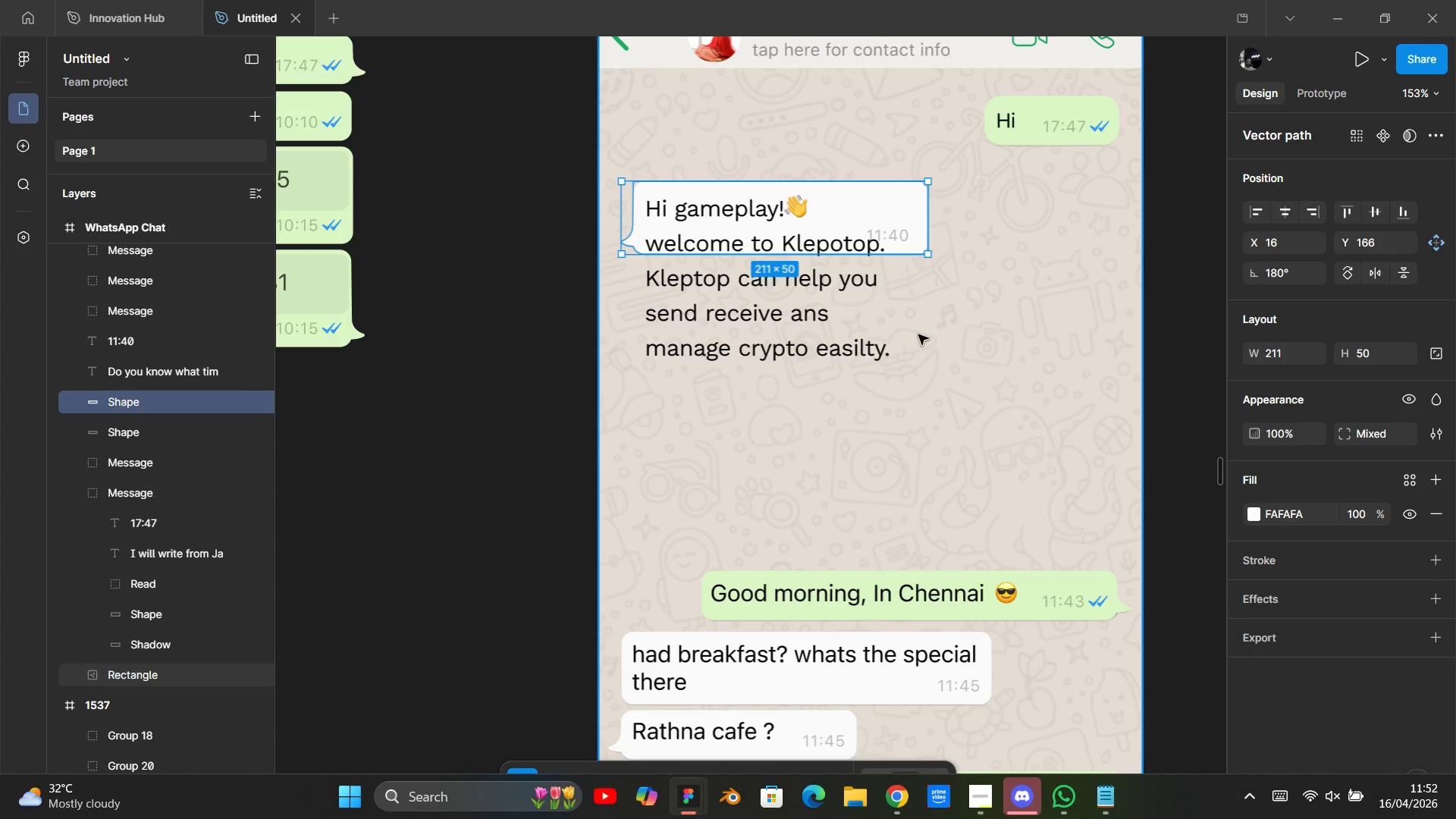 
key(Enter)
 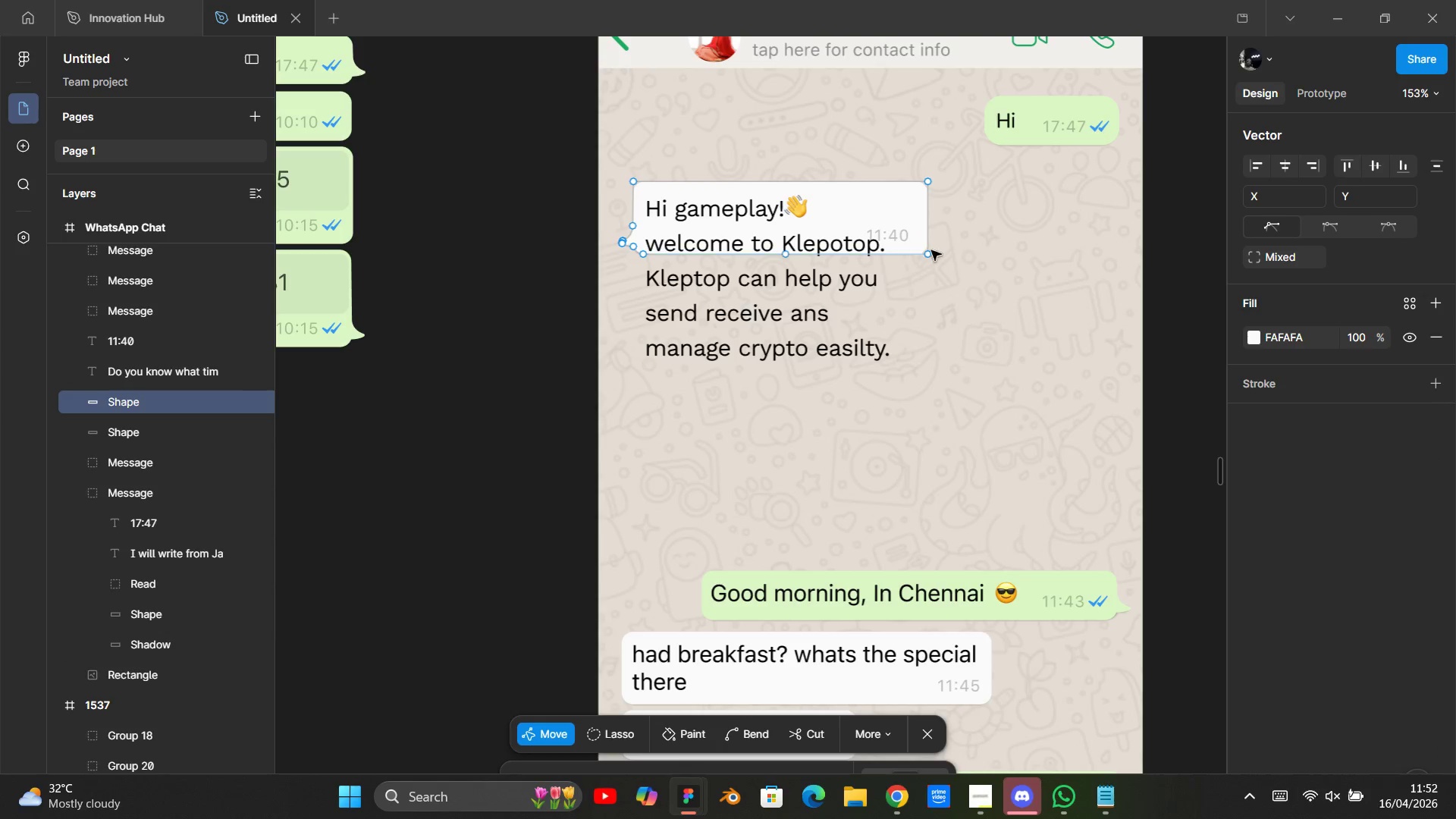 
left_click([956, 236])
 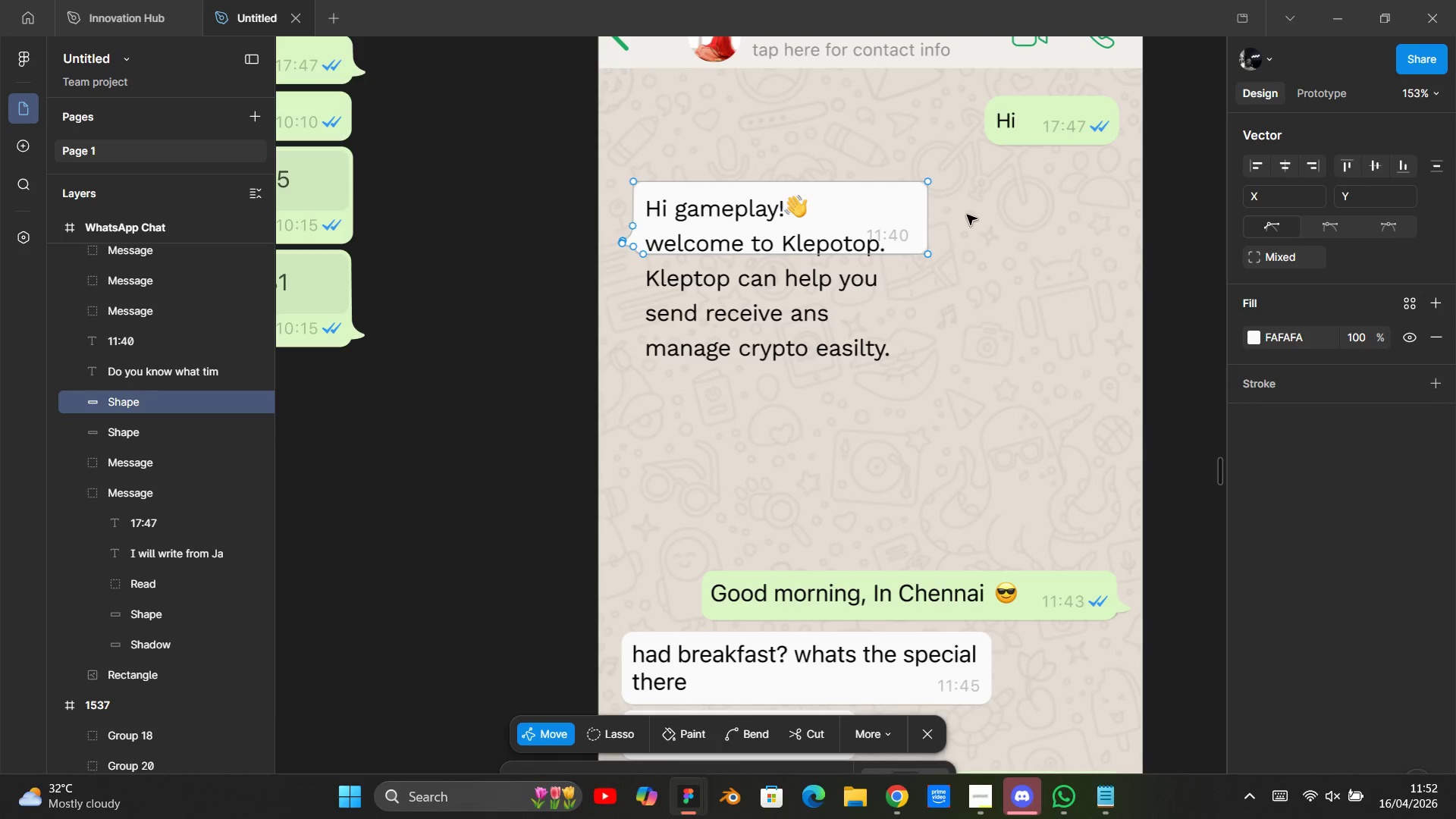 
left_click_drag(start_coordinate=[967, 215], to_coordinate=[435, 133])
 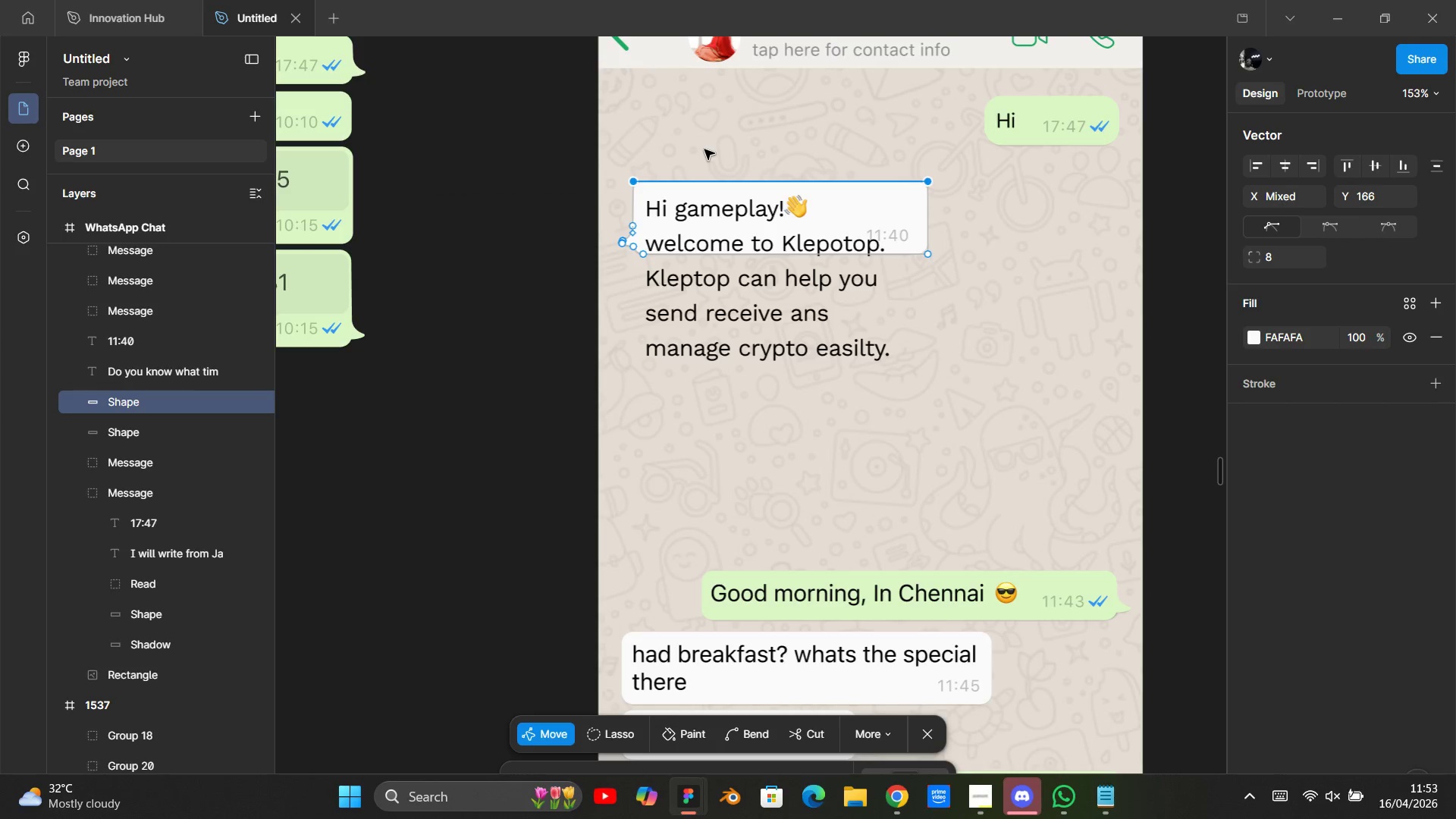 
key(Alt+Shift+ArrowUp)
 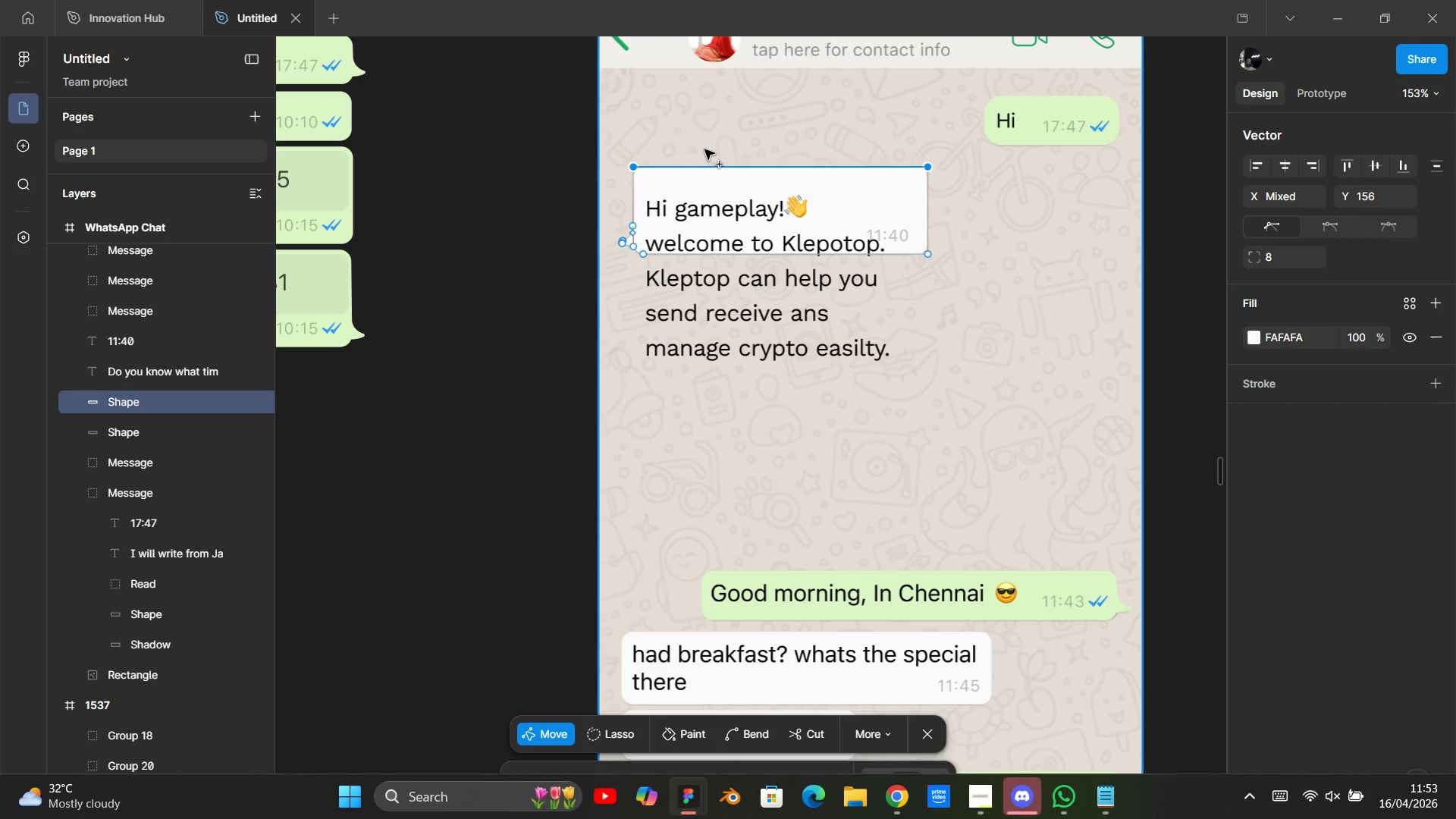 
key(Alt+Shift+ArrowUp)
 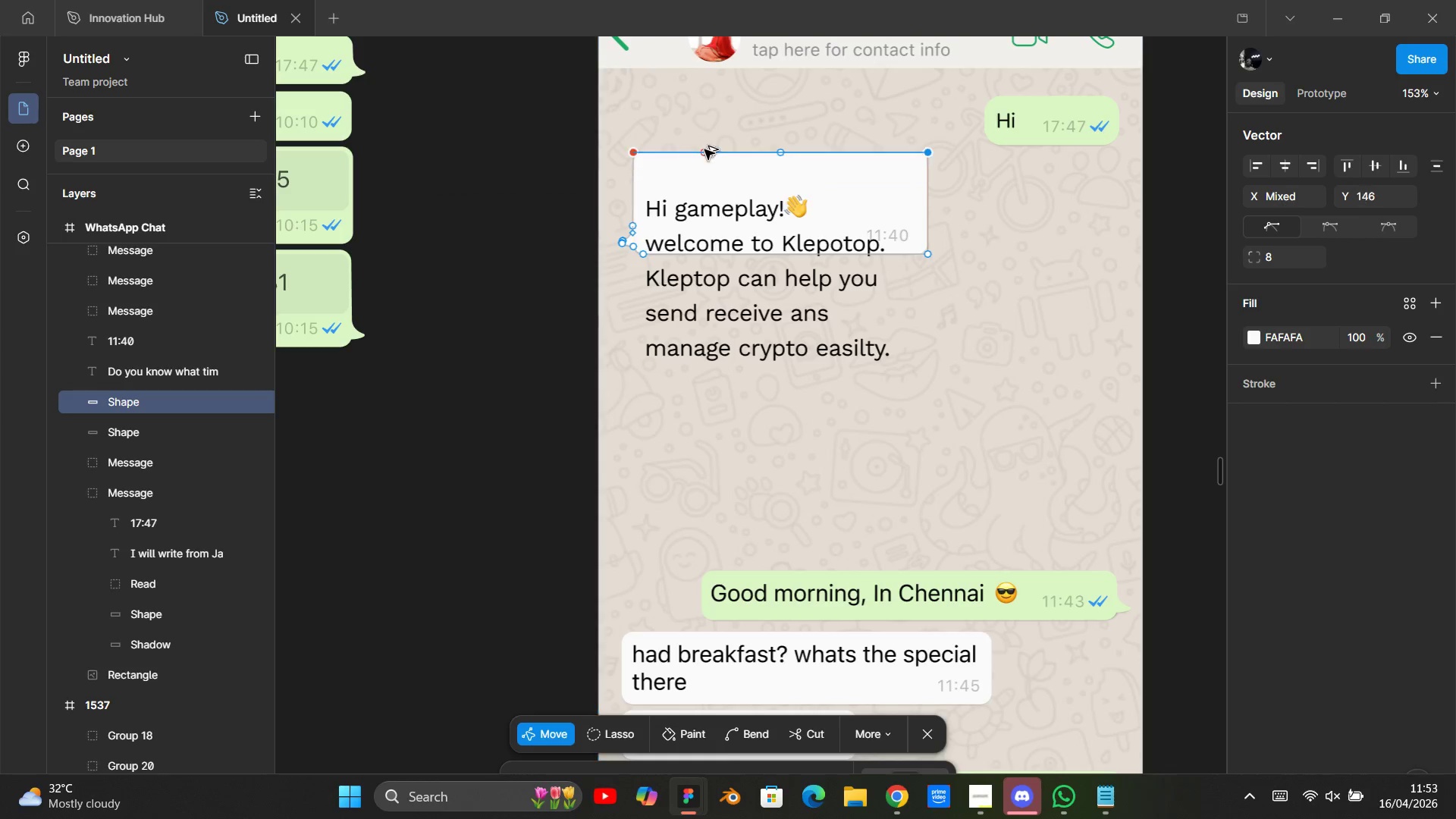 
key(Alt+Shift+ArrowUp)
 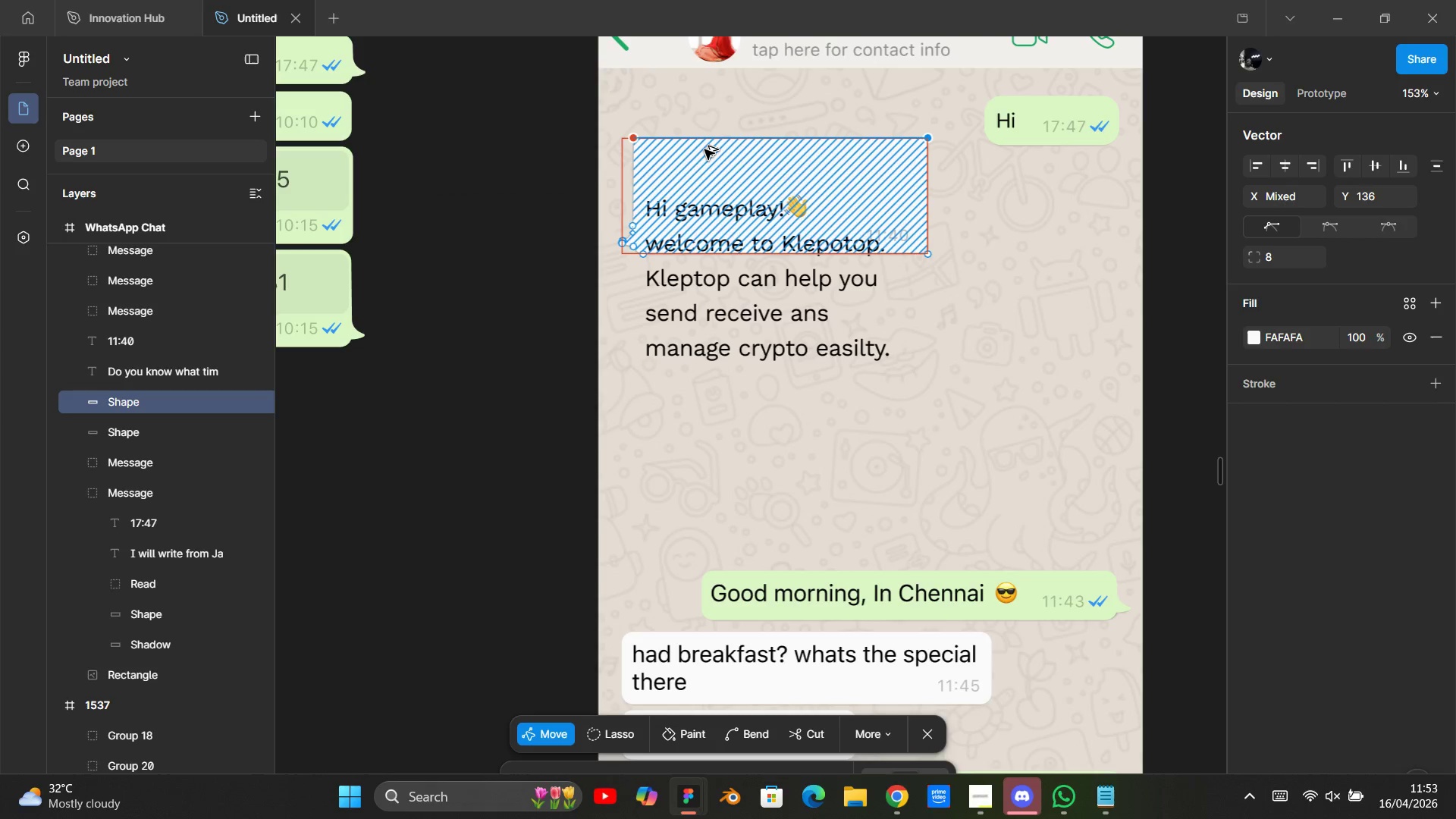 
key(Alt+Shift+ArrowUp)
 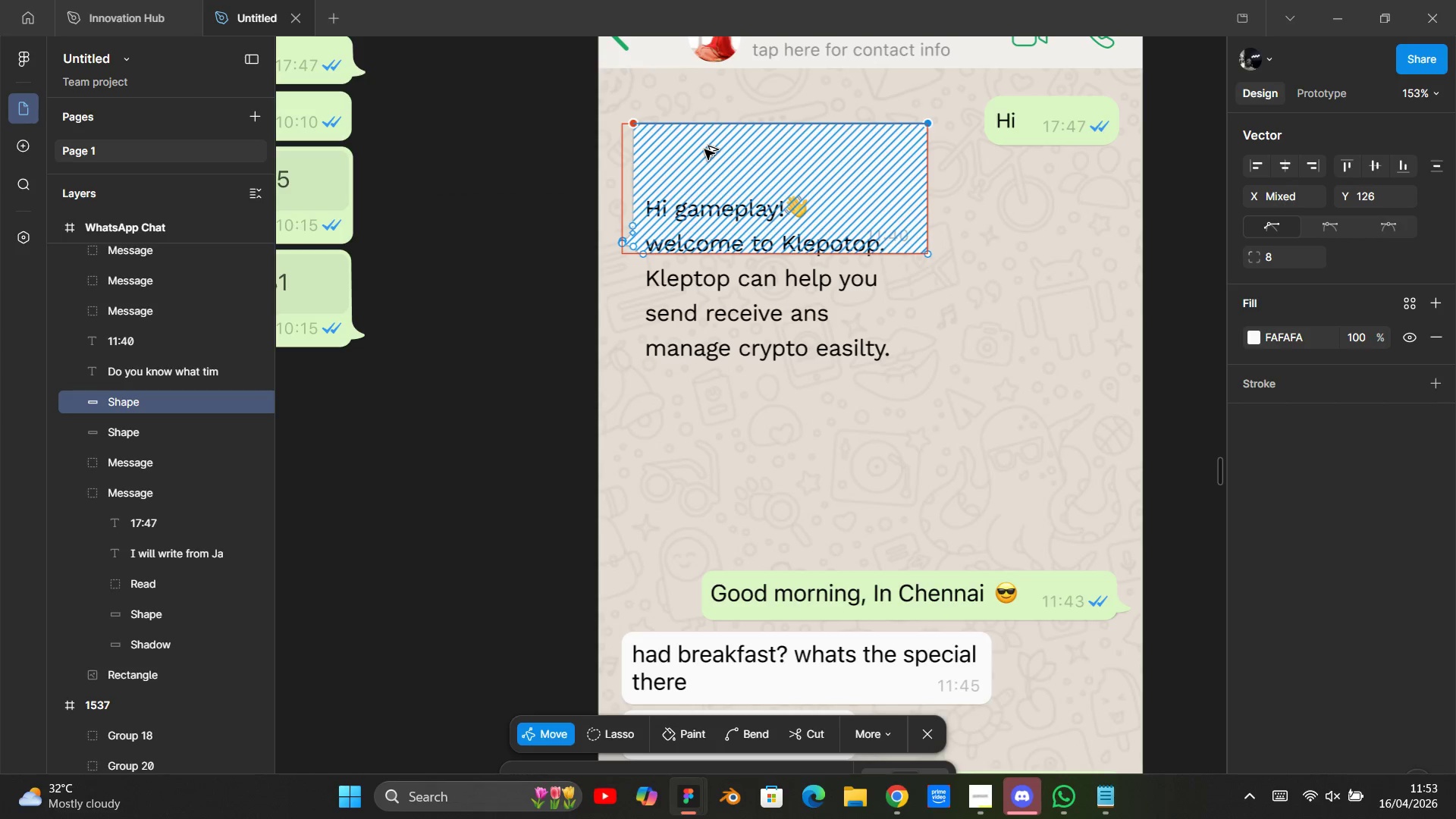 
key(Alt+Shift+ArrowUp)
 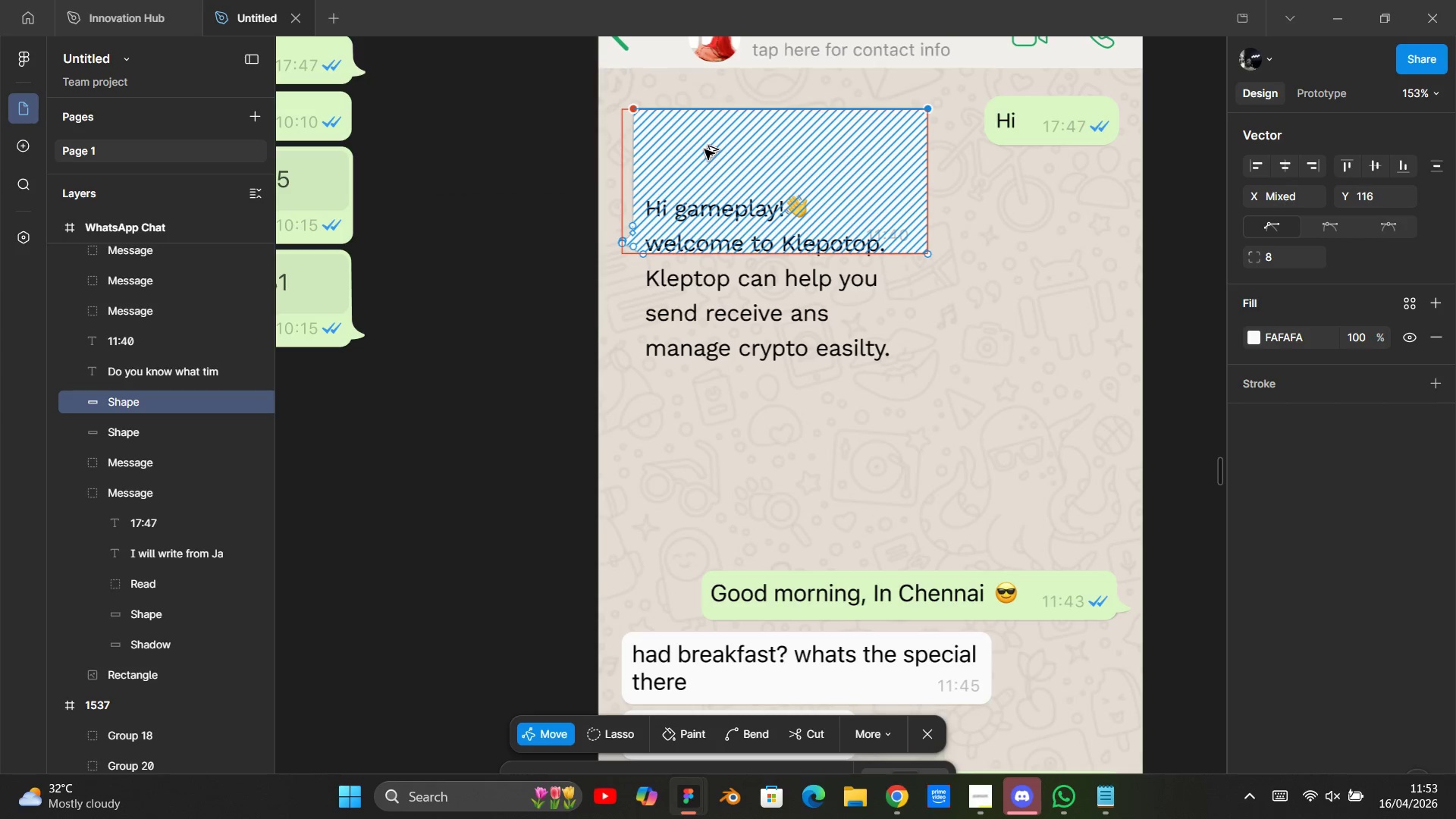 
key(Alt+Shift+ArrowUp)
 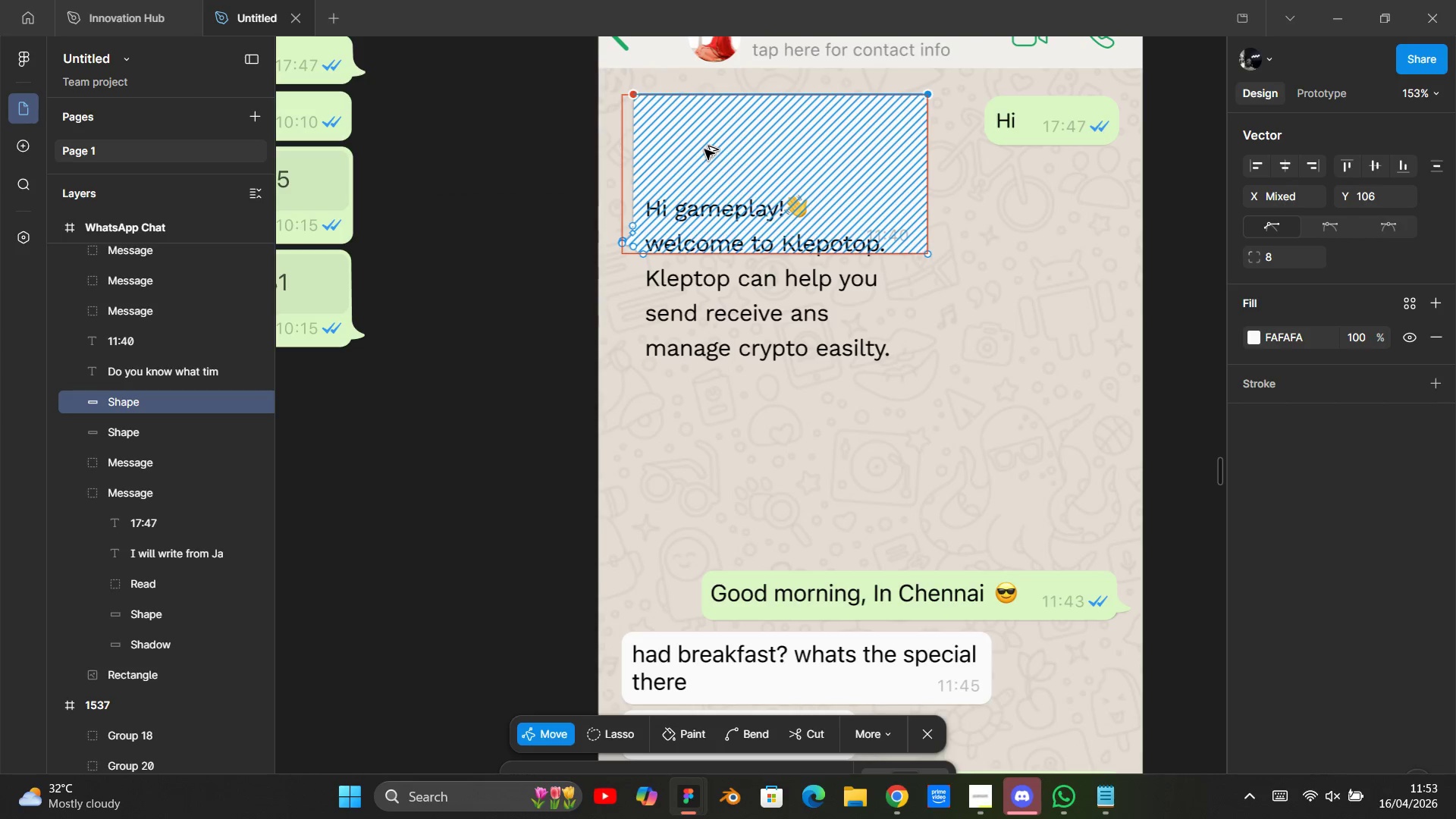 
key(Alt+Shift+ArrowUp)
 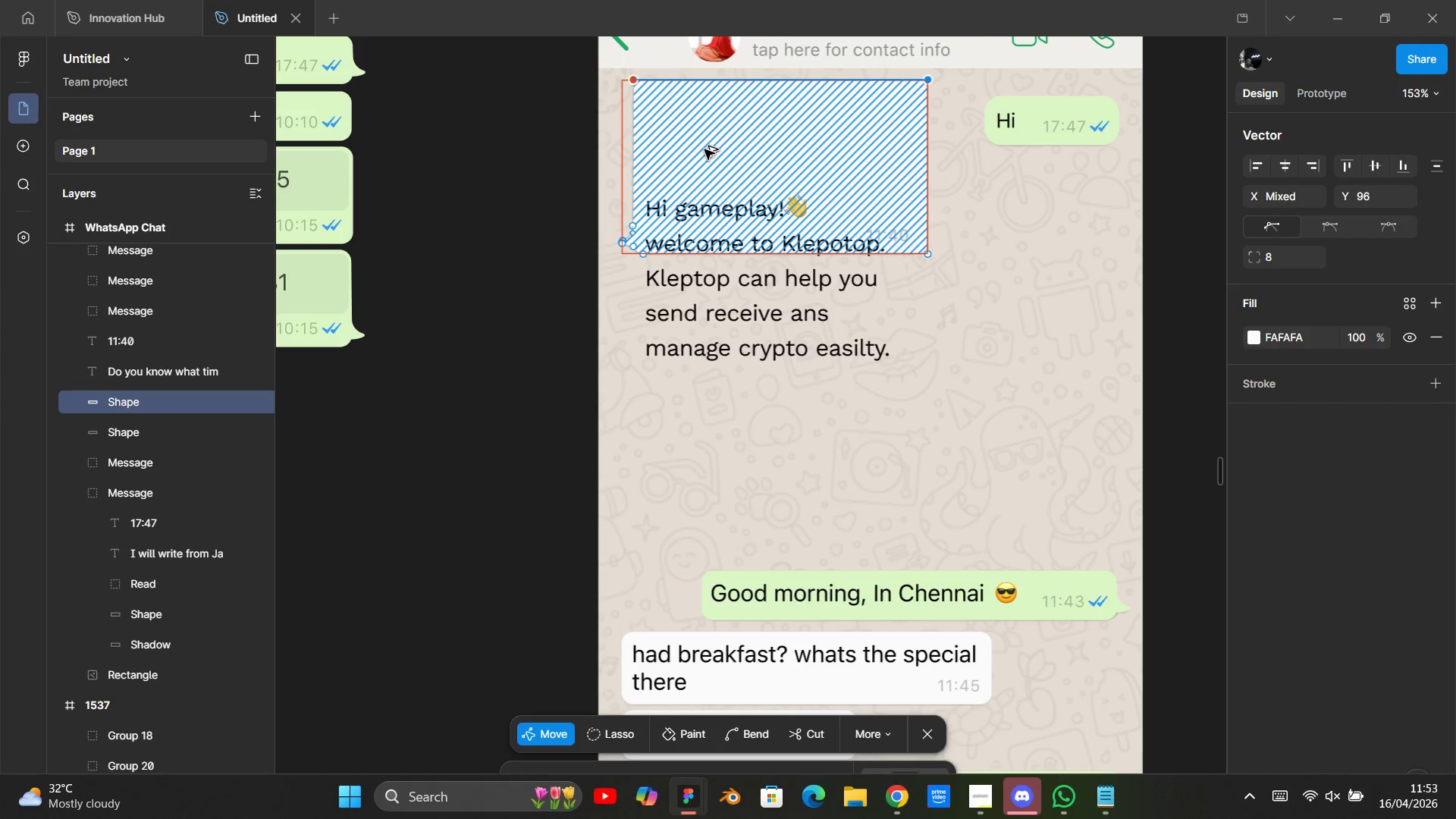 
key(Alt+Shift+ArrowUp)
 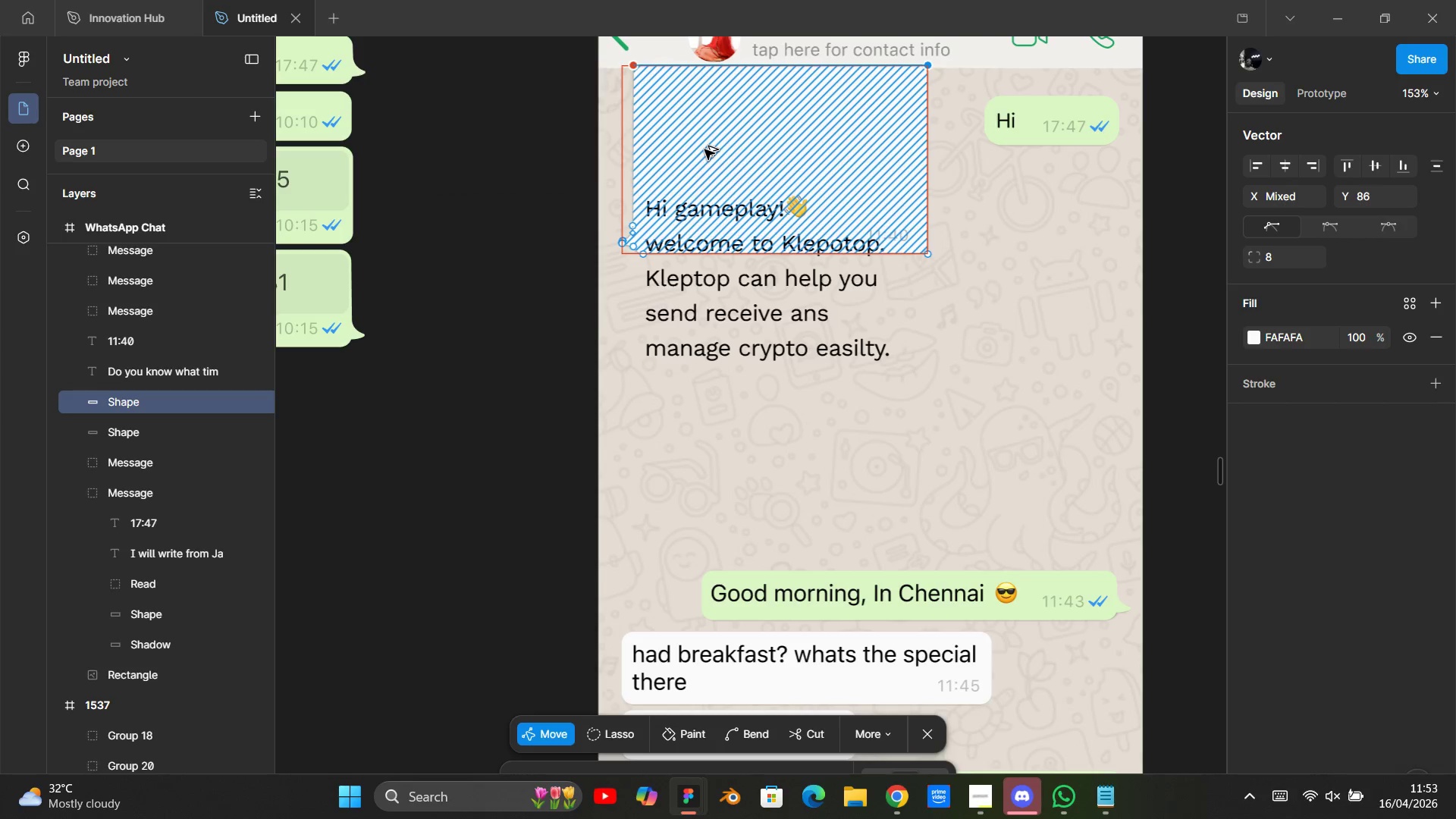 
key(Alt+Shift+ArrowUp)
 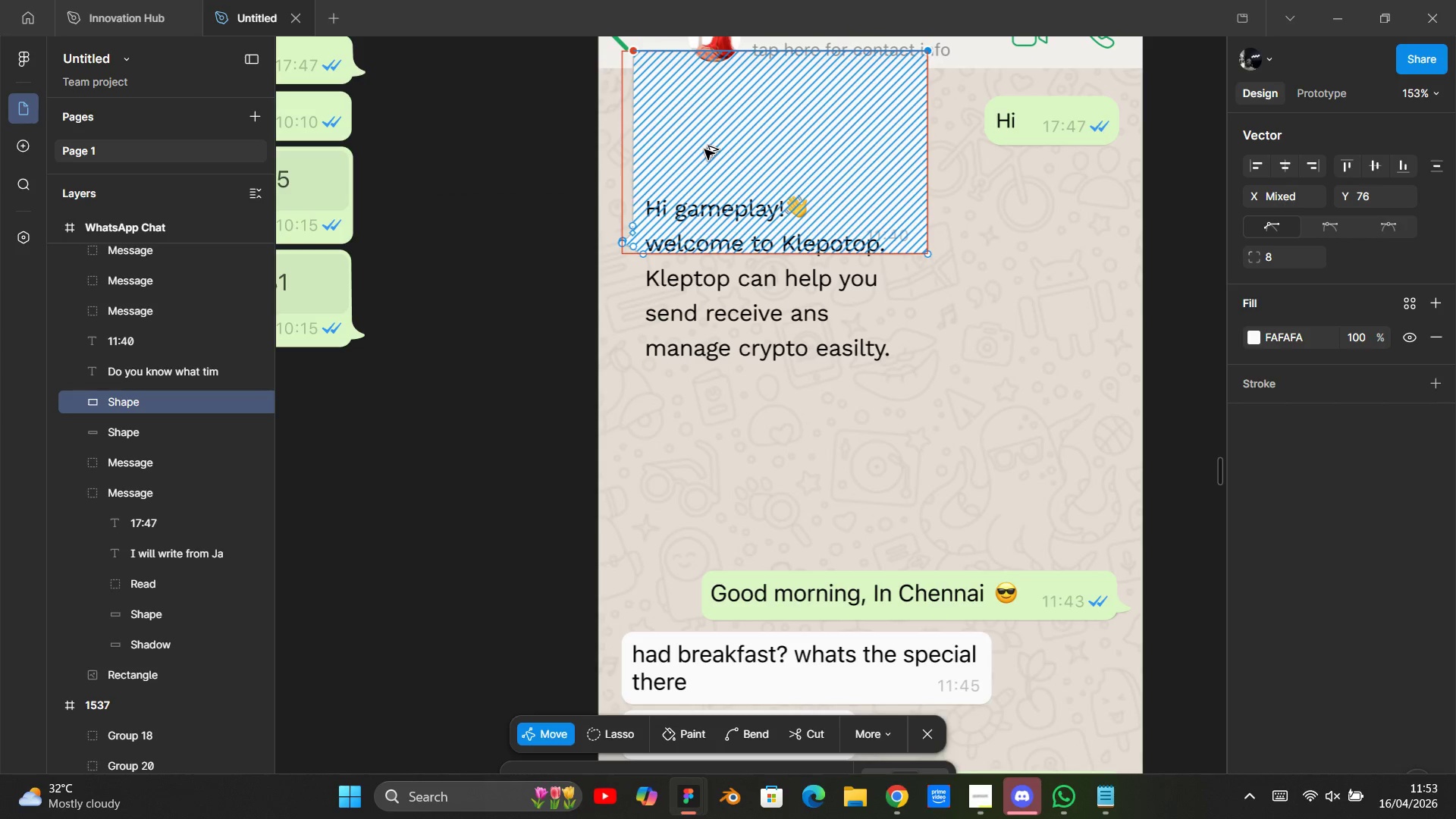 
key(Alt+Shift+ArrowUp)
 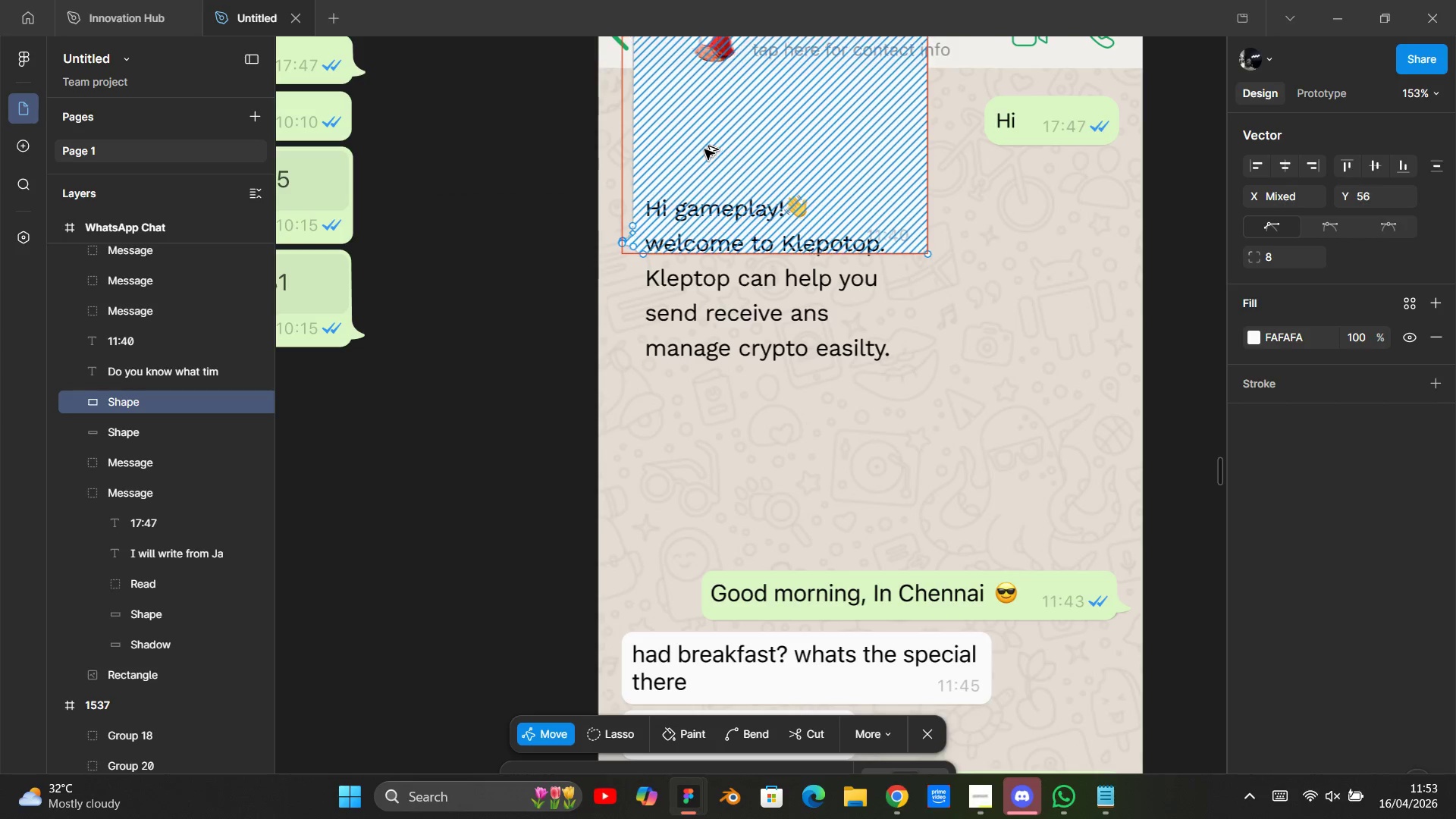 
key(Alt+Shift+ArrowUp)
 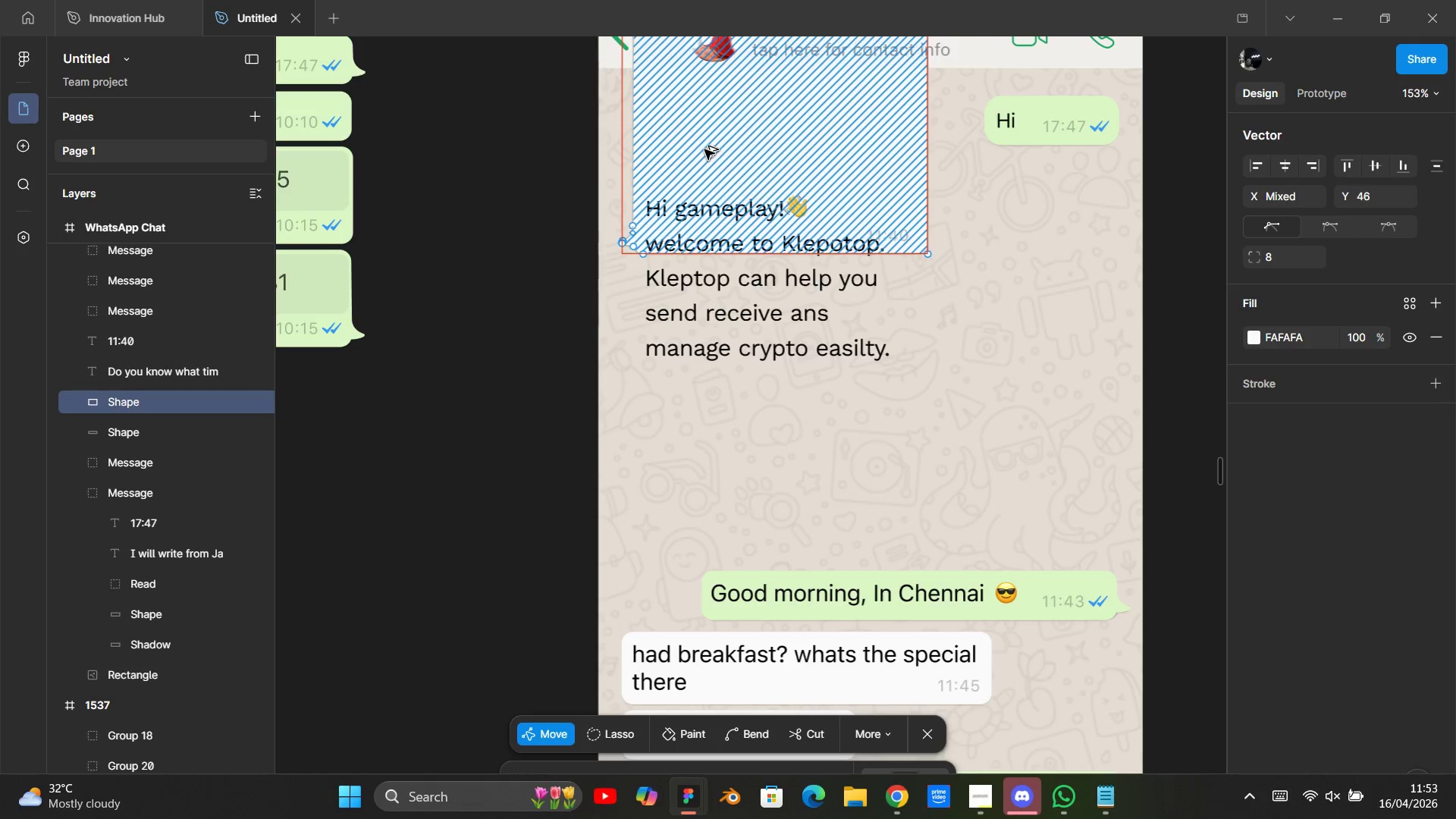 
key(Alt+Shift+ArrowUp)
 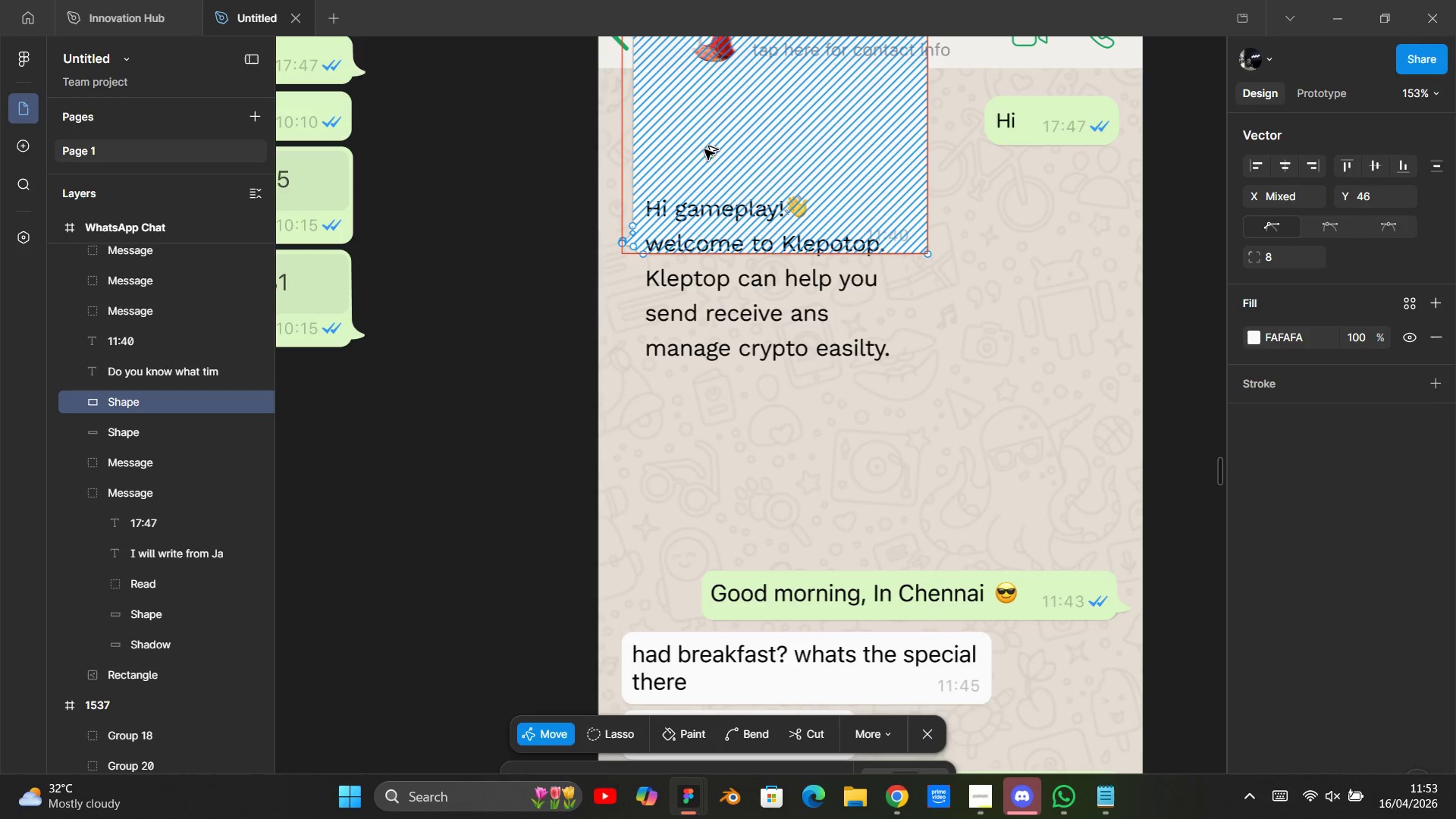 
key(Alt+Shift+ArrowUp)
 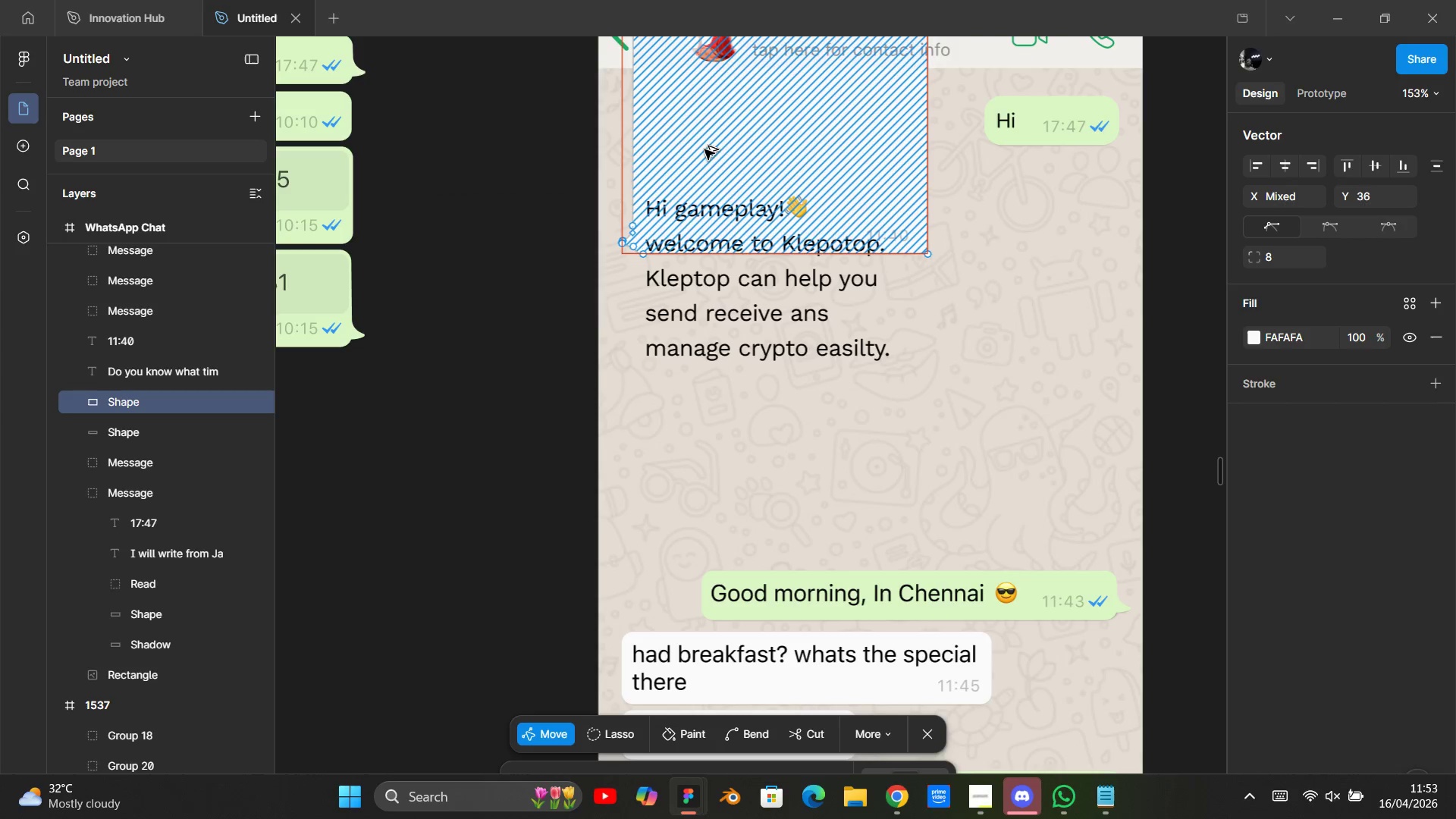 
key(Alt+Shift+ArrowUp)
 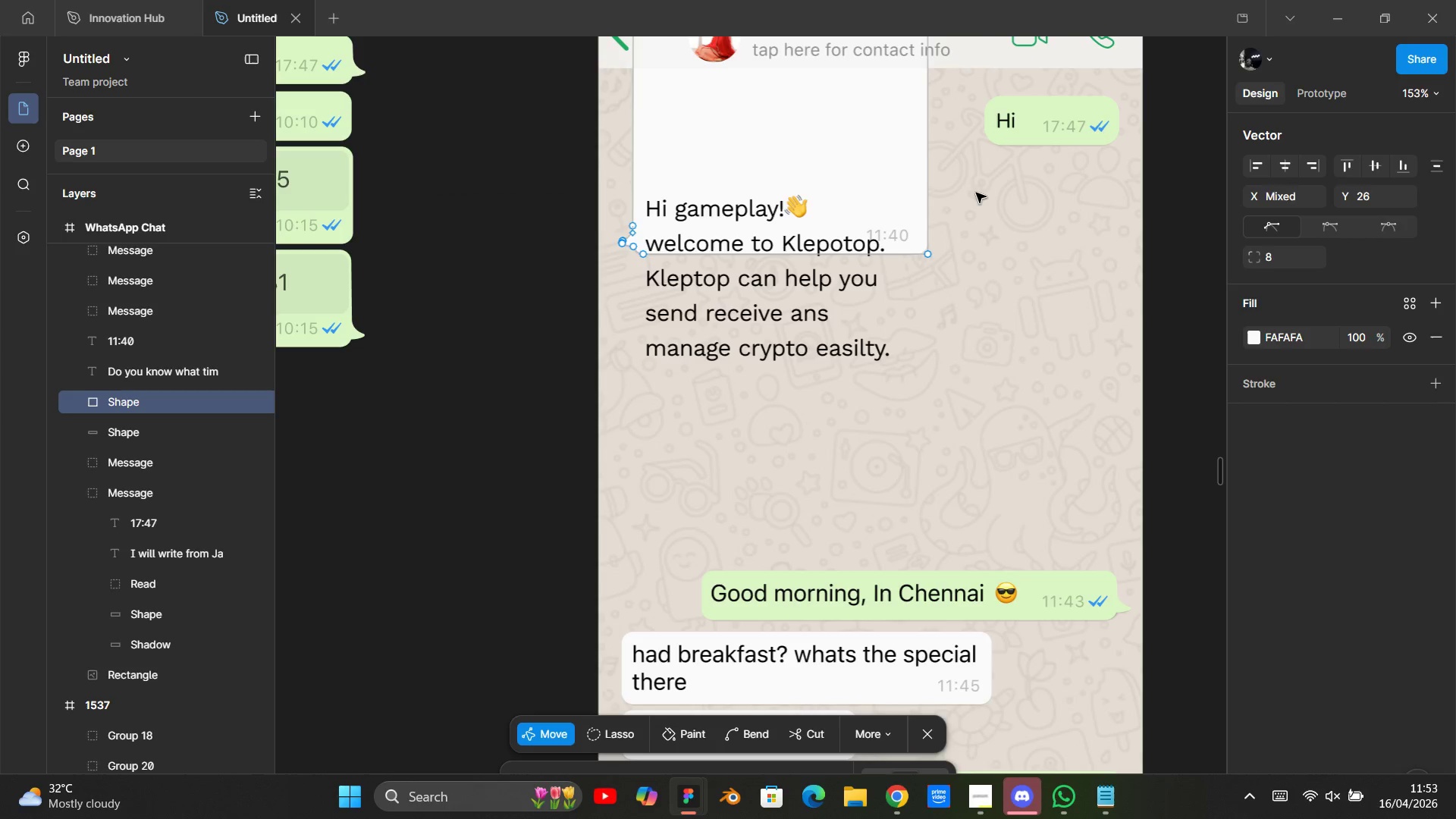 
double_click([976, 193])
 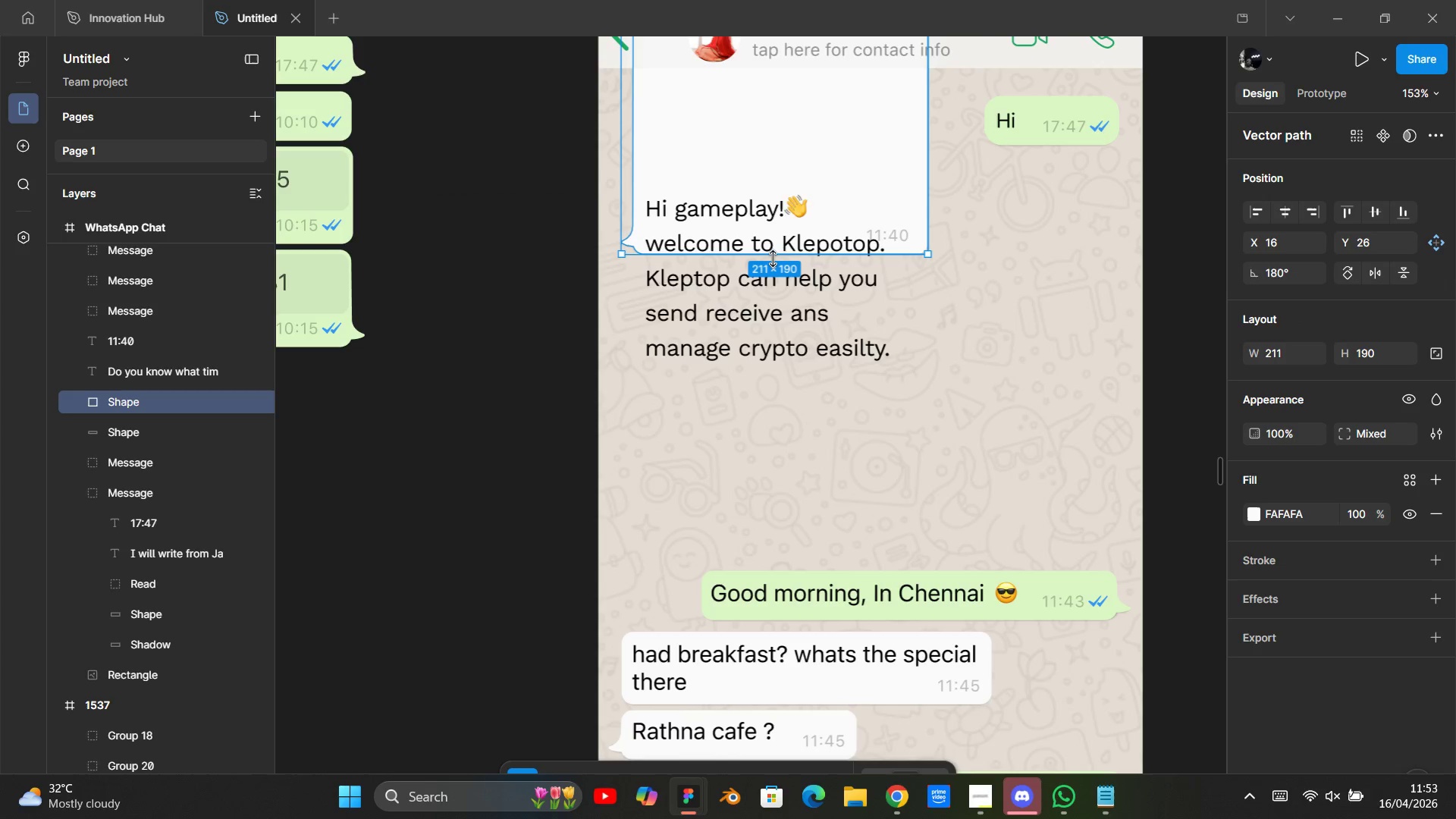 
left_click([764, 291])
 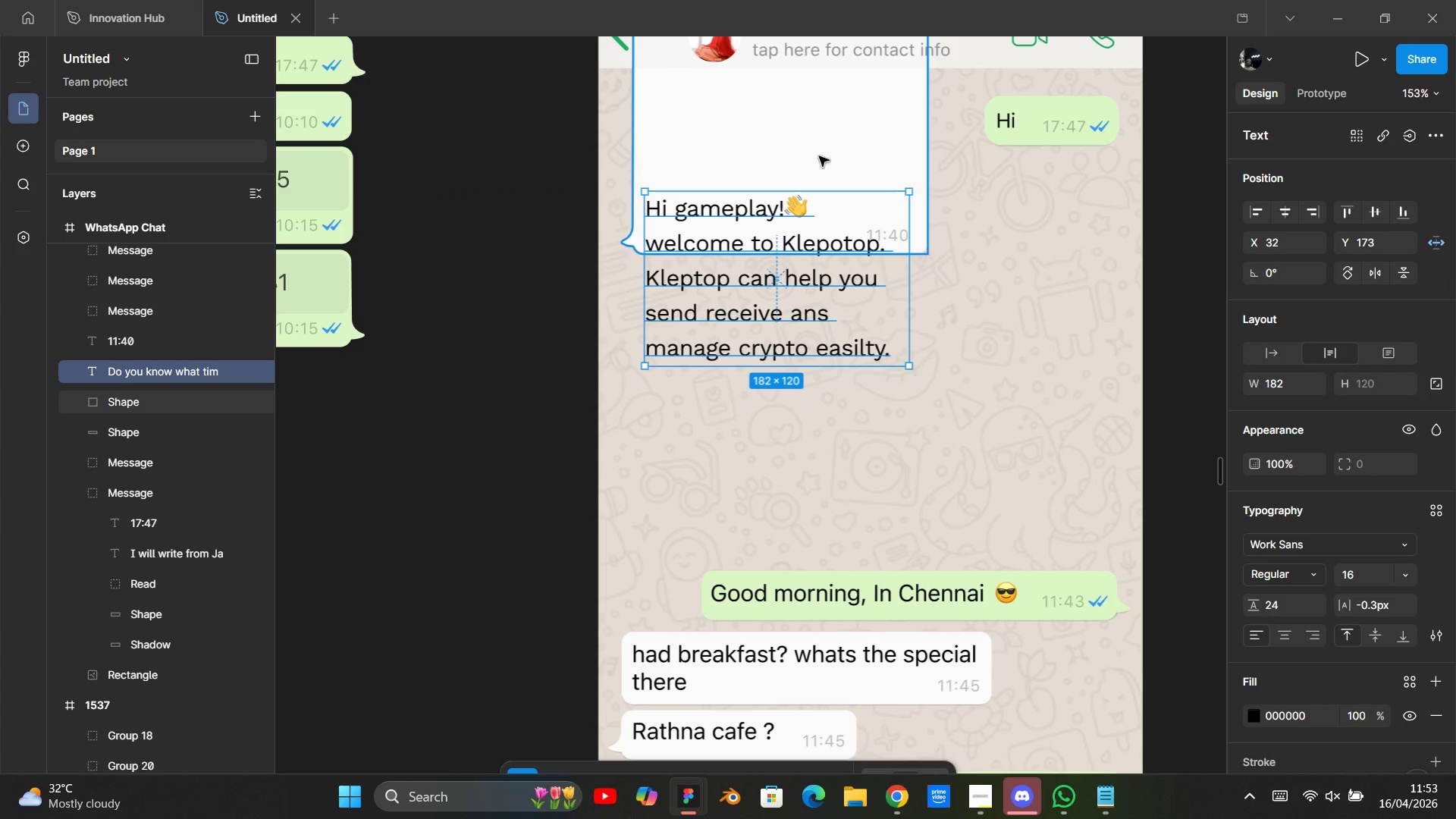 
hold_key(key=ShiftLeft, duration=0.41)
 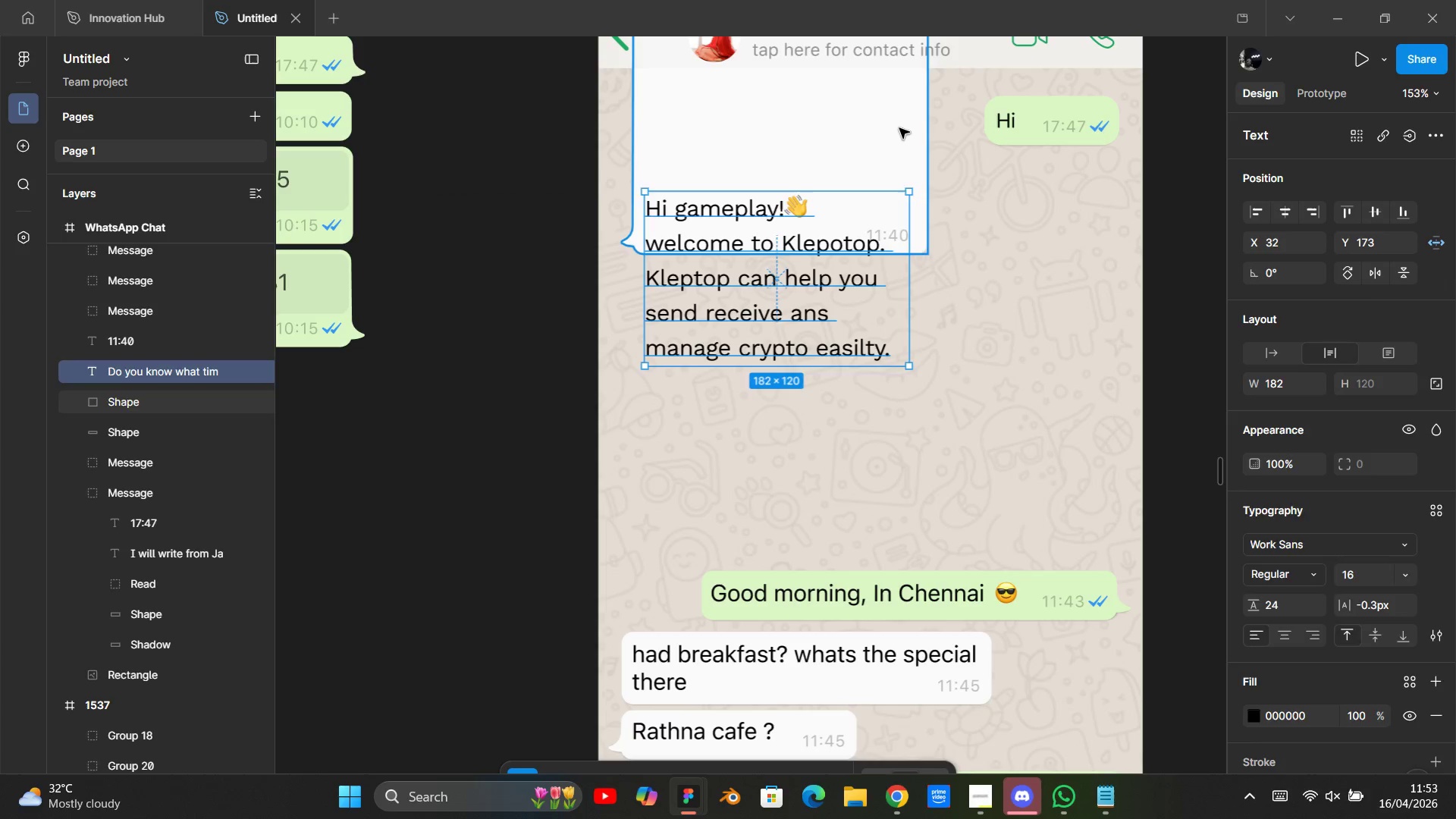 
left_click([899, 128])
 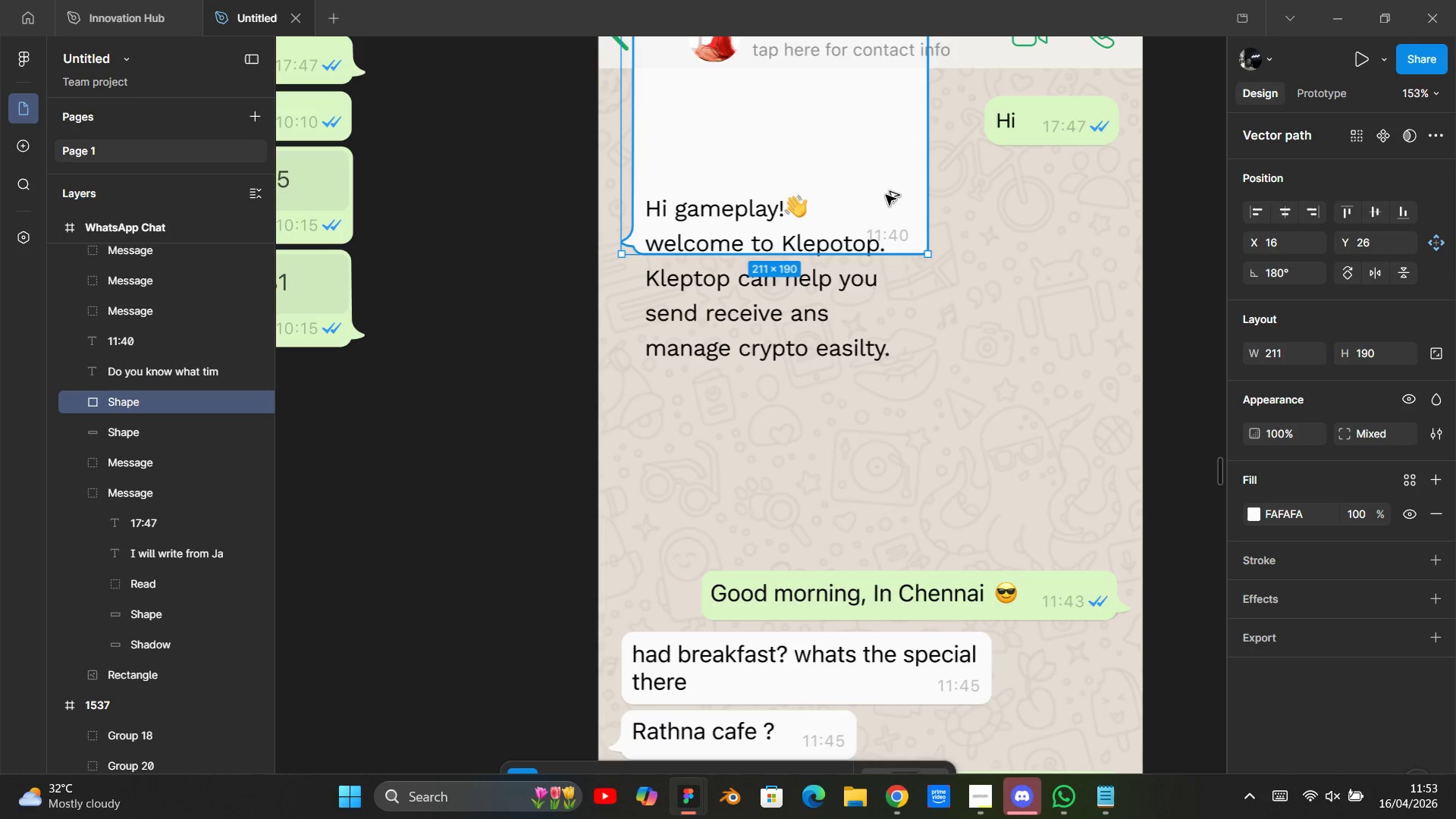 
key(Alt+Shift+ArrowDown)
 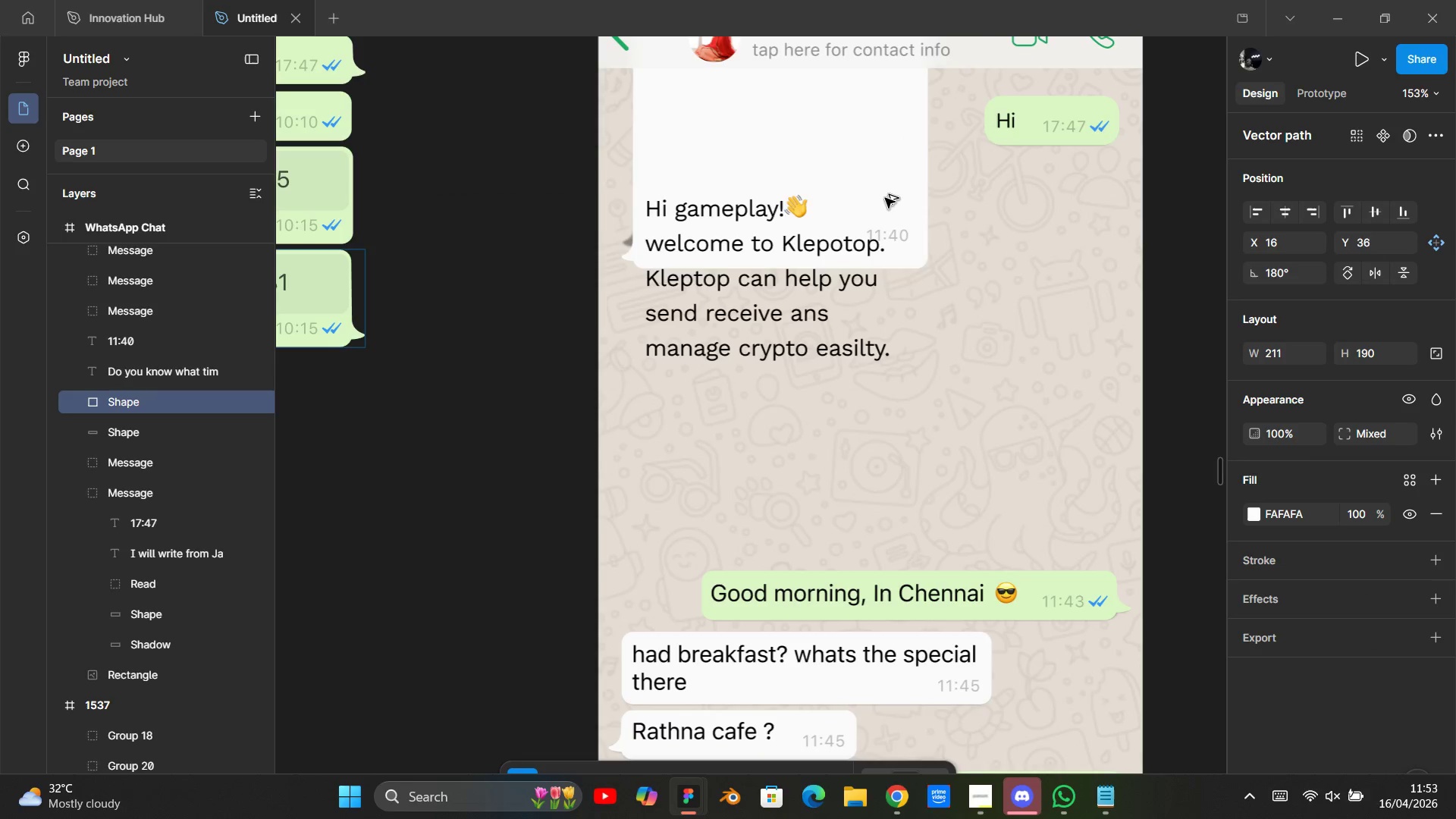 
key(Alt+Shift+ArrowDown)
 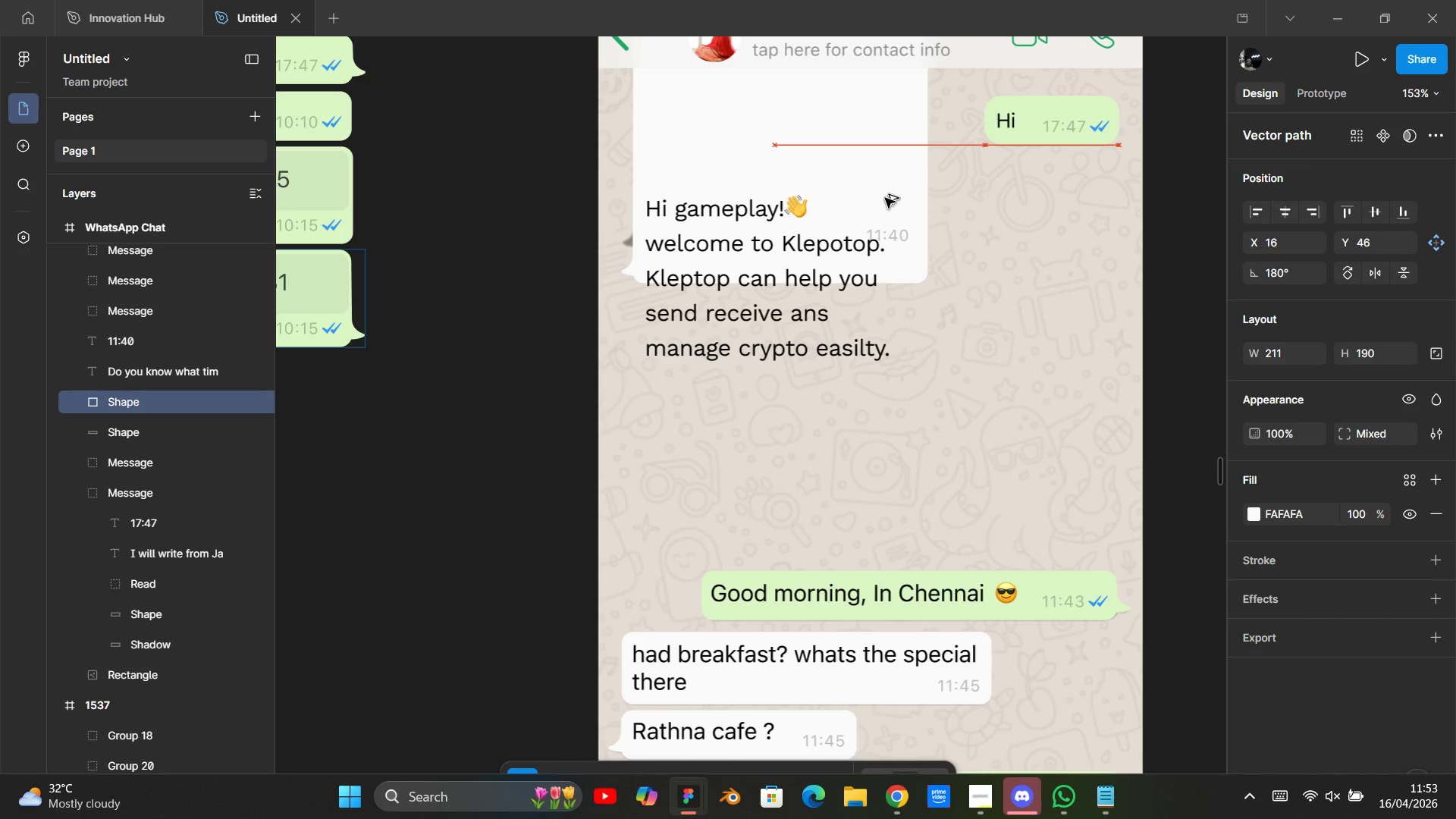 
key(Alt+Shift+ArrowDown)
 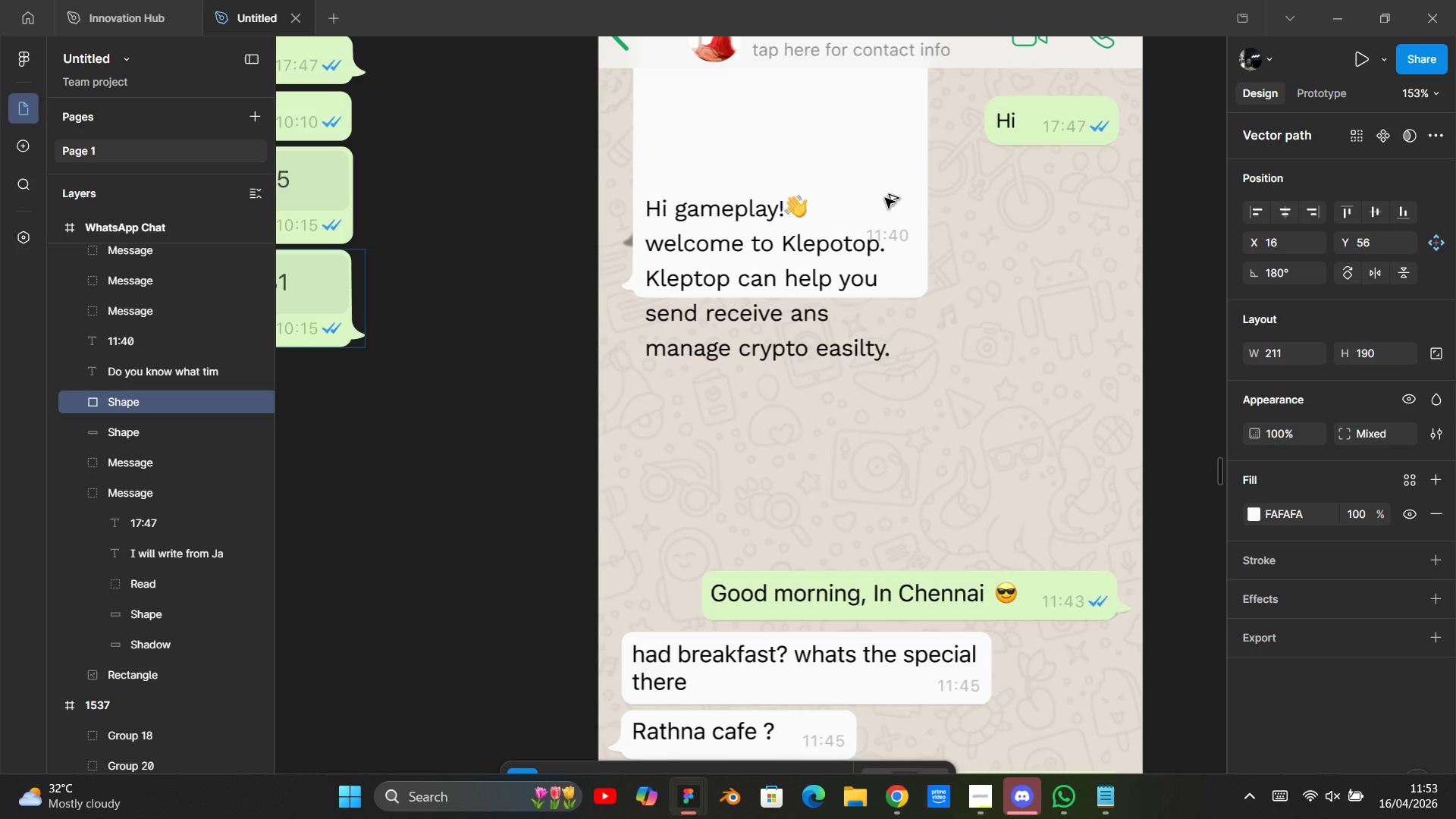 
hold_key(key=ArrowDown, duration=0.91)
 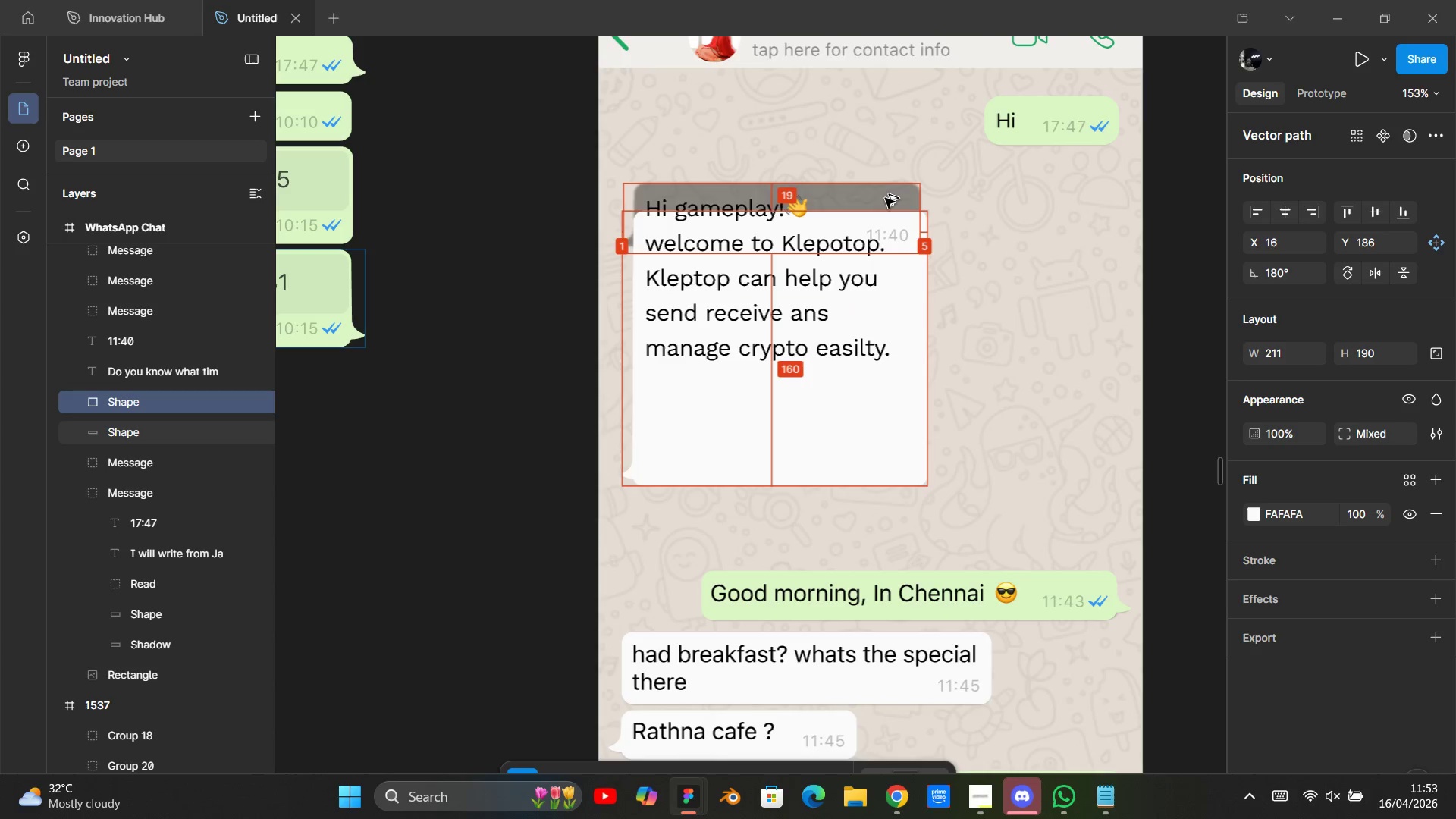 
key(Alt+Shift+ArrowUp)
 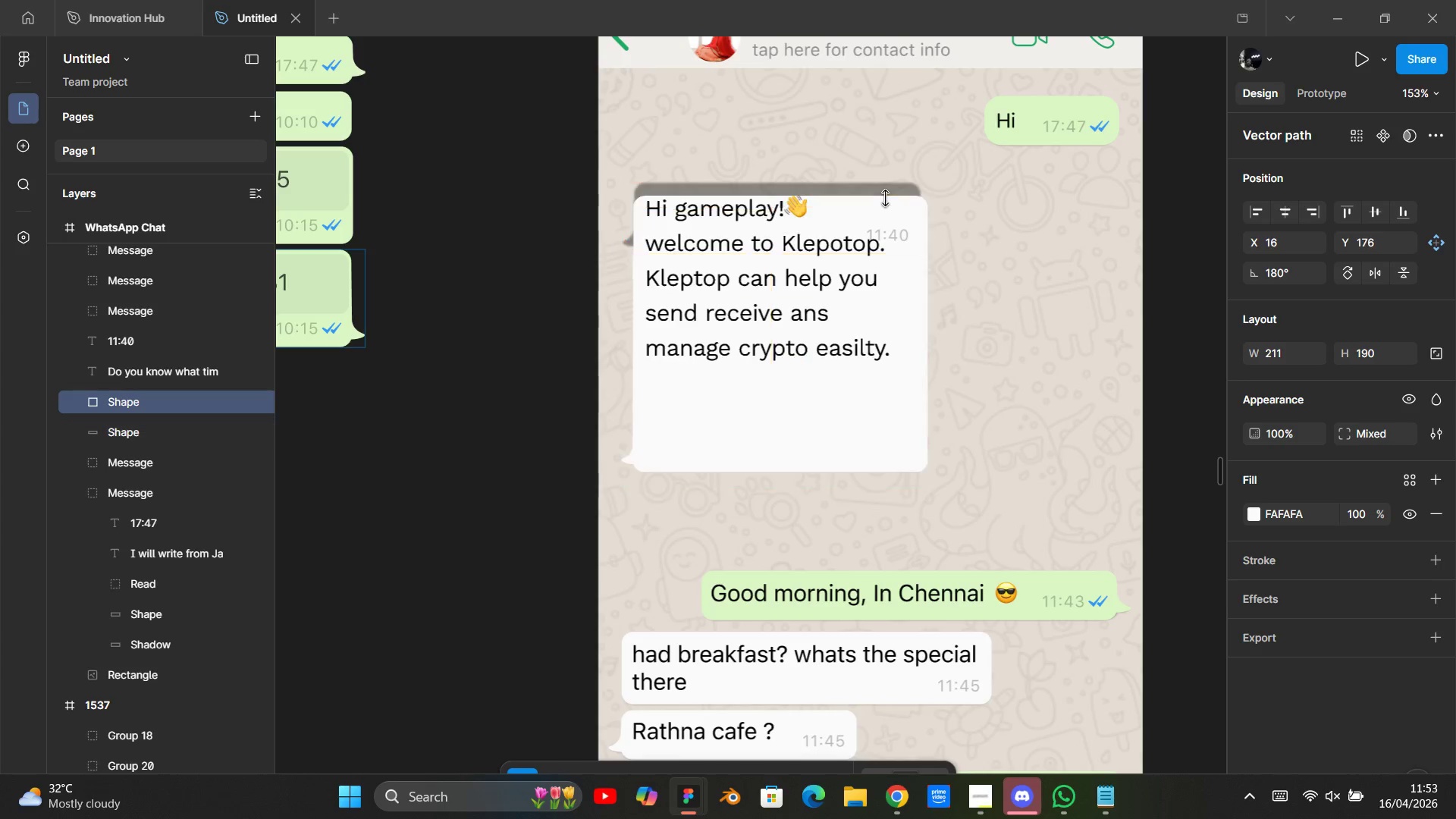 
key(Alt+Shift+ArrowUp)
 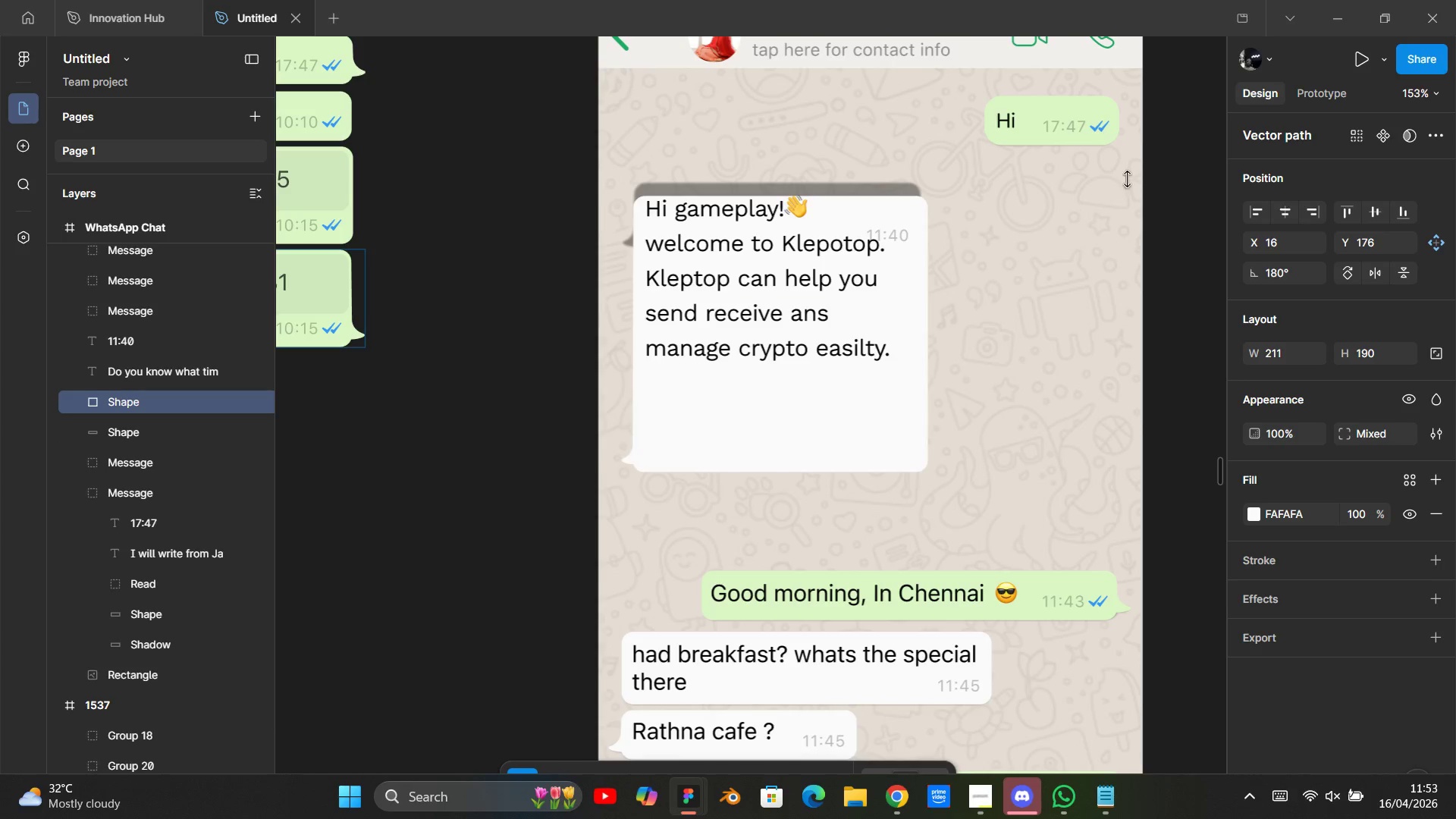 
key(Control+Z)
 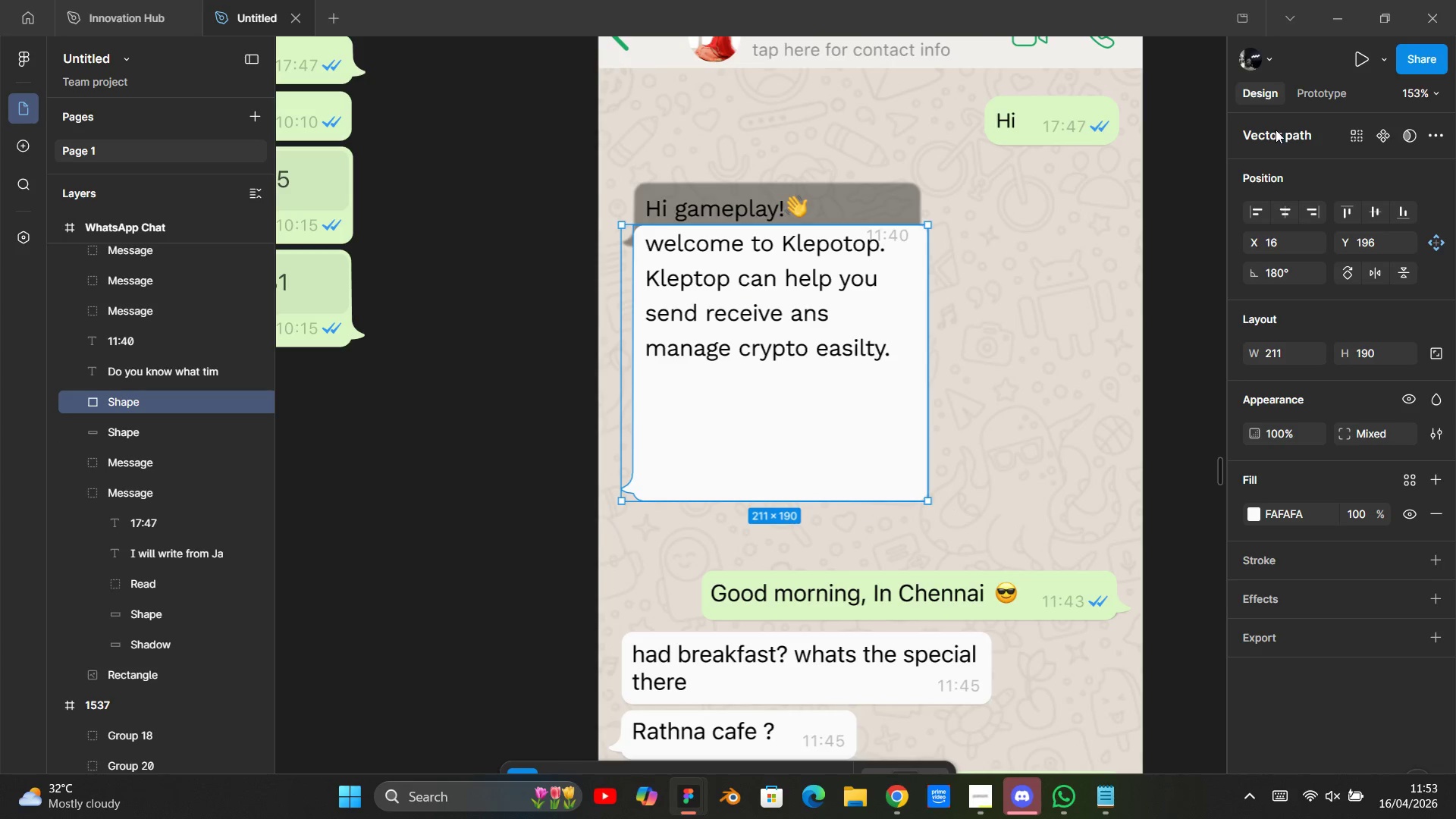 
key(Control+Z)
 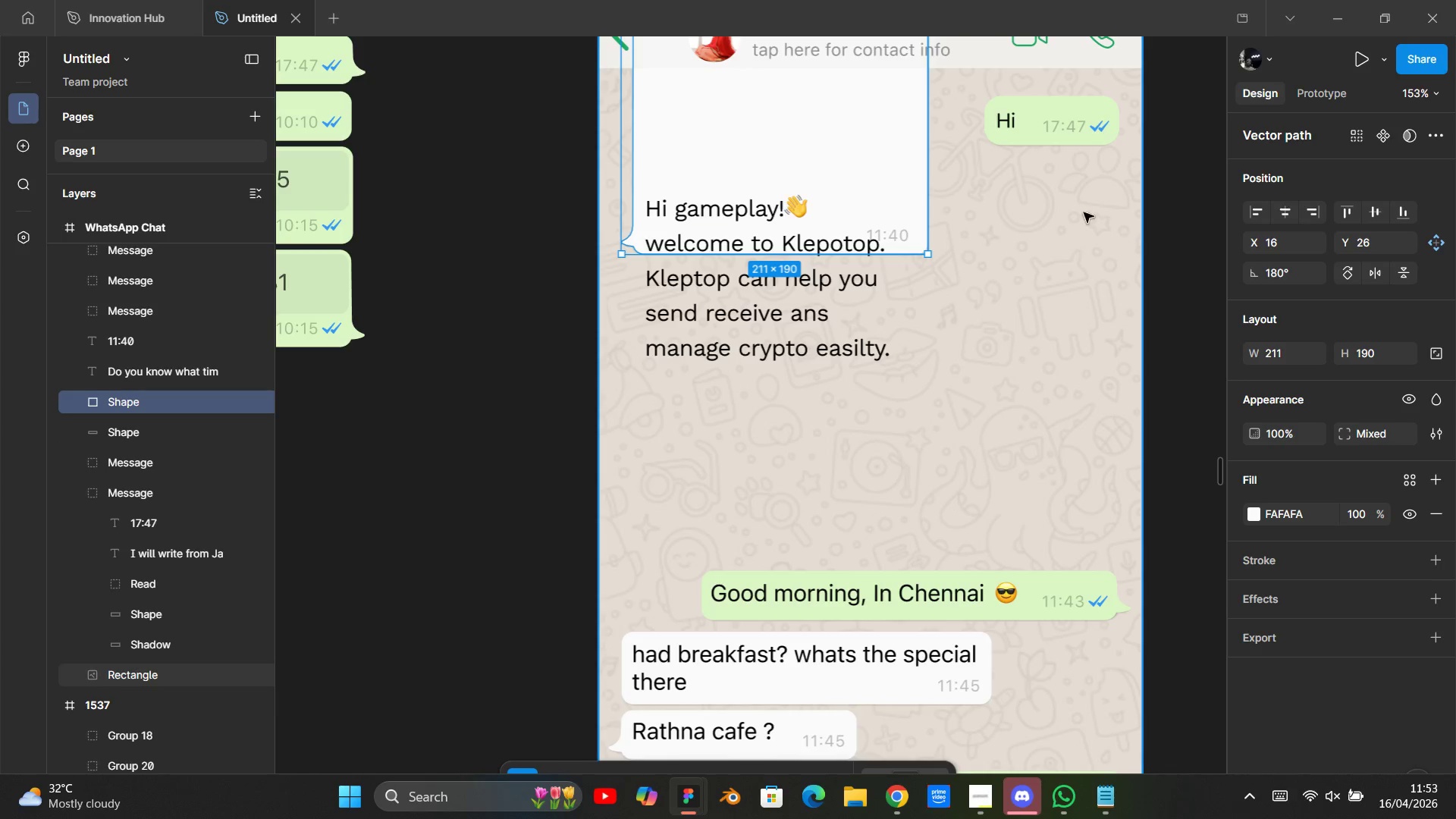 
hold_key(key=ControlLeft, duration=0.52)
 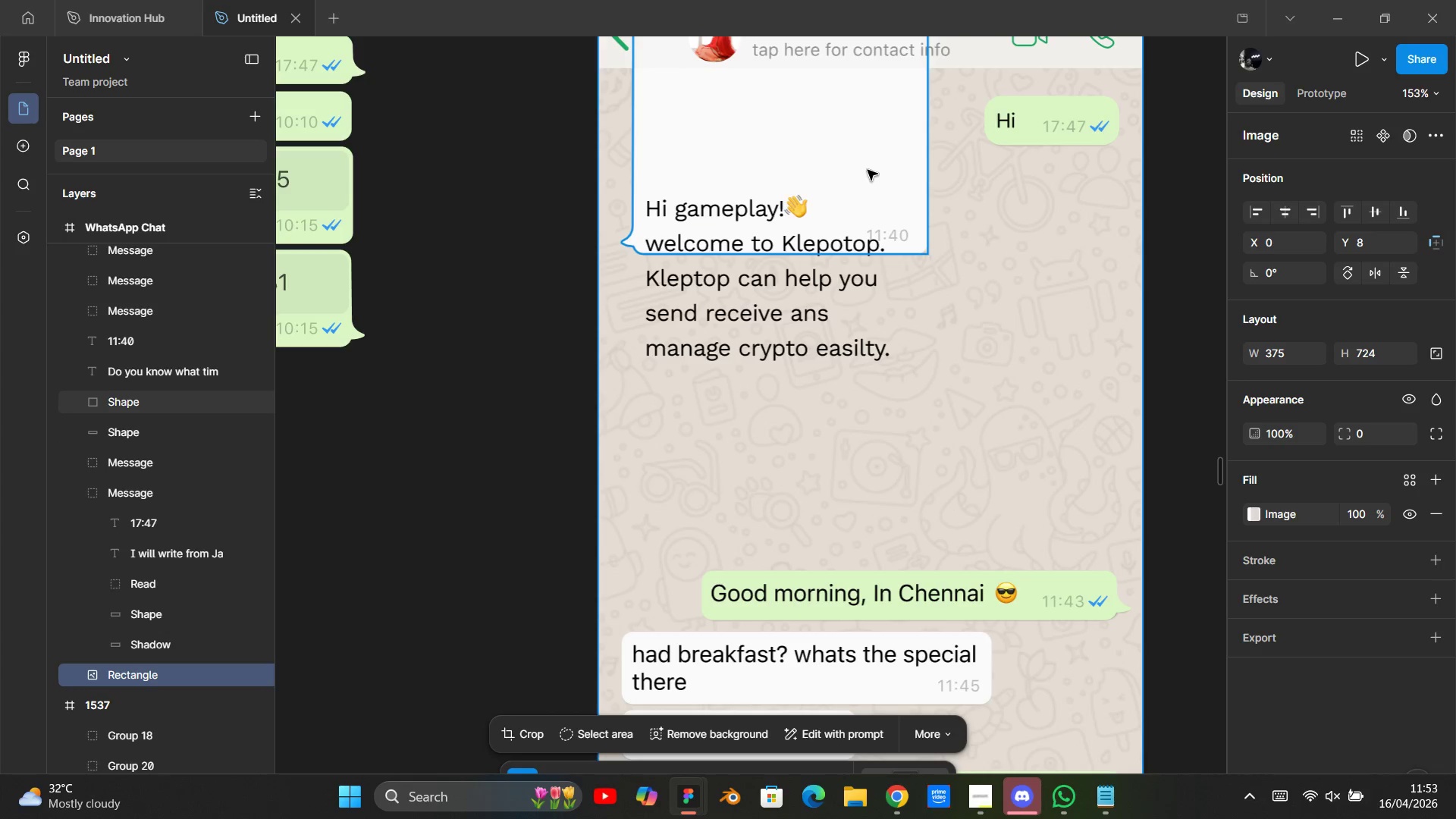 
double_click([868, 170])
 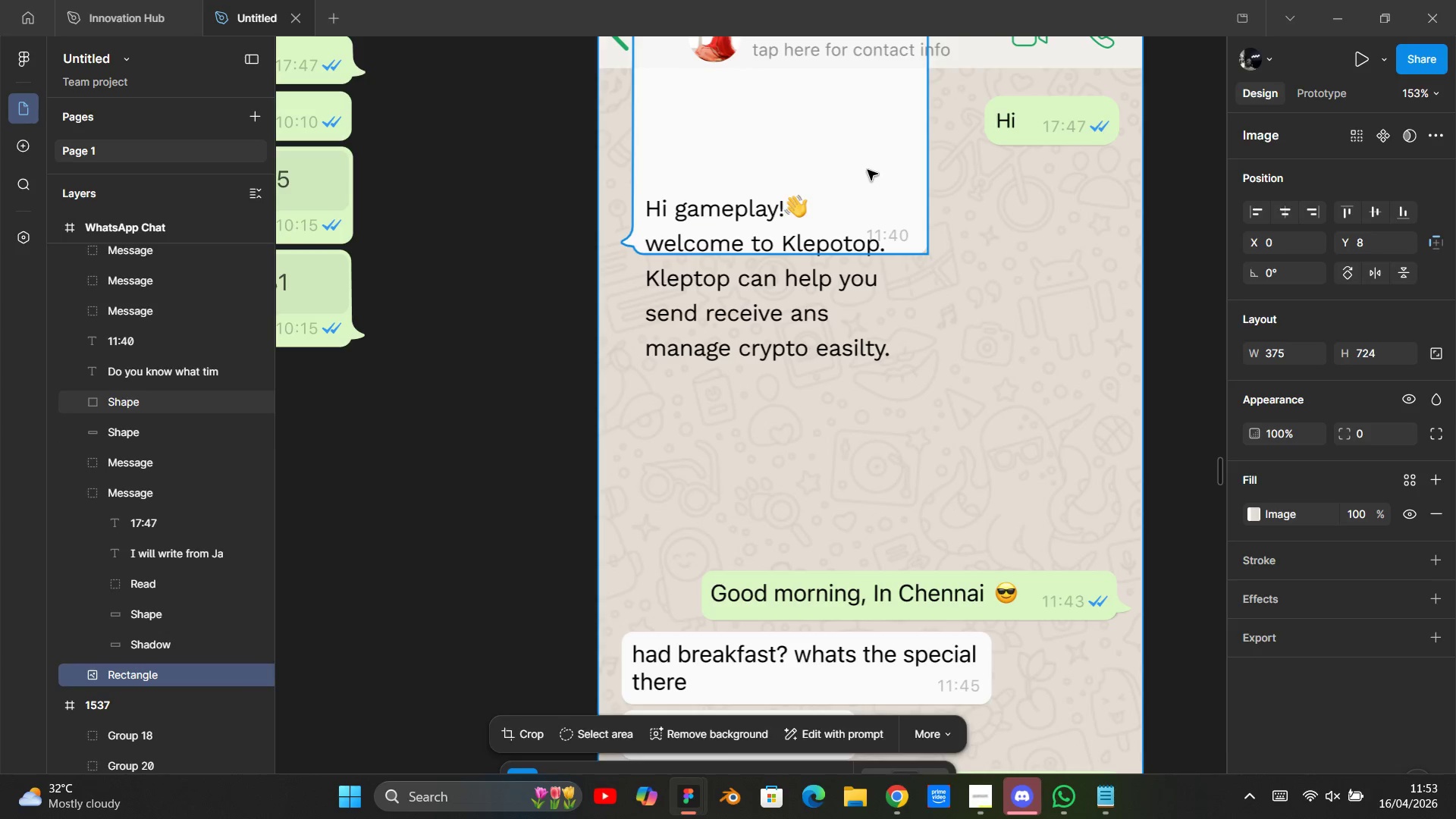 
triple_click([868, 170])
 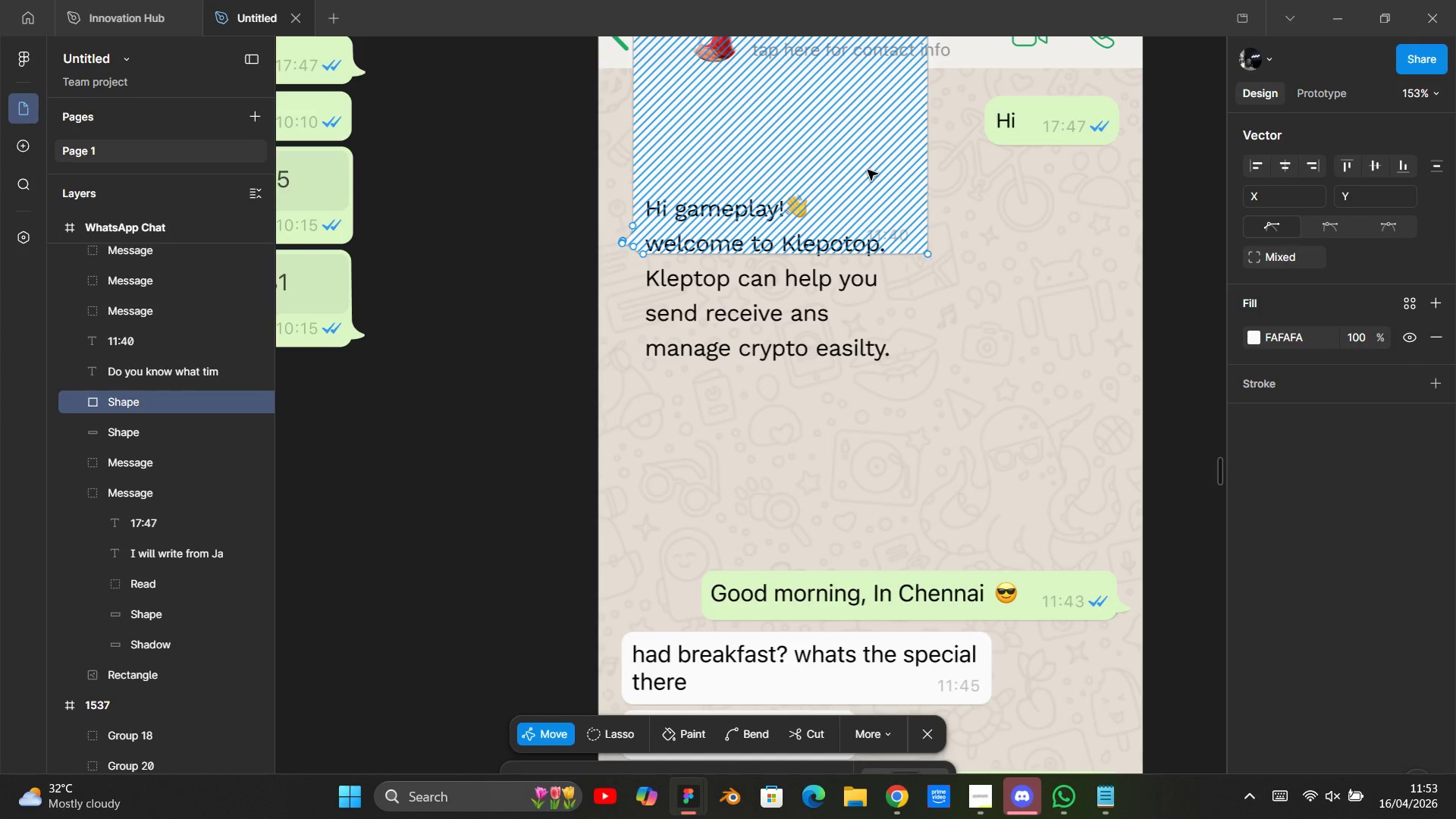 
double_click([868, 170])
 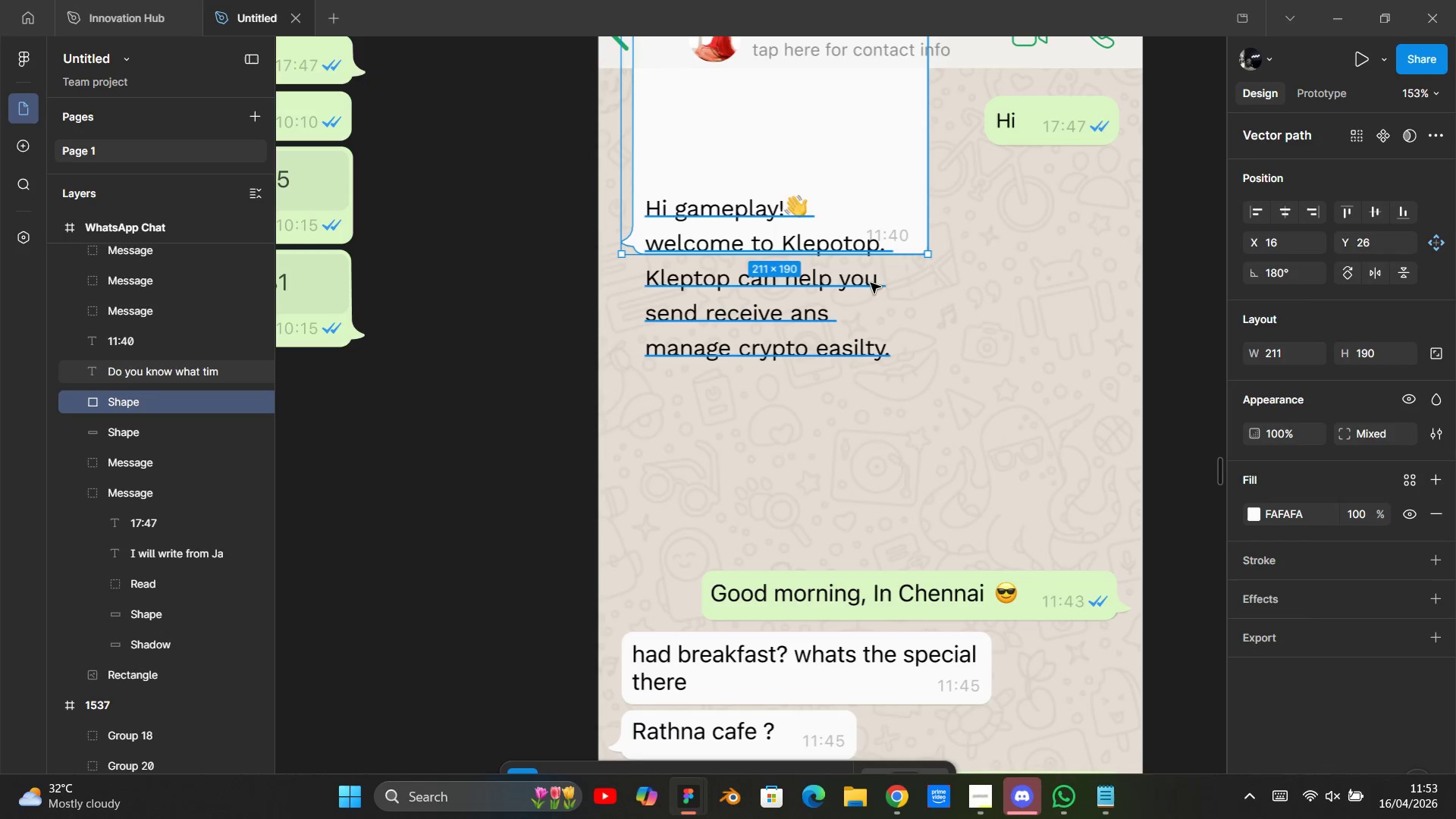 
wait(5.7)
 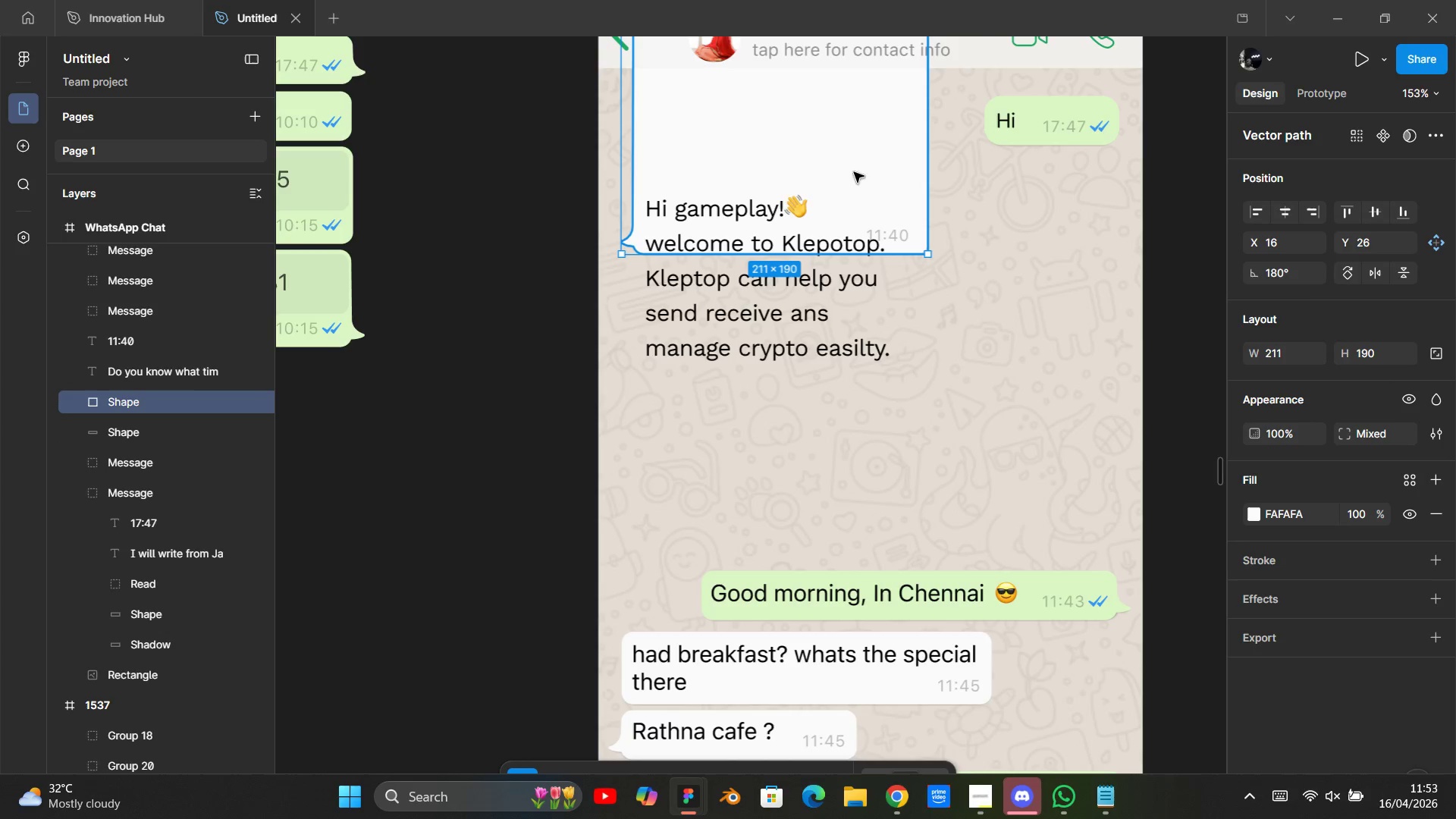 
left_click([840, 244])
 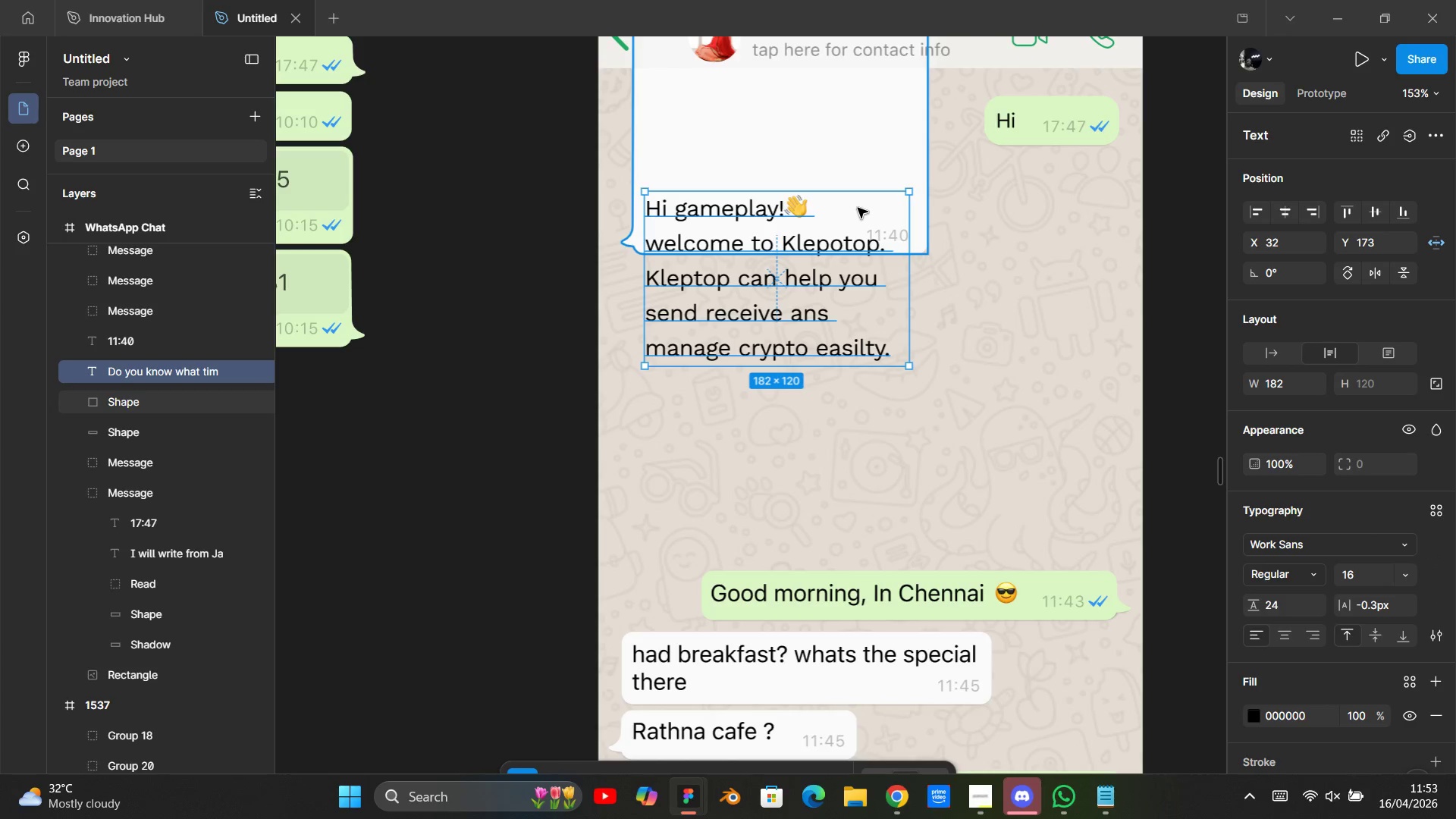 
key(Alt+Shift+ArrowUp)
 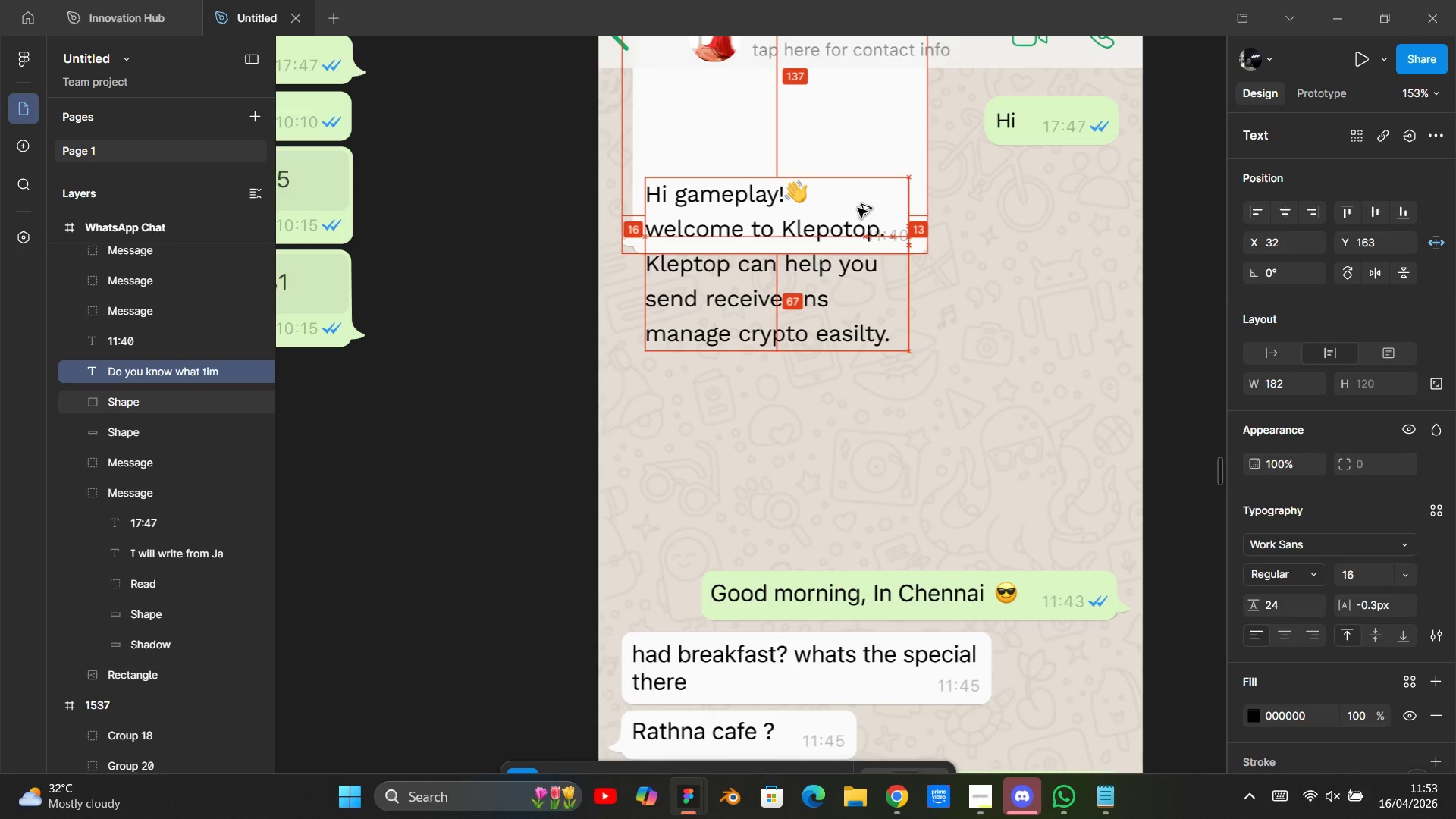 
key(Alt+Shift+ArrowUp)
 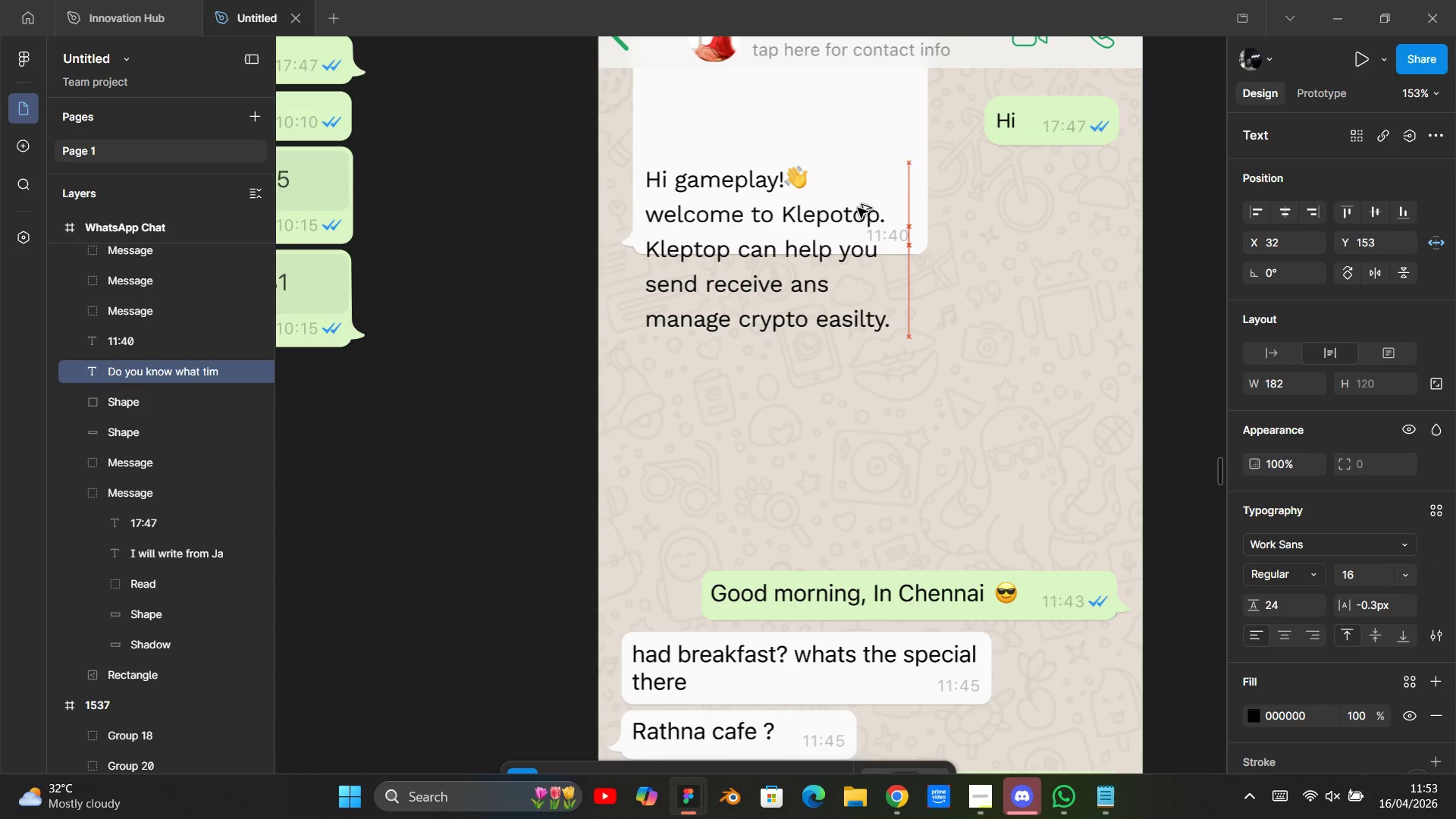 
key(Alt+Shift+ArrowUp)
 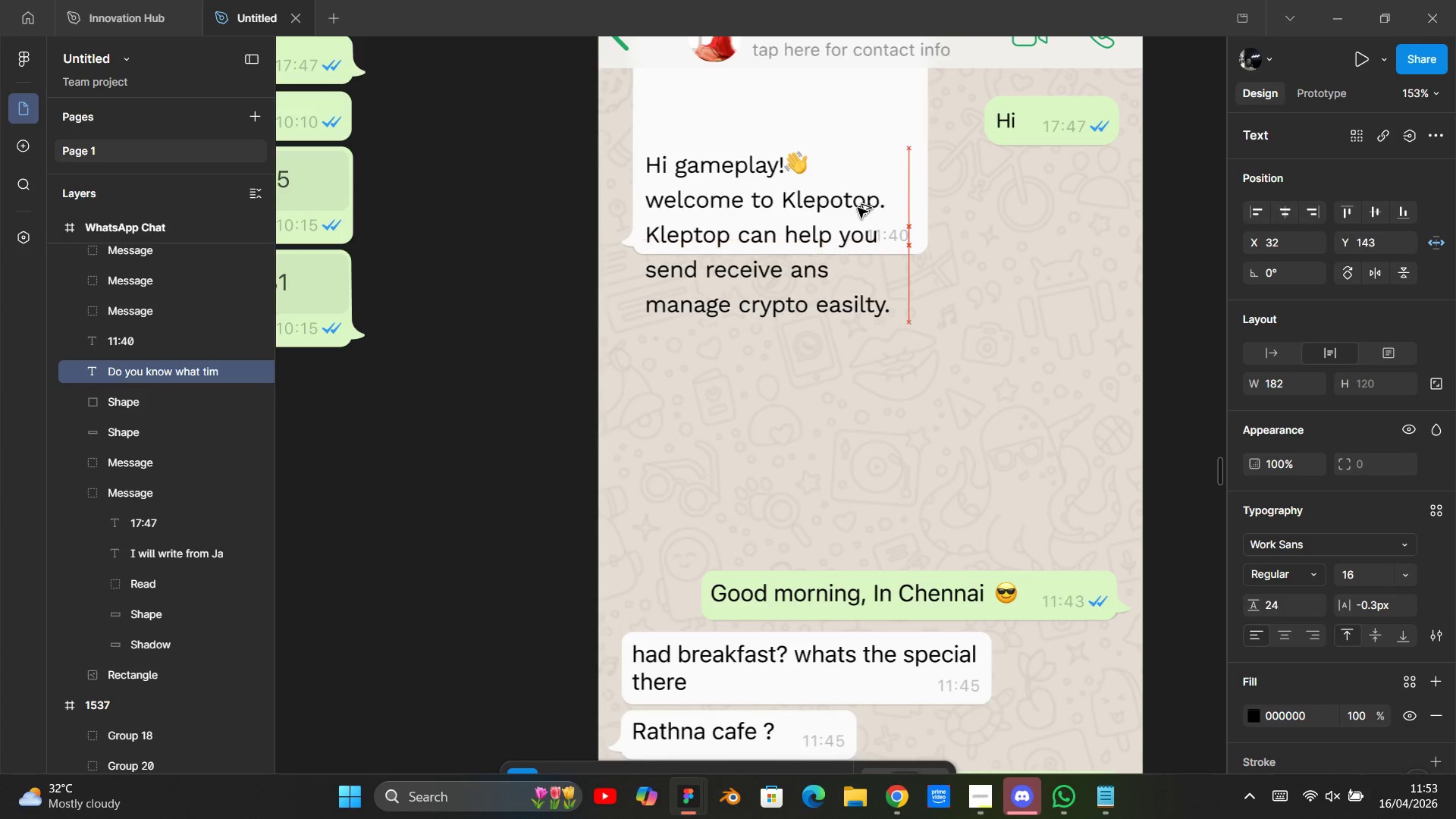 
key(Alt+Shift+ArrowUp)
 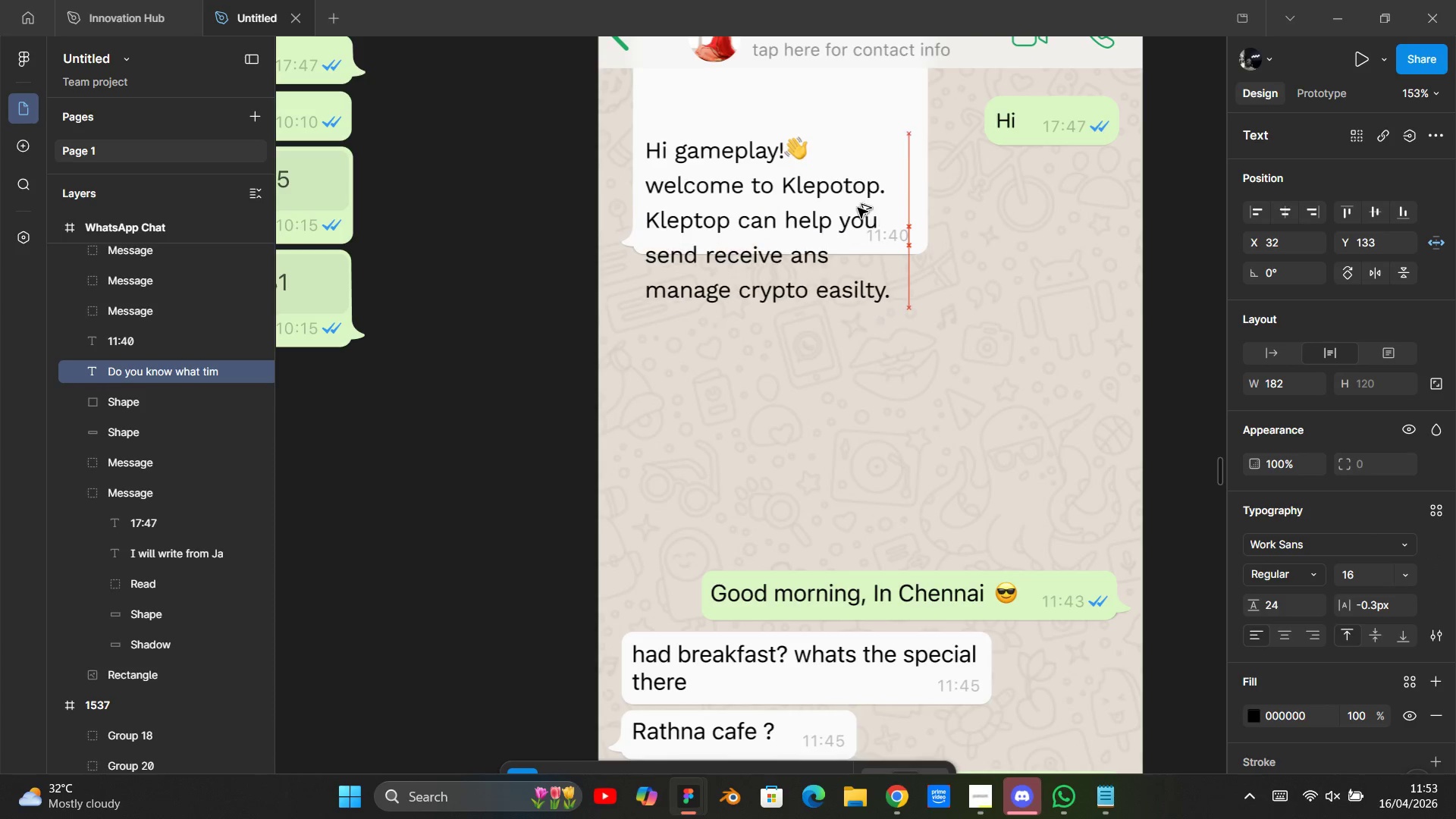 
key(Alt+Shift+ArrowUp)
 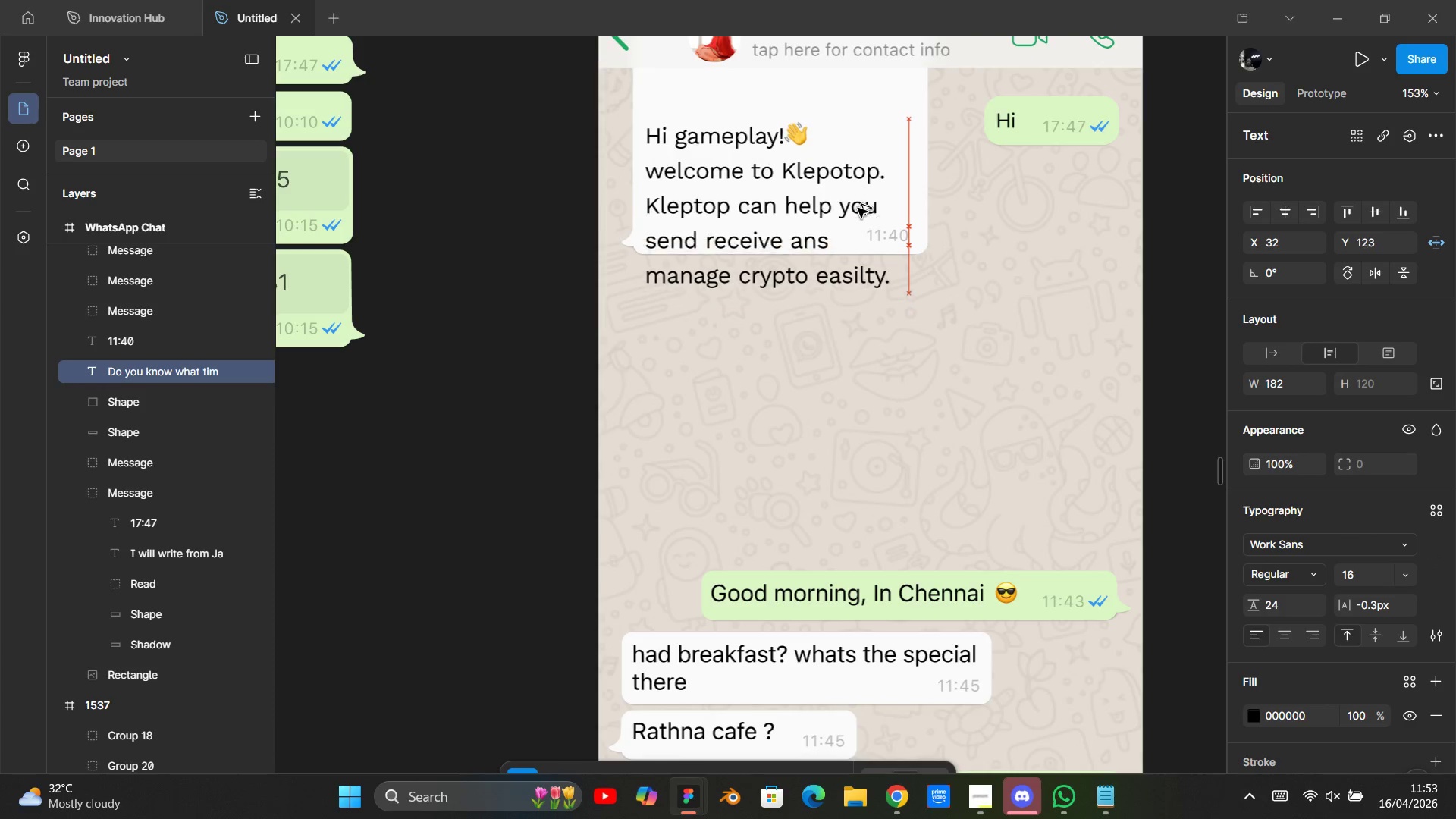 
key(Shift+ArrowUp)
 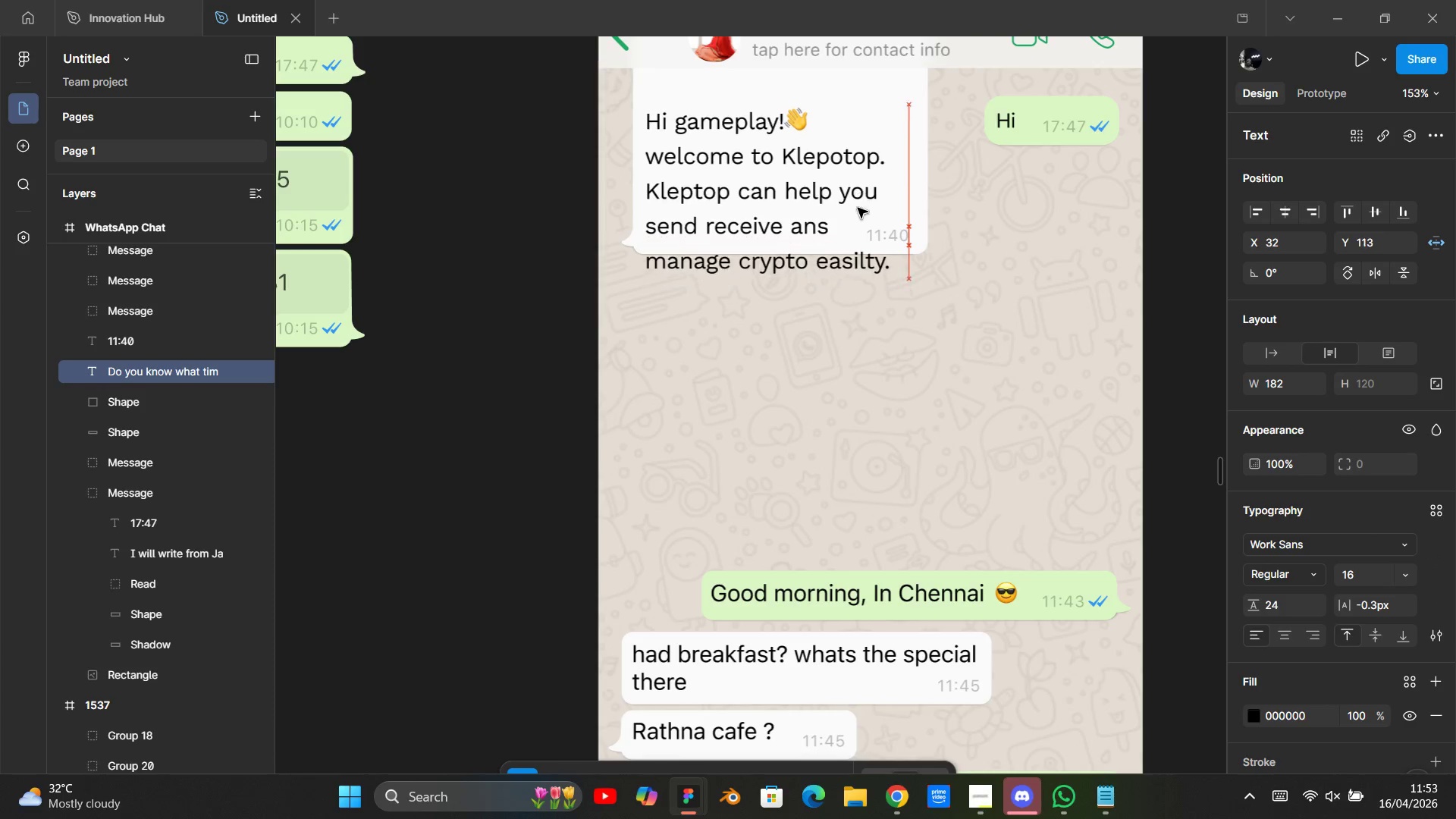 
key(Shift+ArrowUp)
 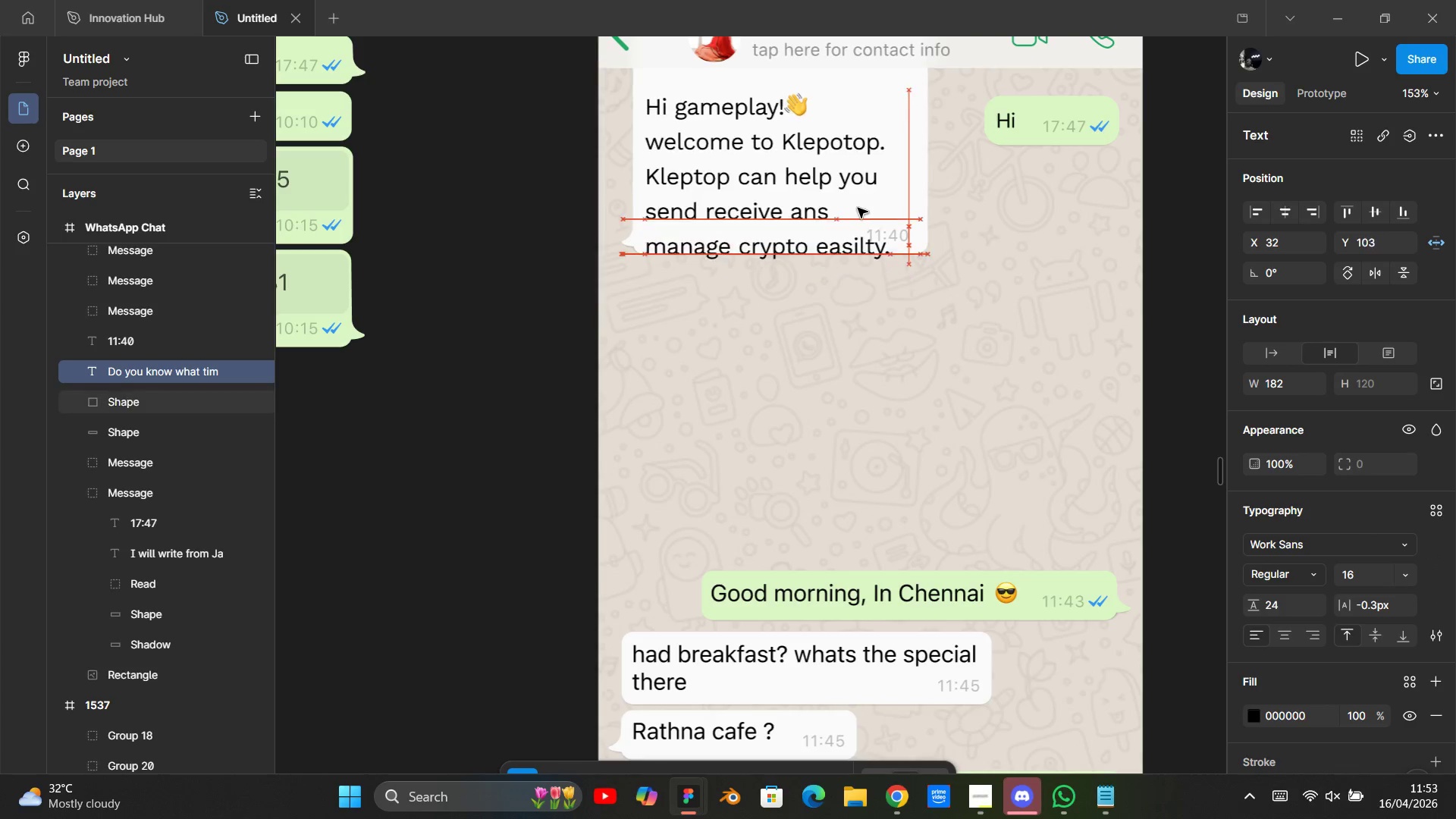 
key(Shift+ArrowUp)
 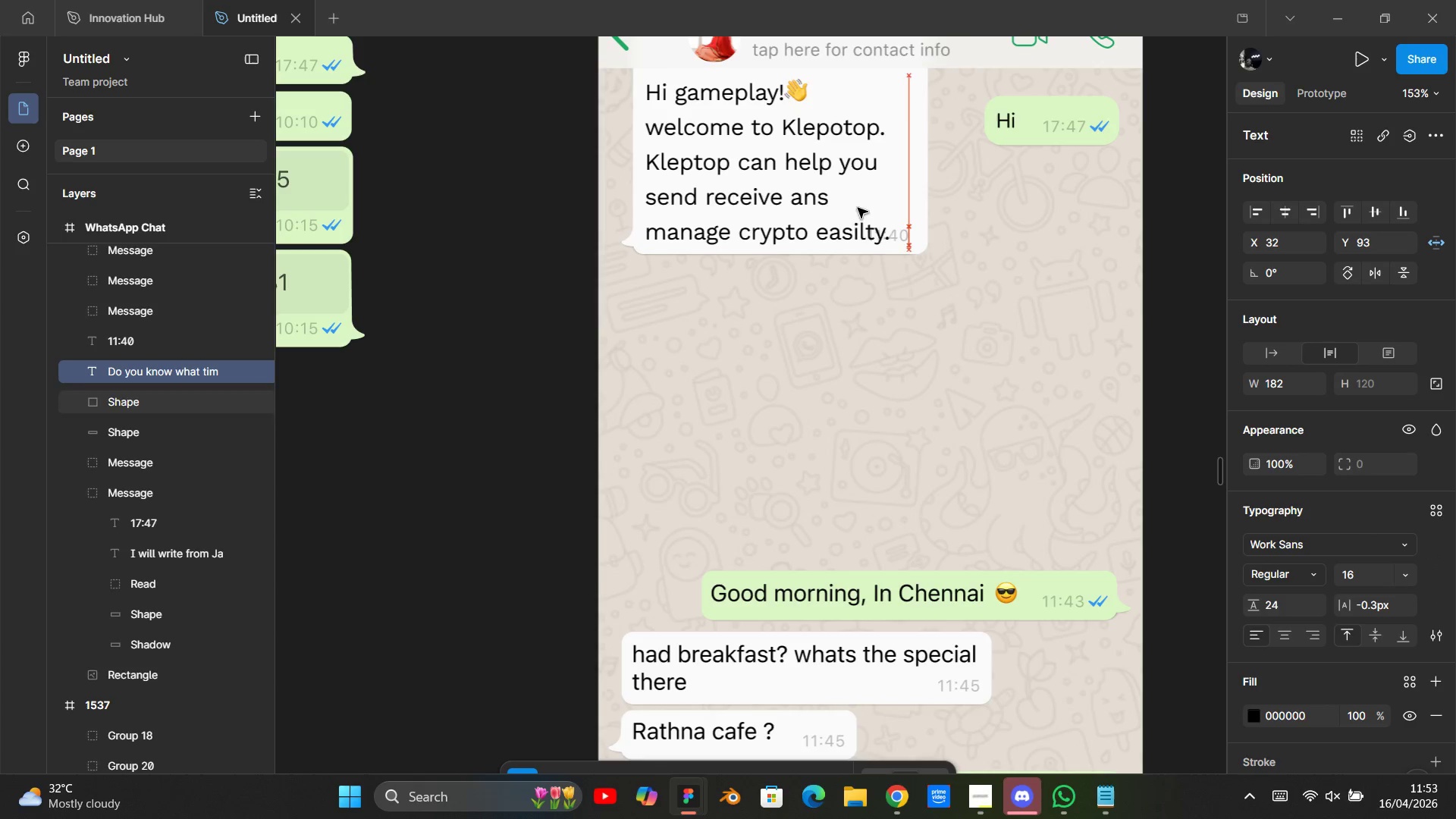 
key(Shift+ArrowUp)
 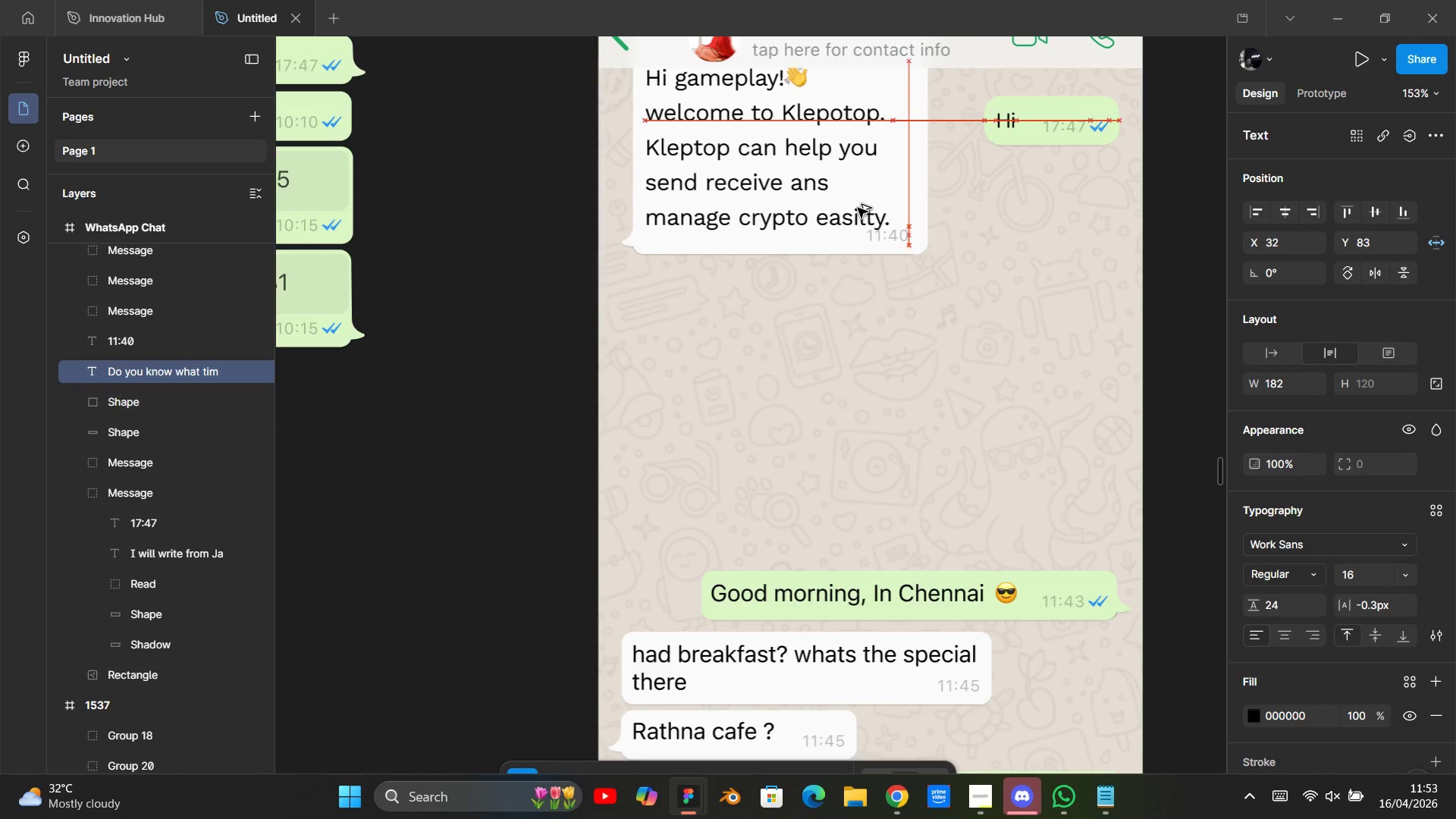 
key(Alt+Shift+ArrowUp)
 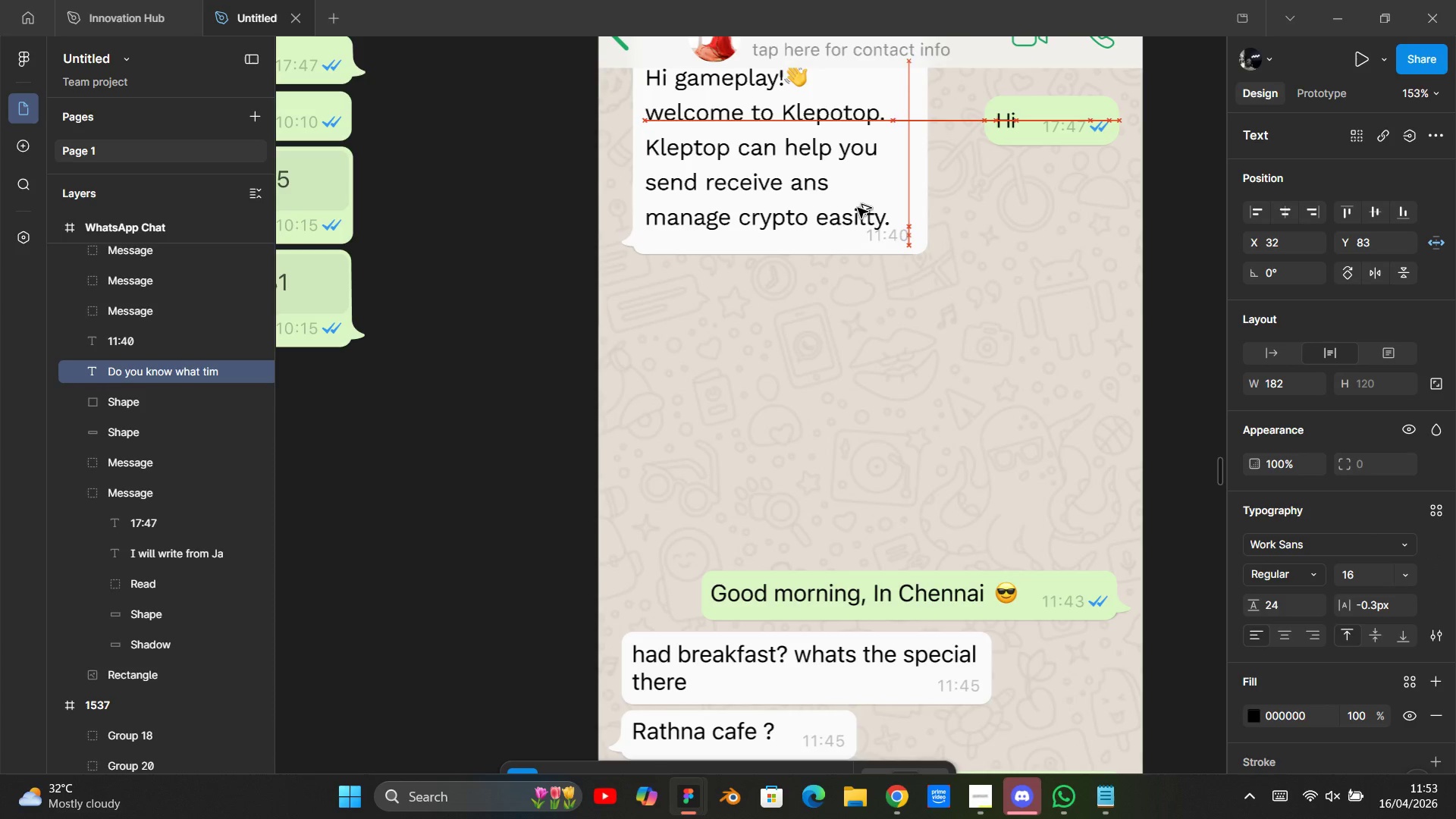 
key(Alt+Shift+ArrowDown)
 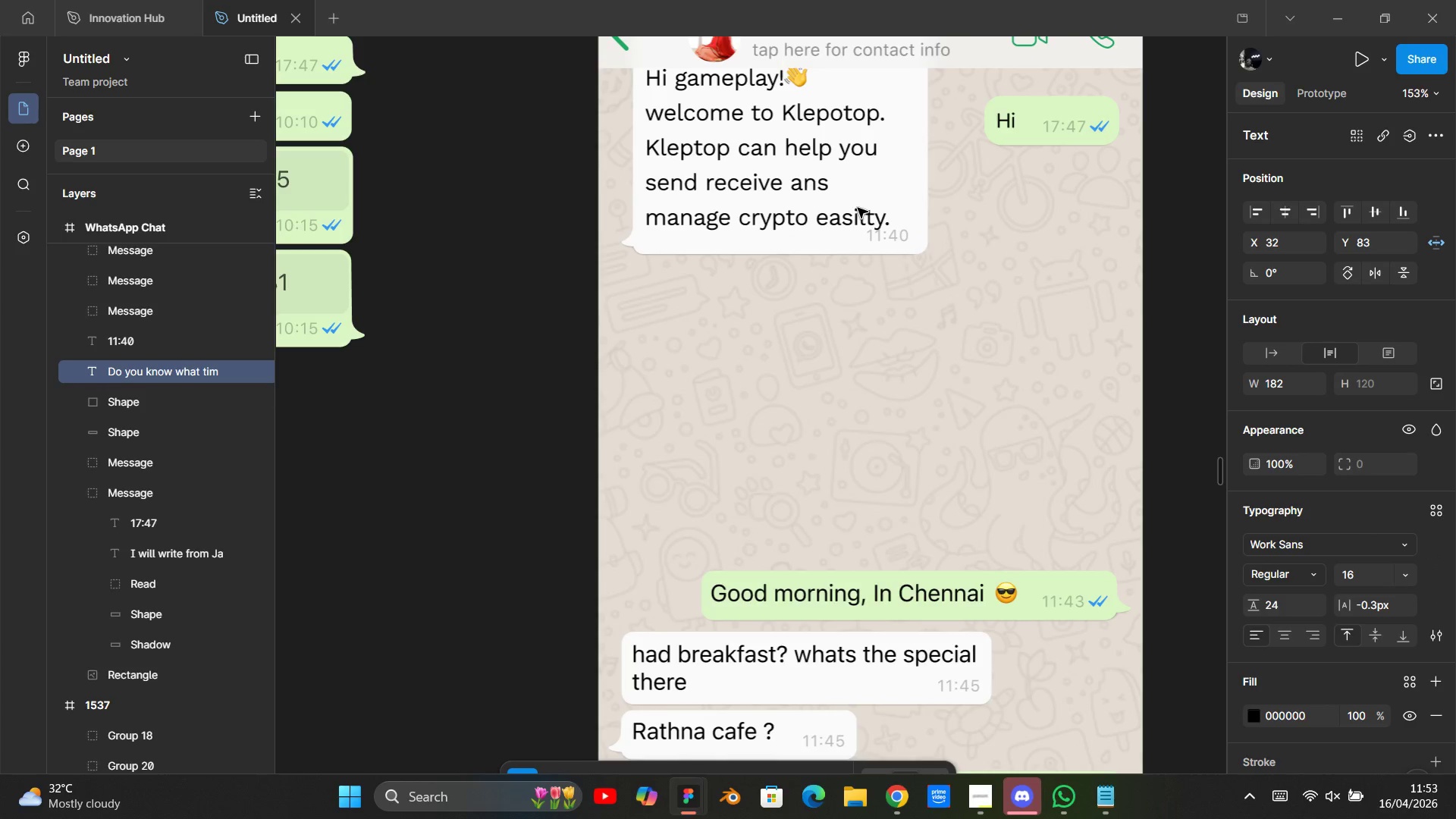 
right_click([877, 184])
 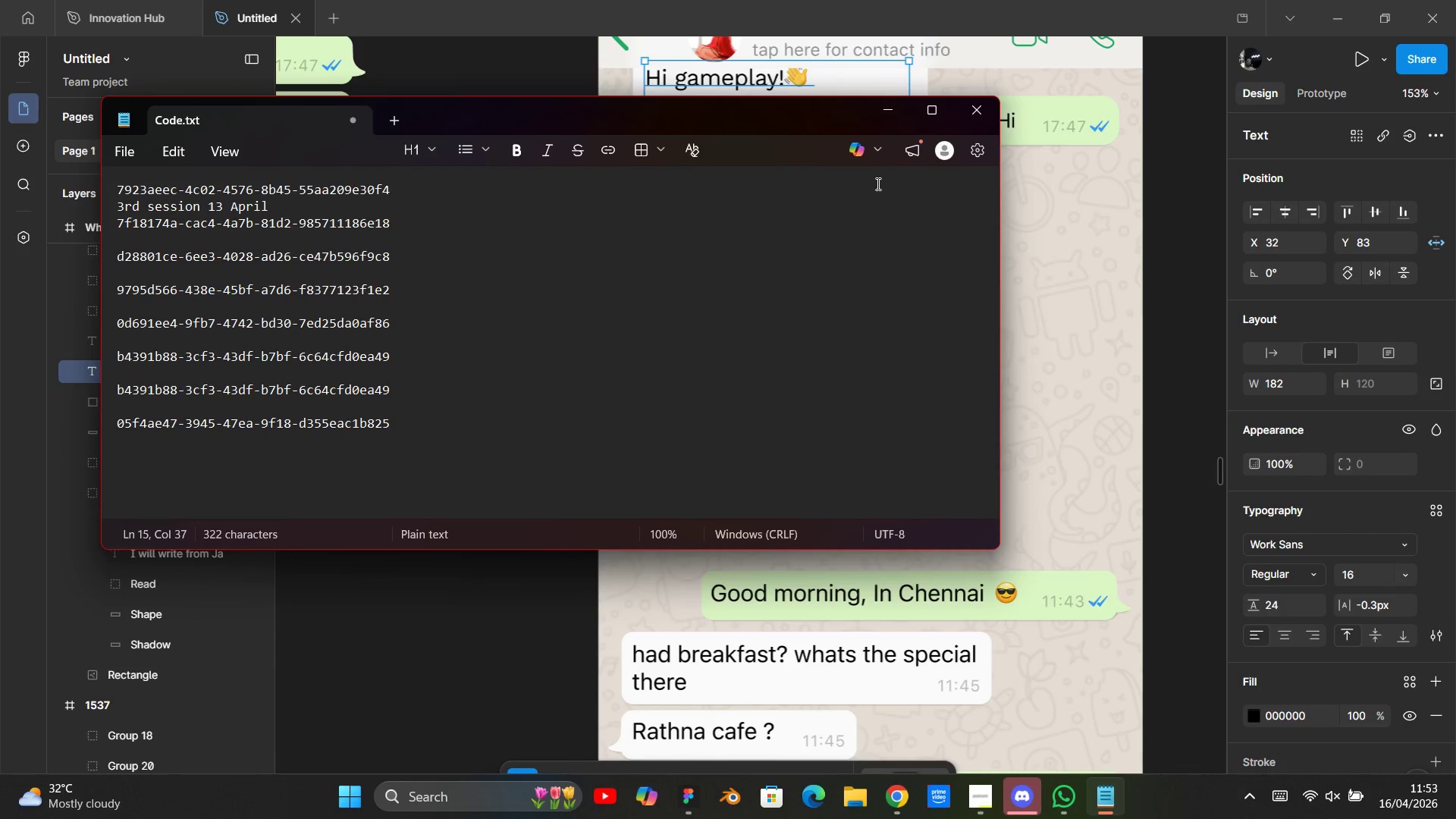 
scroll: coordinate [858, 208], scroll_direction: none, amount: 0.0
 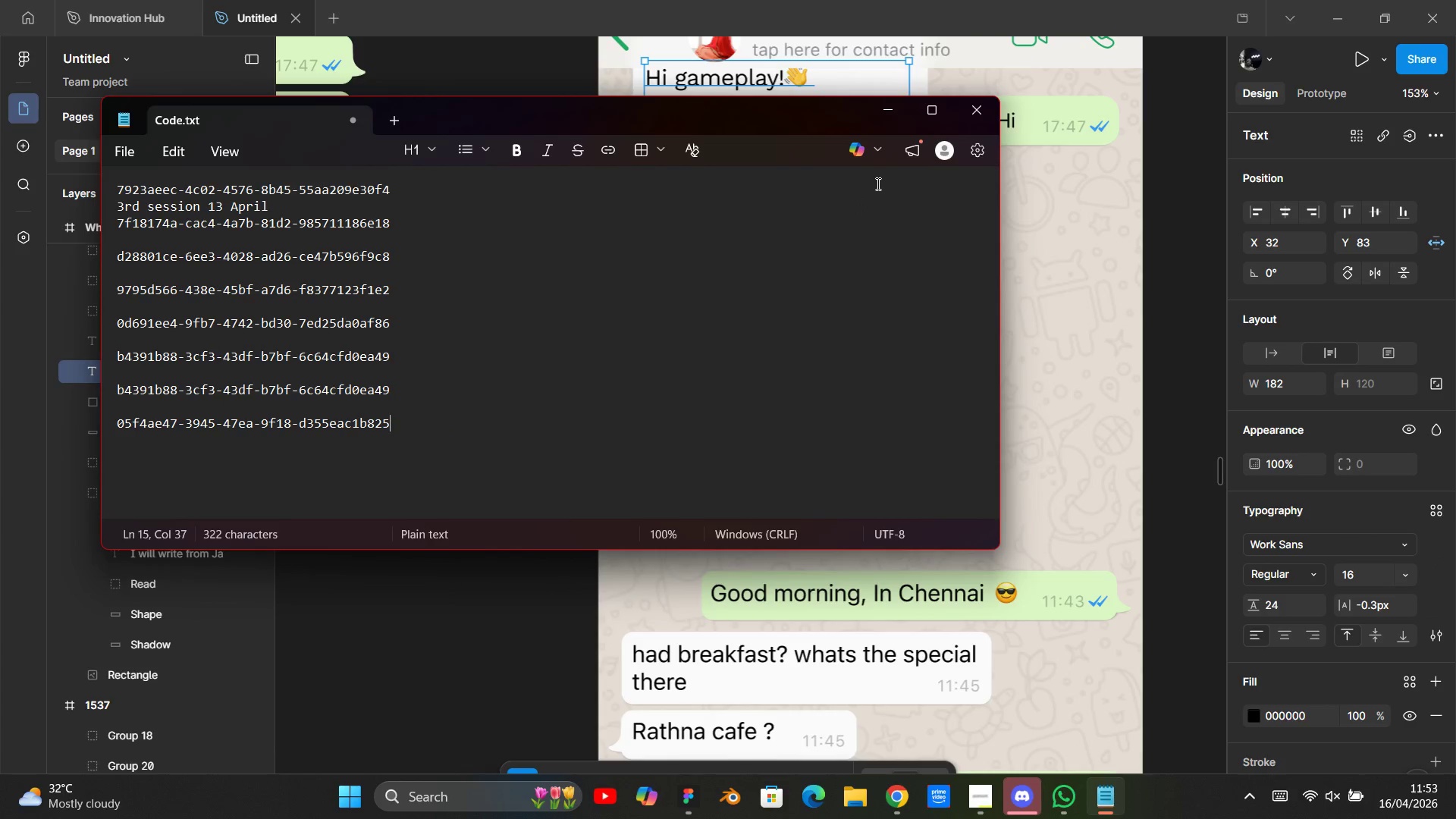 
triple_click([877, 184])
 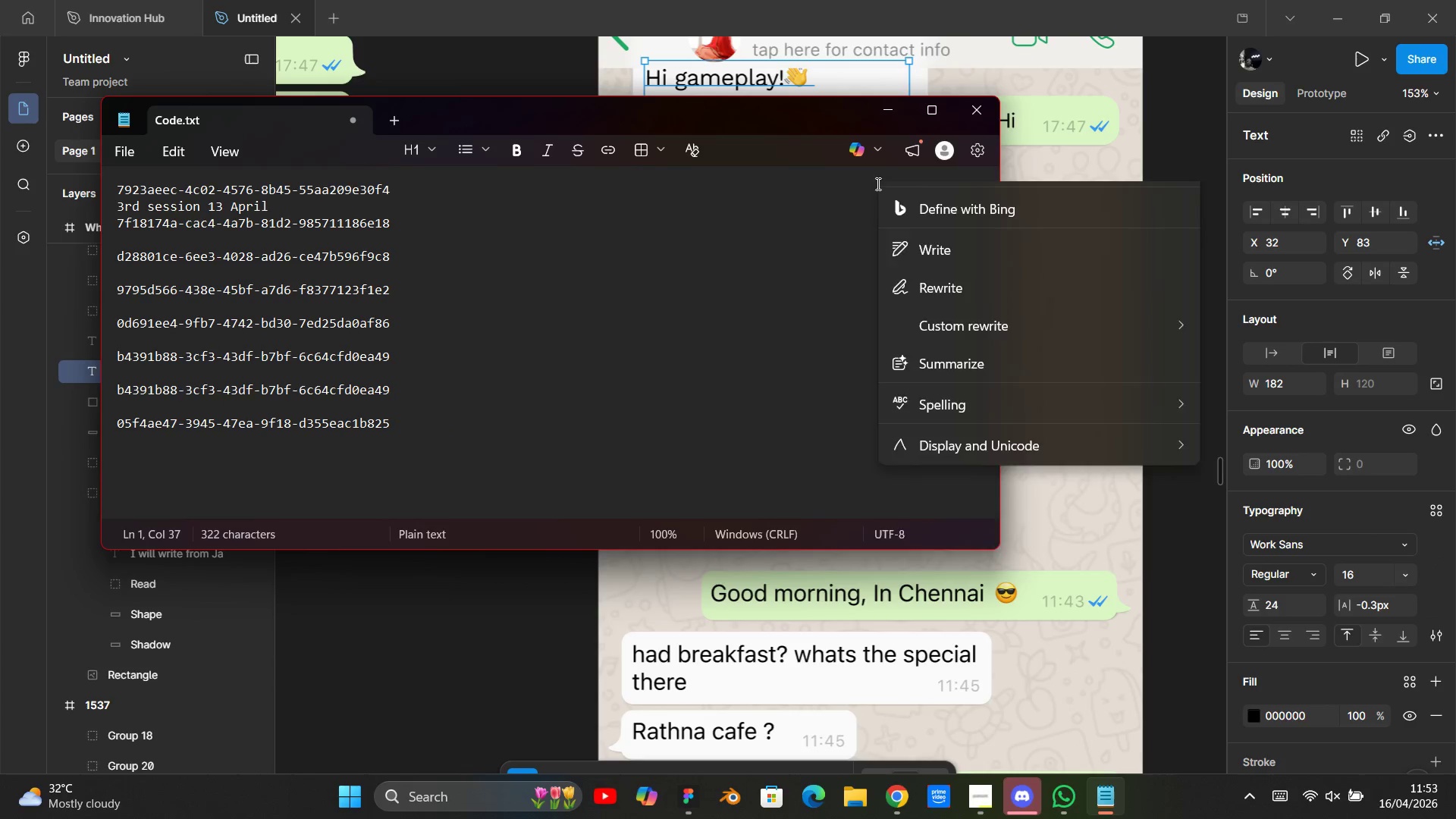 
triple_click([877, 184])
 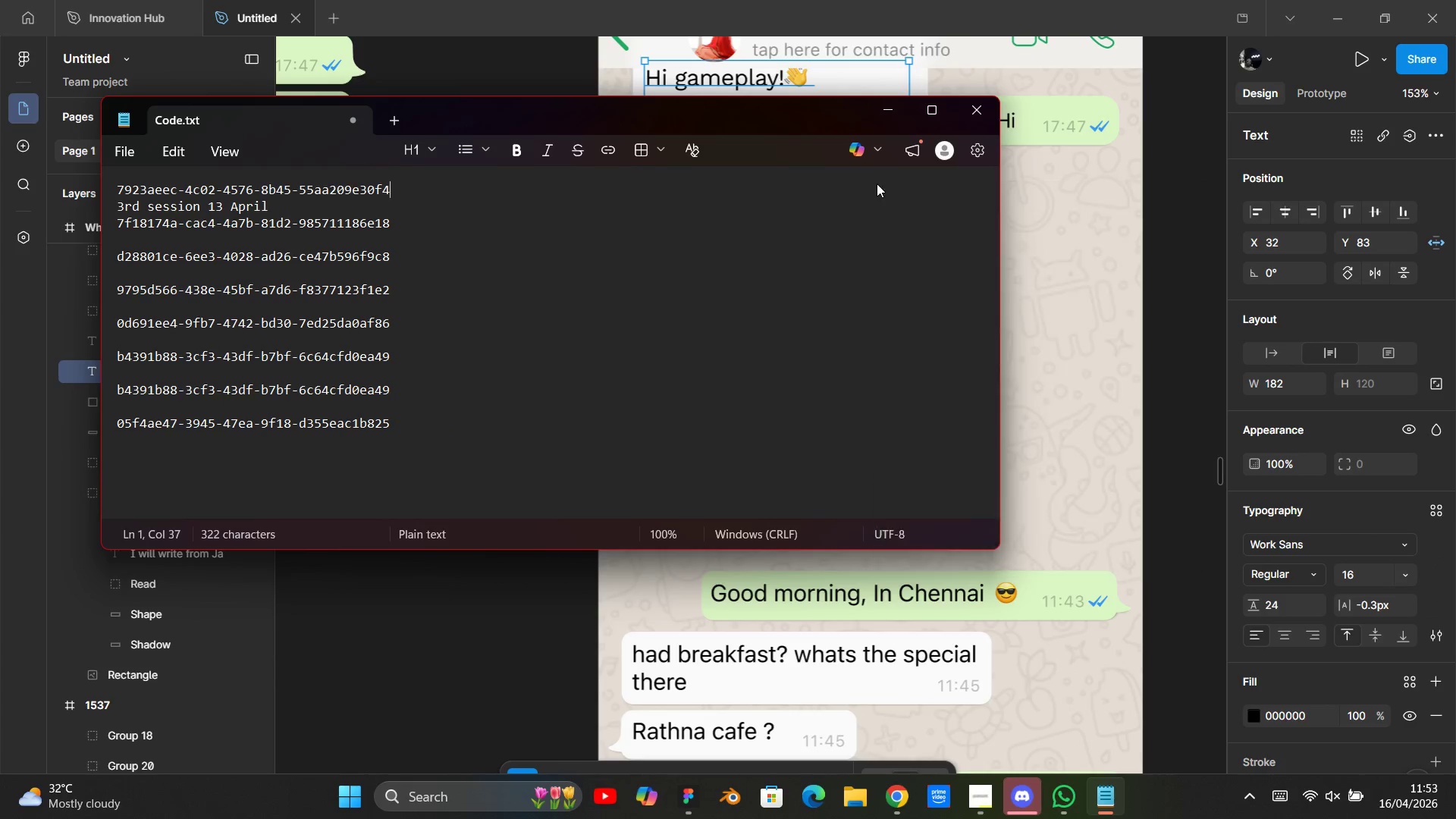 
triple_click([877, 184])
 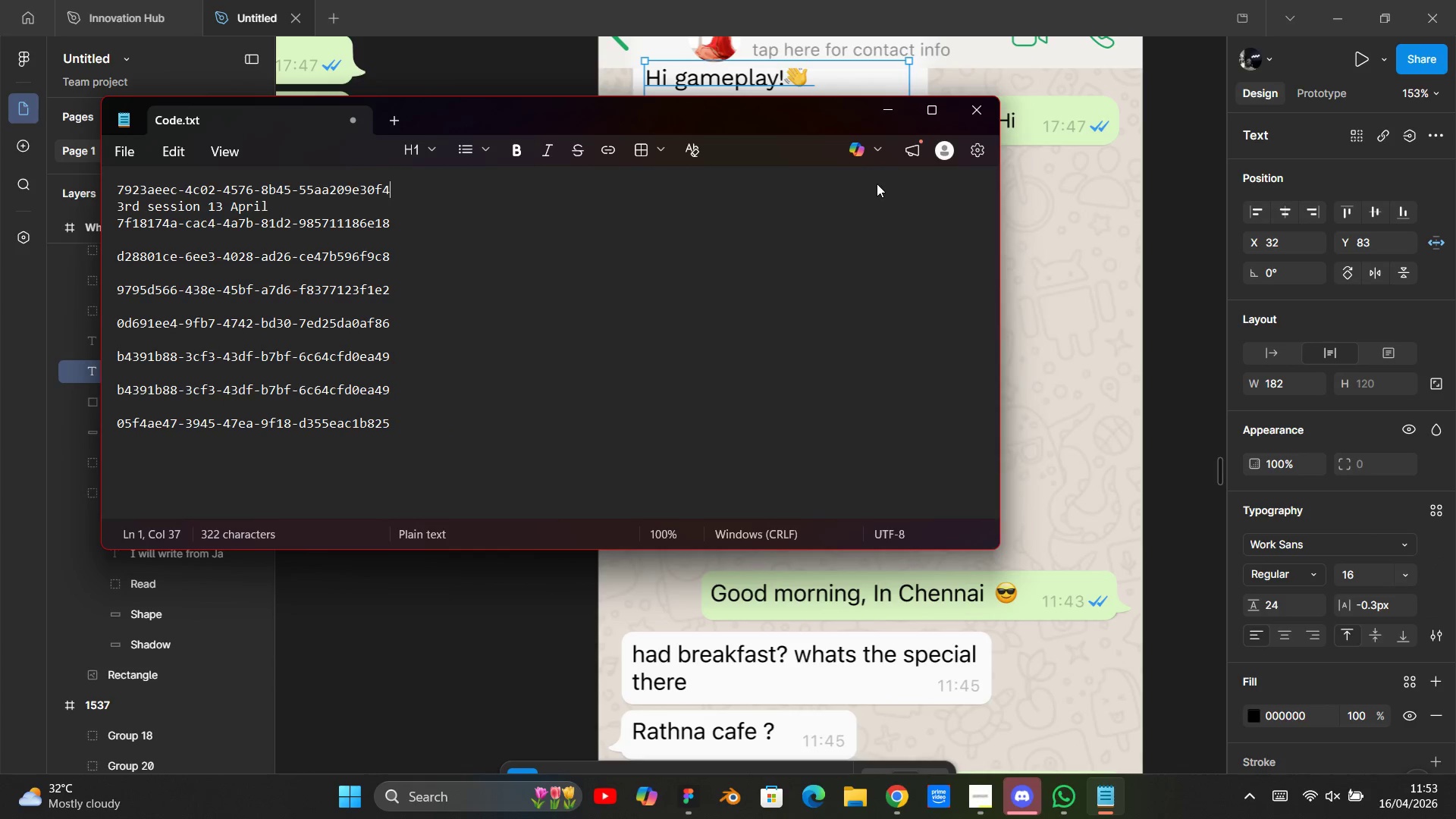 
triple_click([877, 184])
 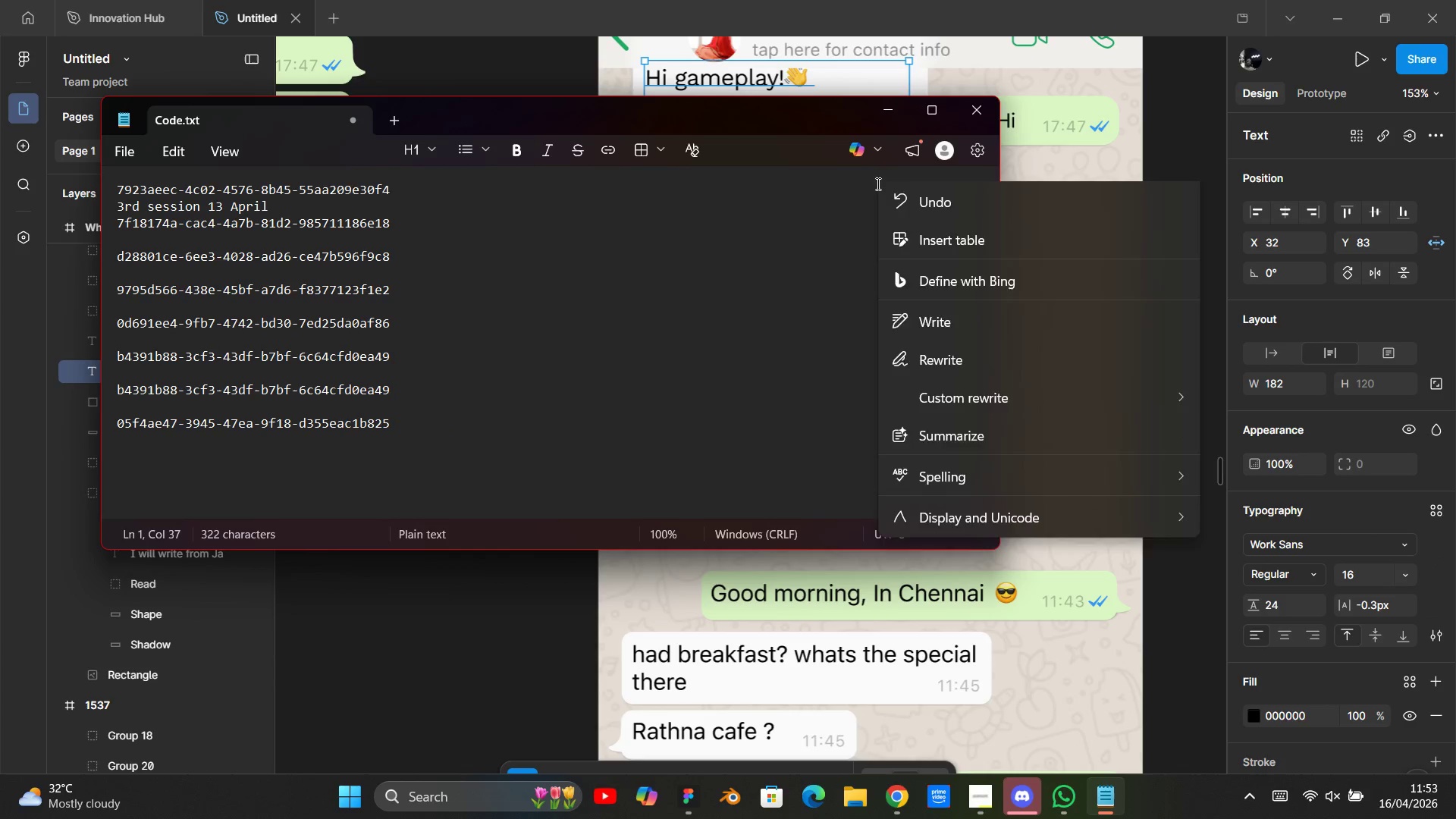 
triple_click([877, 184])
 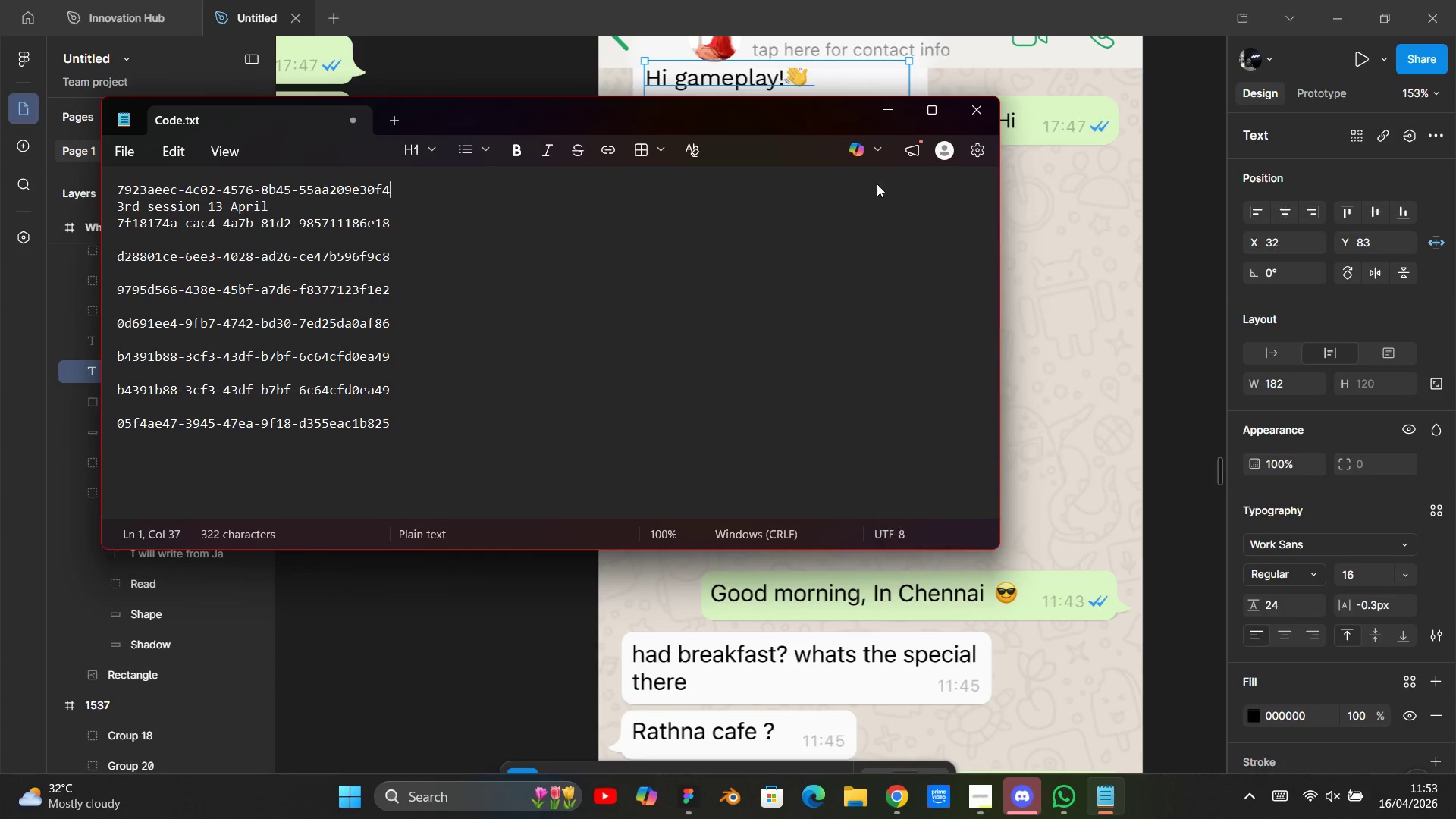 
triple_click([877, 184])
 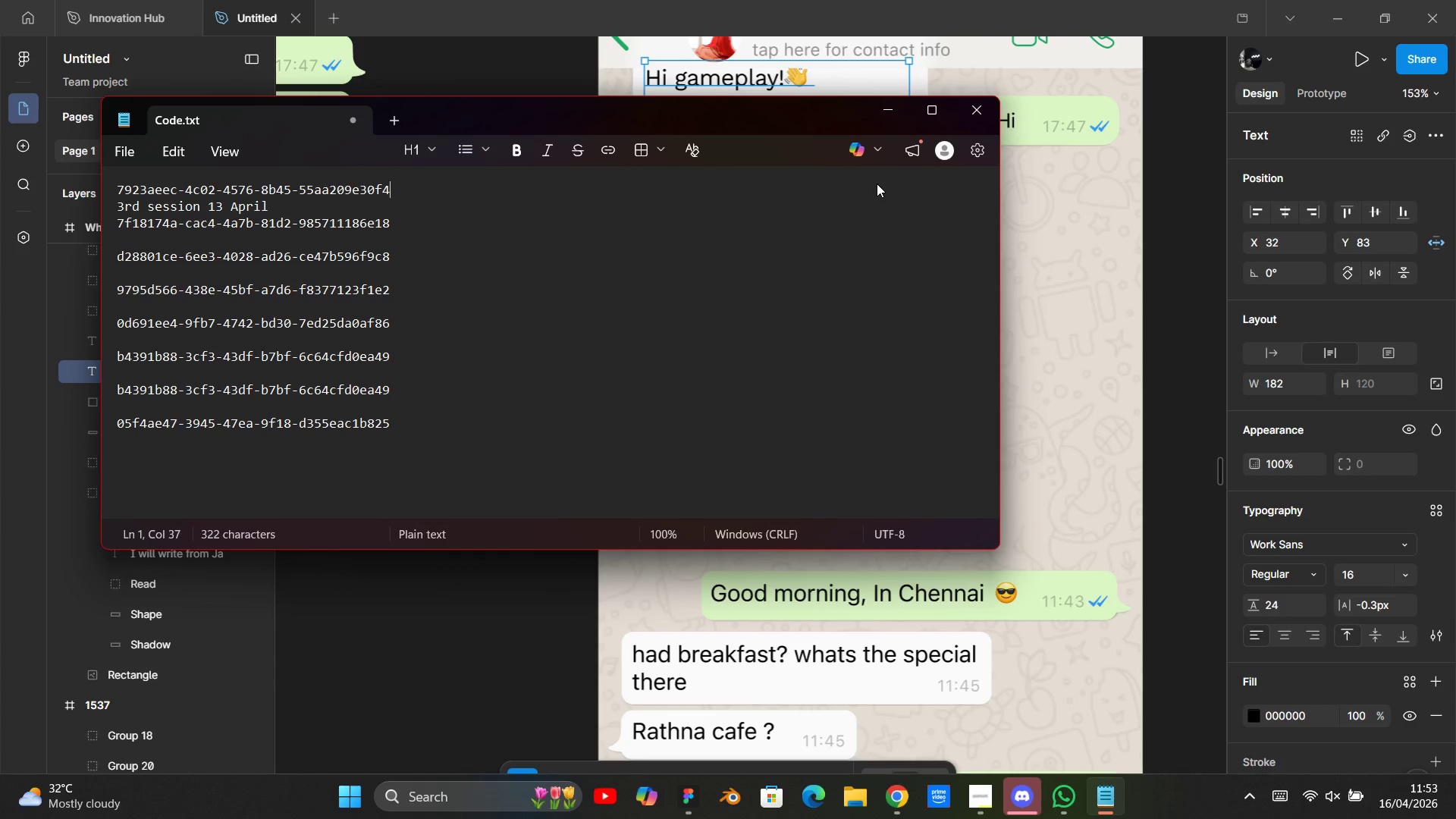 
triple_click([877, 184])
 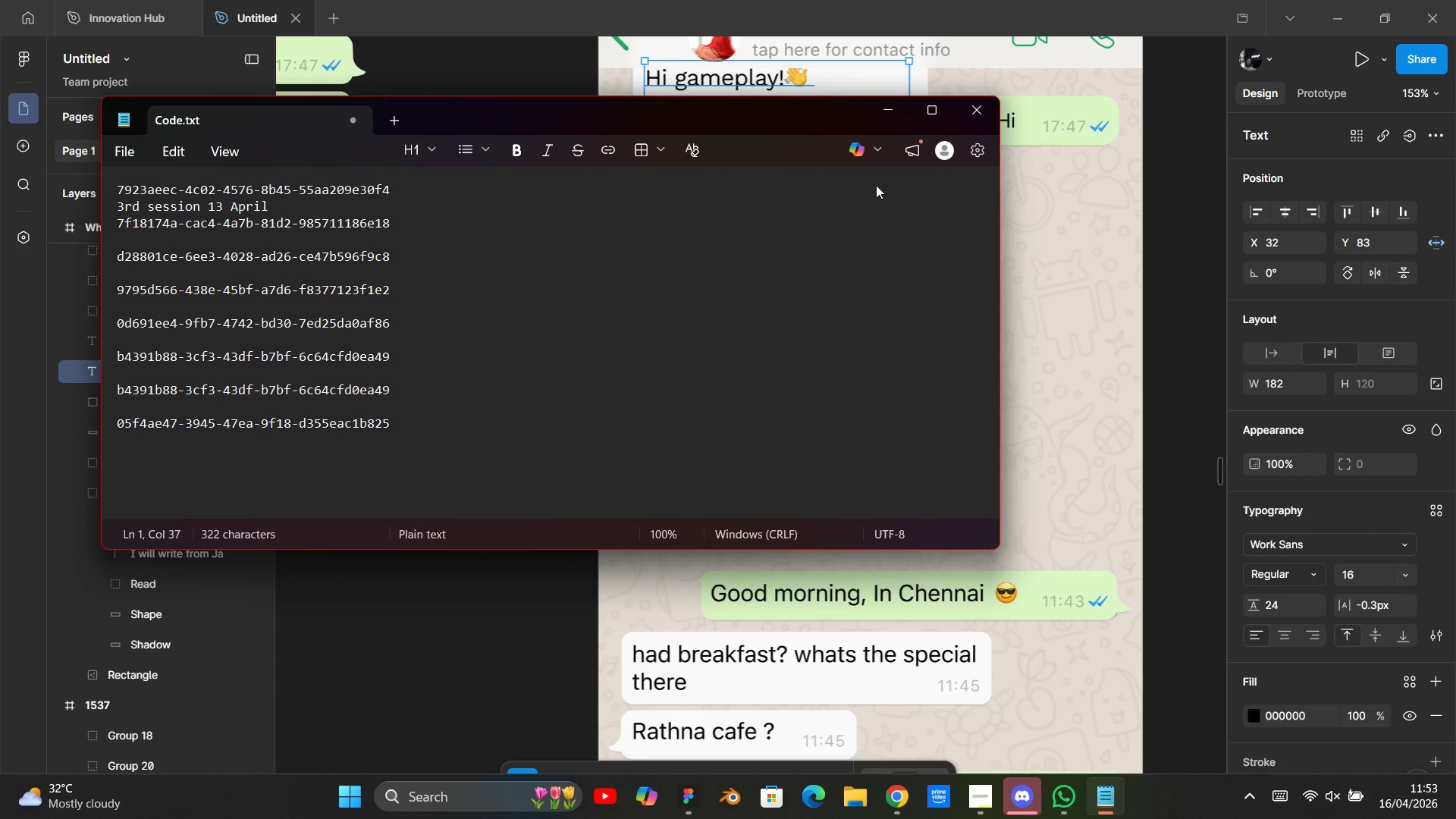 
key(Space)
 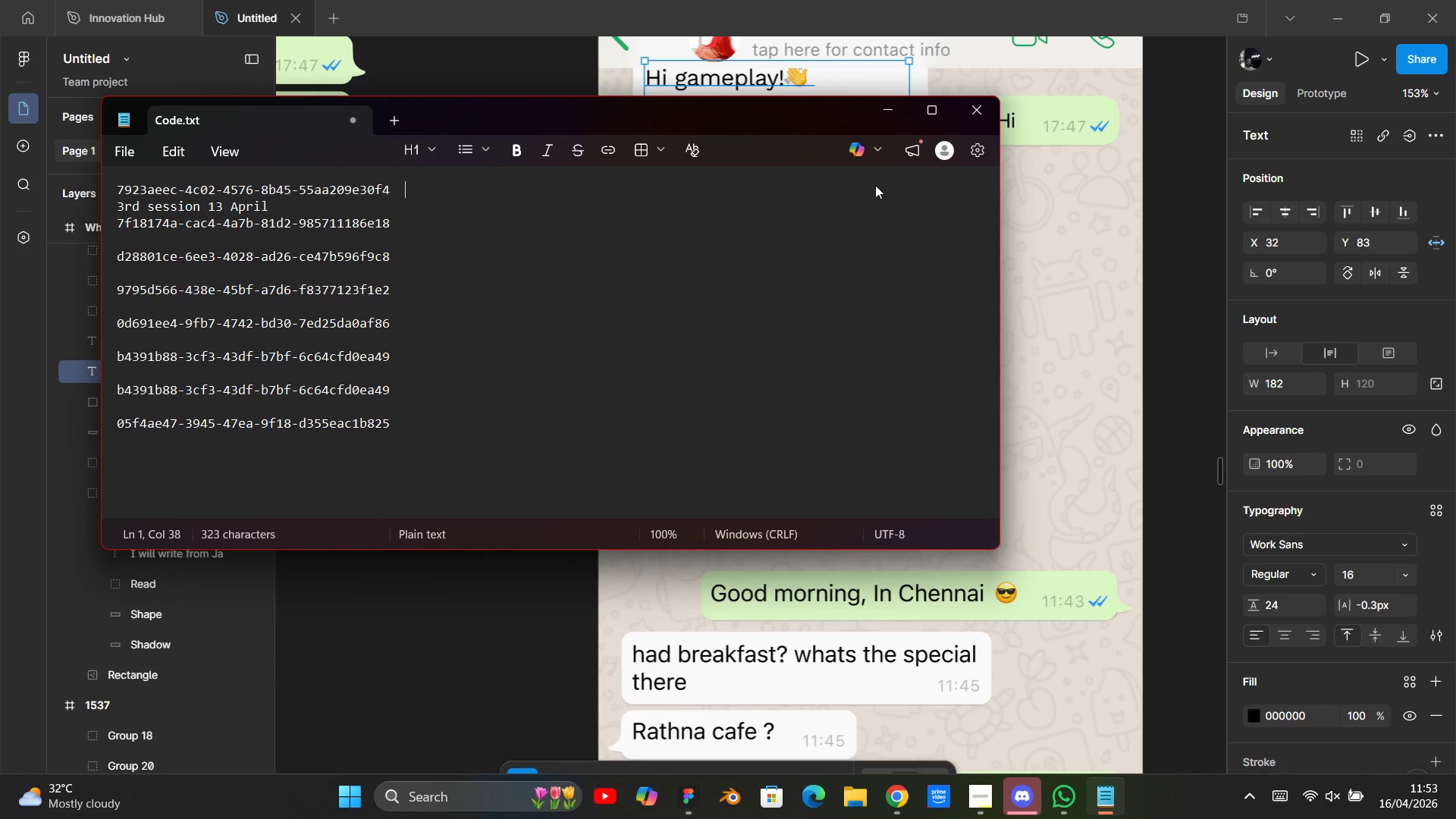 
key(Space)
 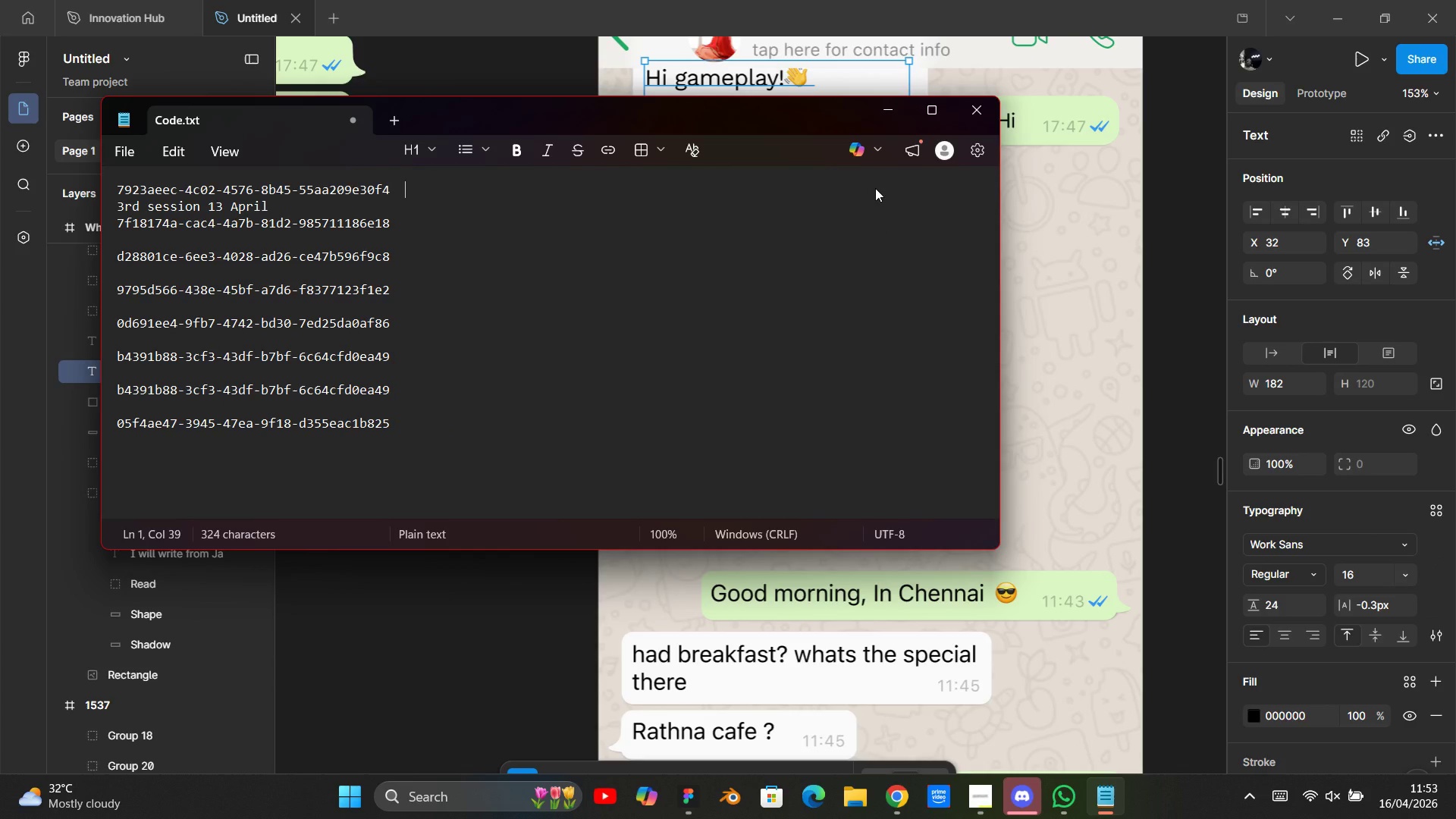 
hold_key(key=Space, duration=1.5)
 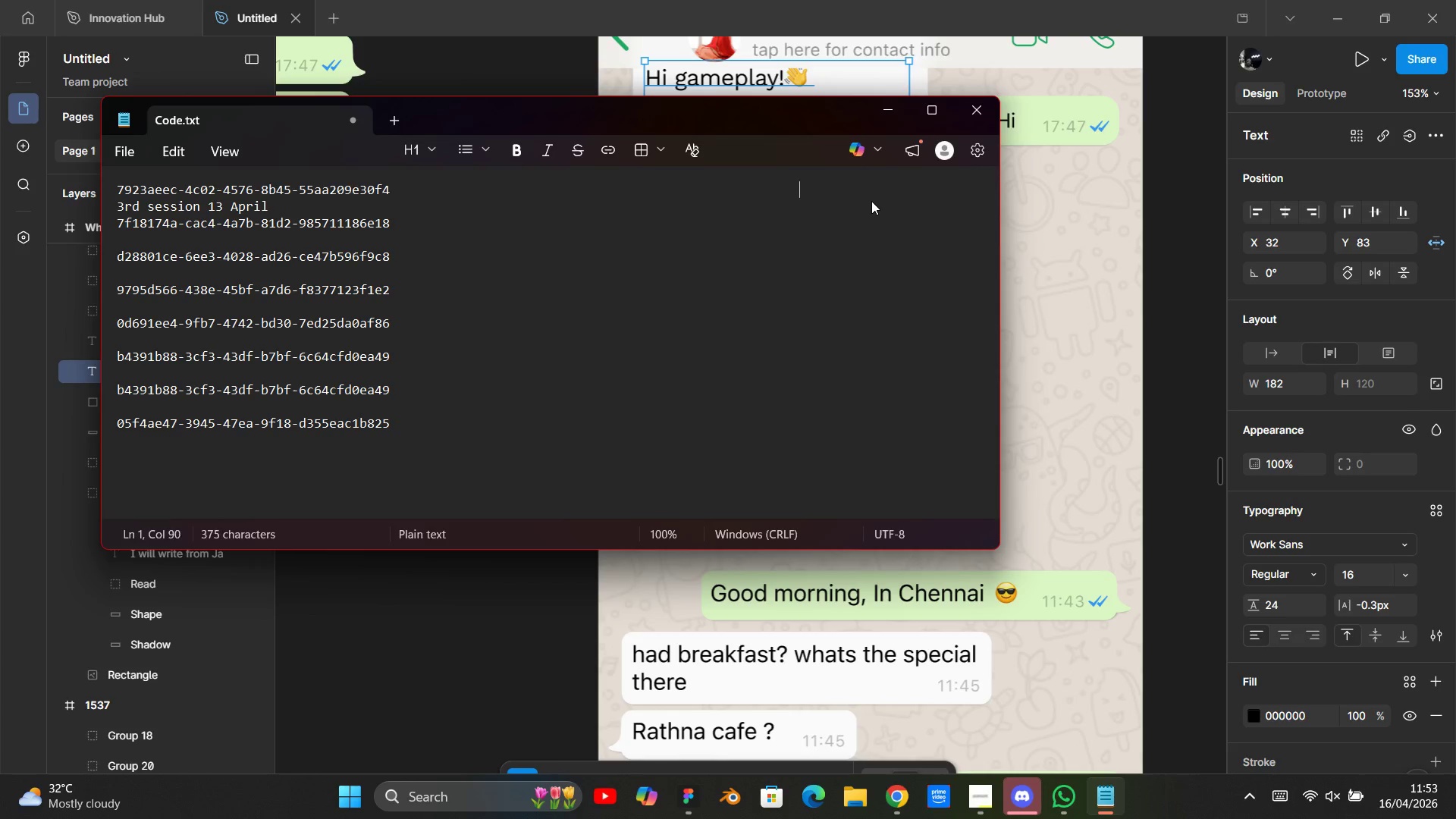 
hold_key(key=Space, duration=1.52)
 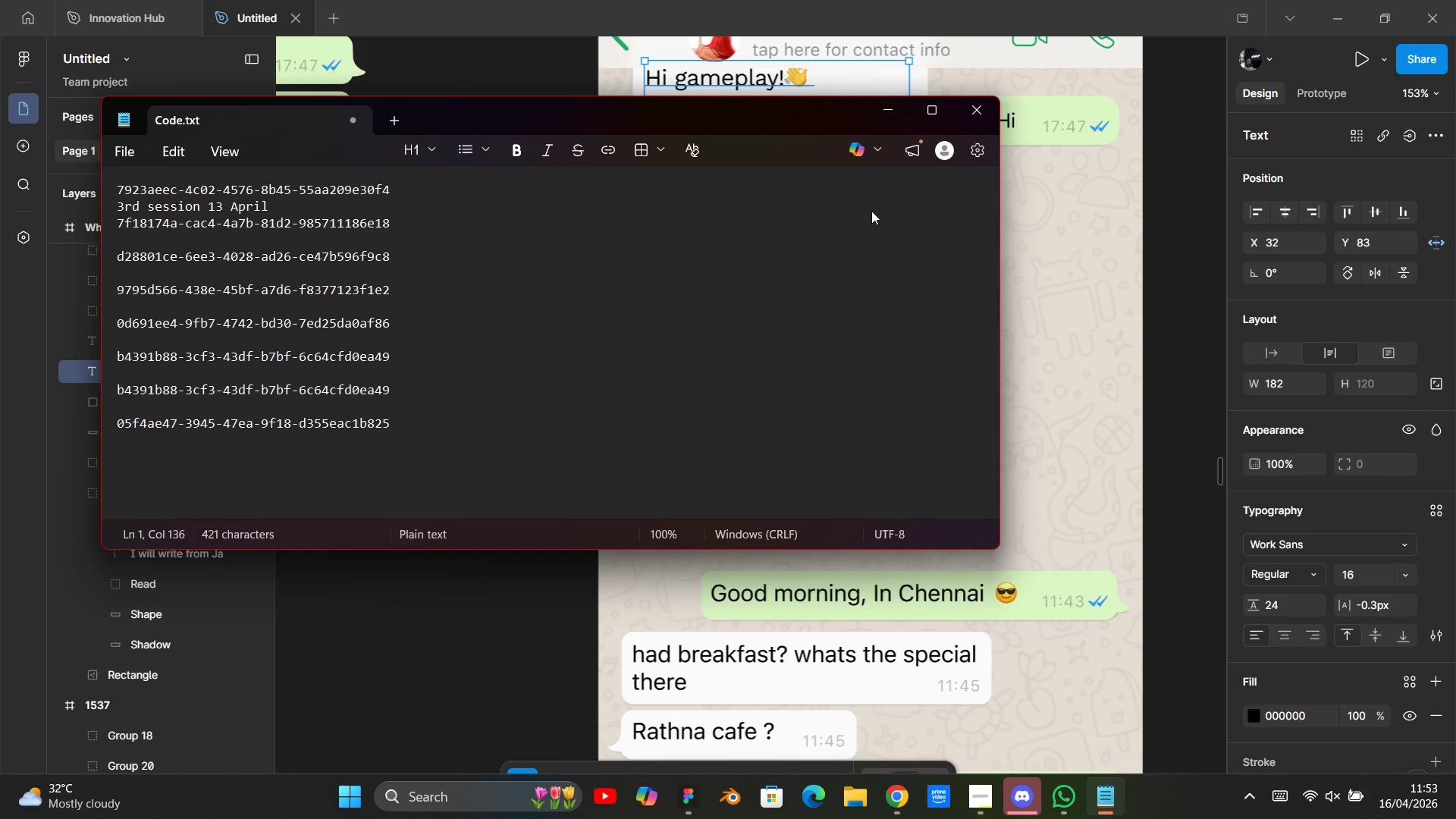 
hold_key(key=Space, duration=1.5)
 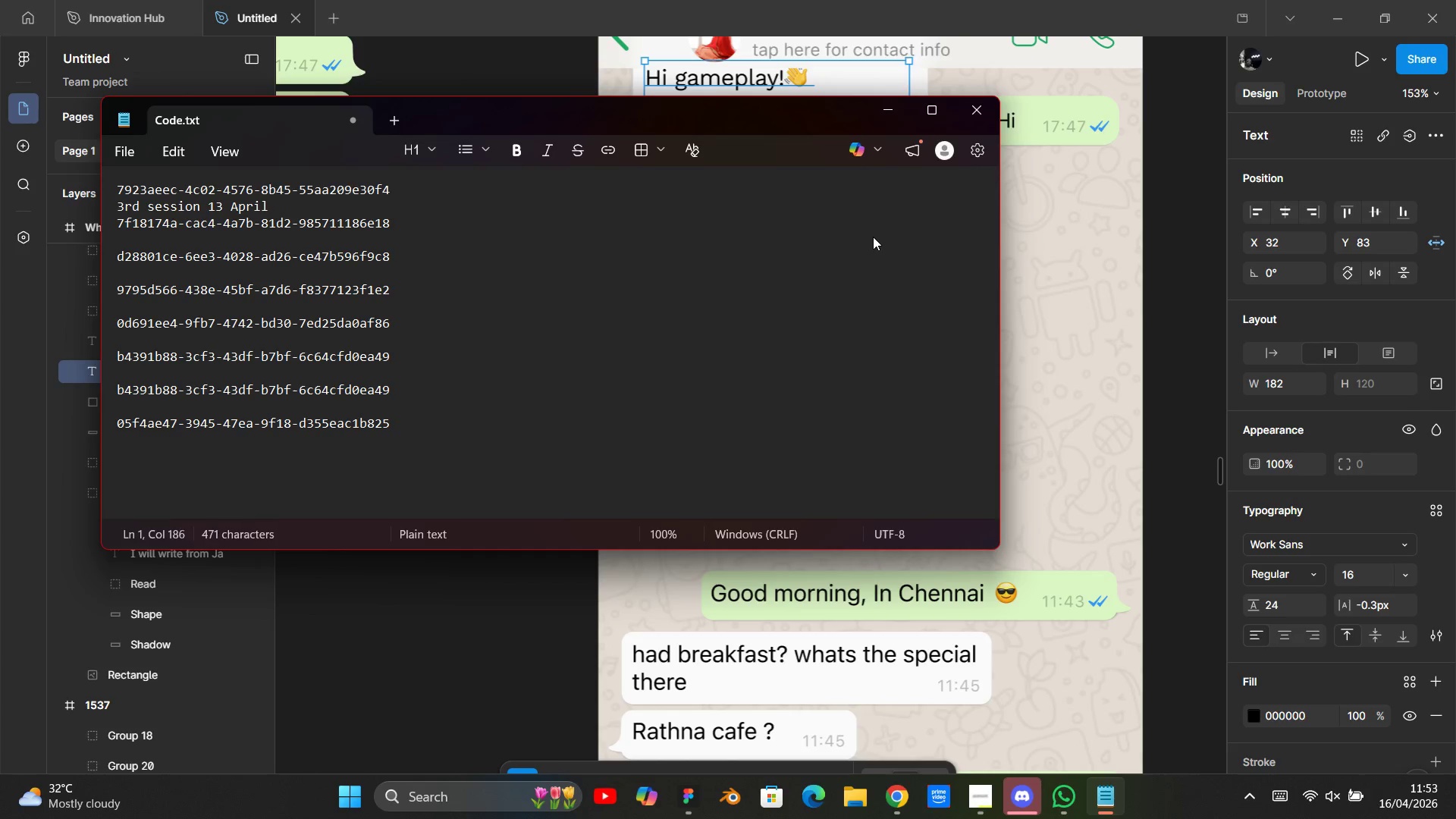 
hold_key(key=Space, duration=1.52)
 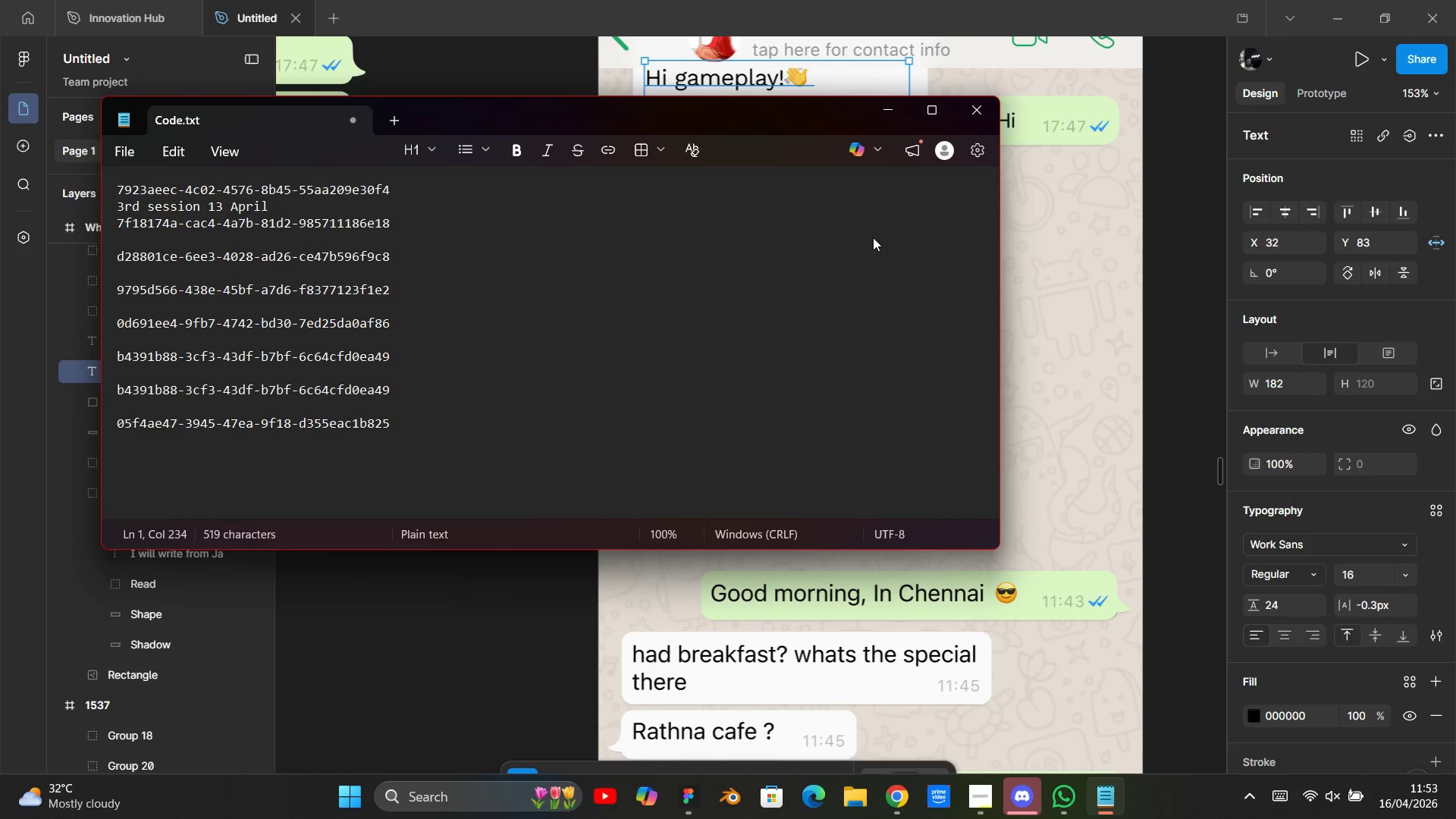 
hold_key(key=Space, duration=1.5)
 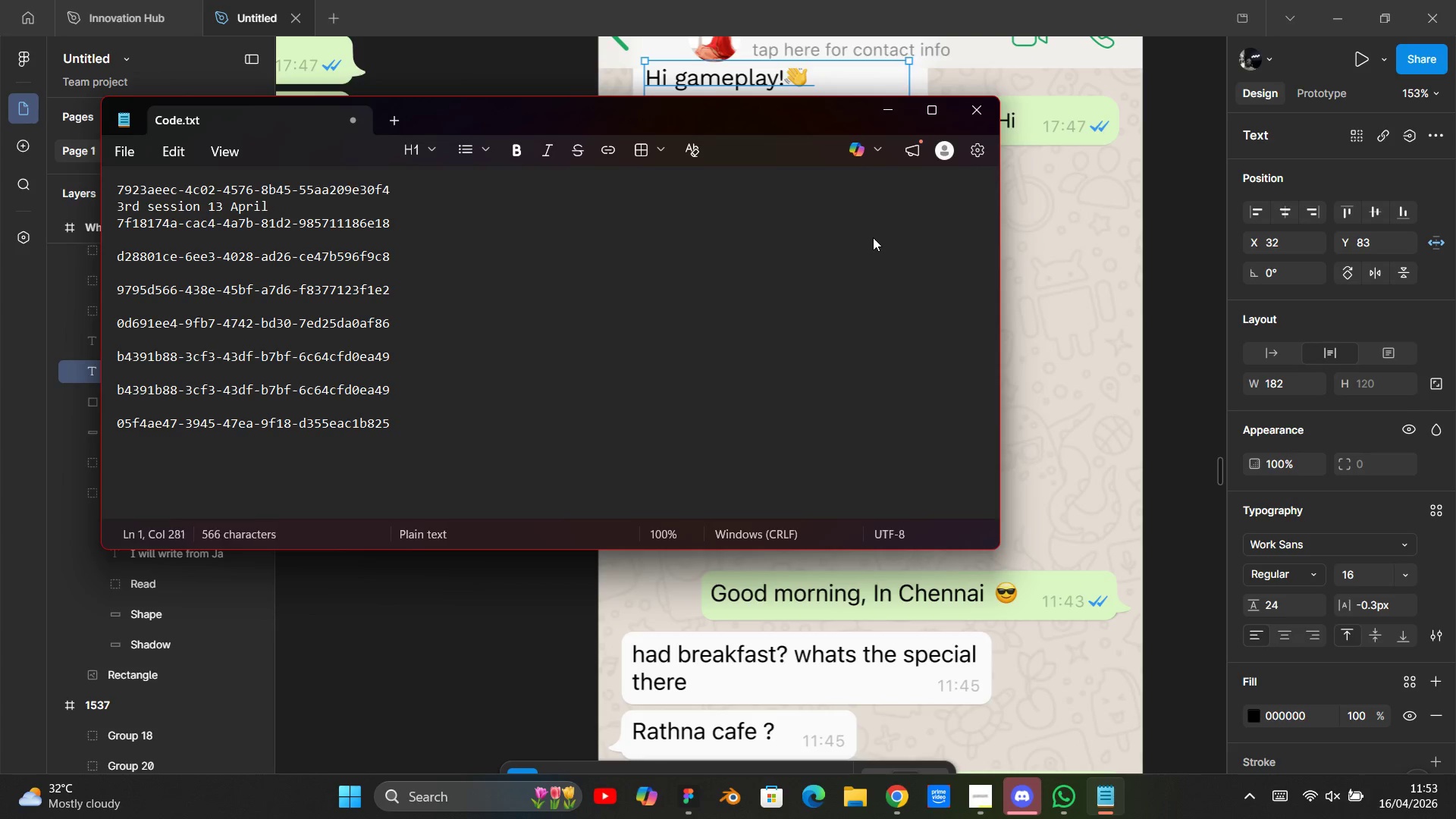 
hold_key(key=Space, duration=1.51)
 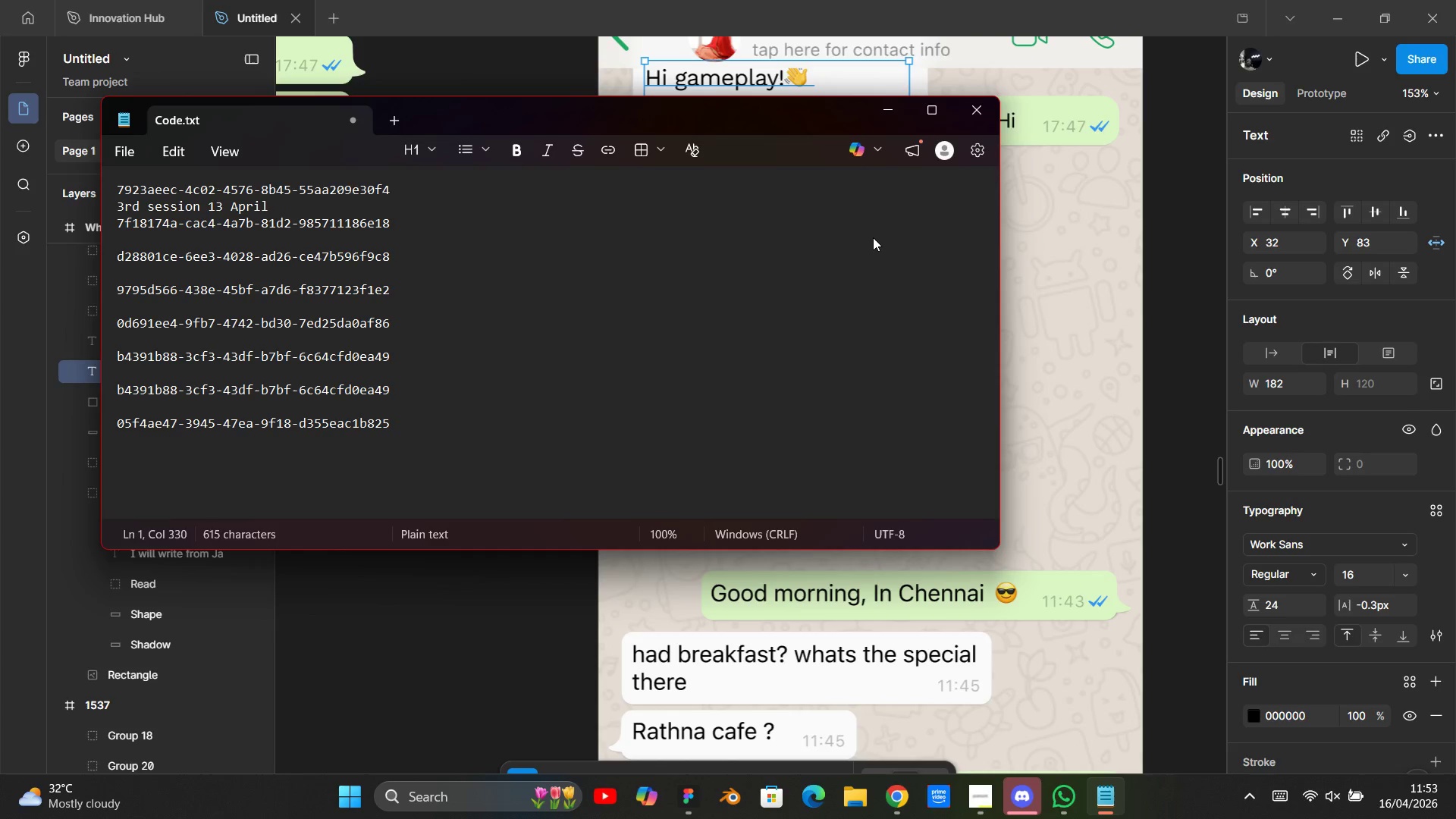 
hold_key(key=Space, duration=1.5)
 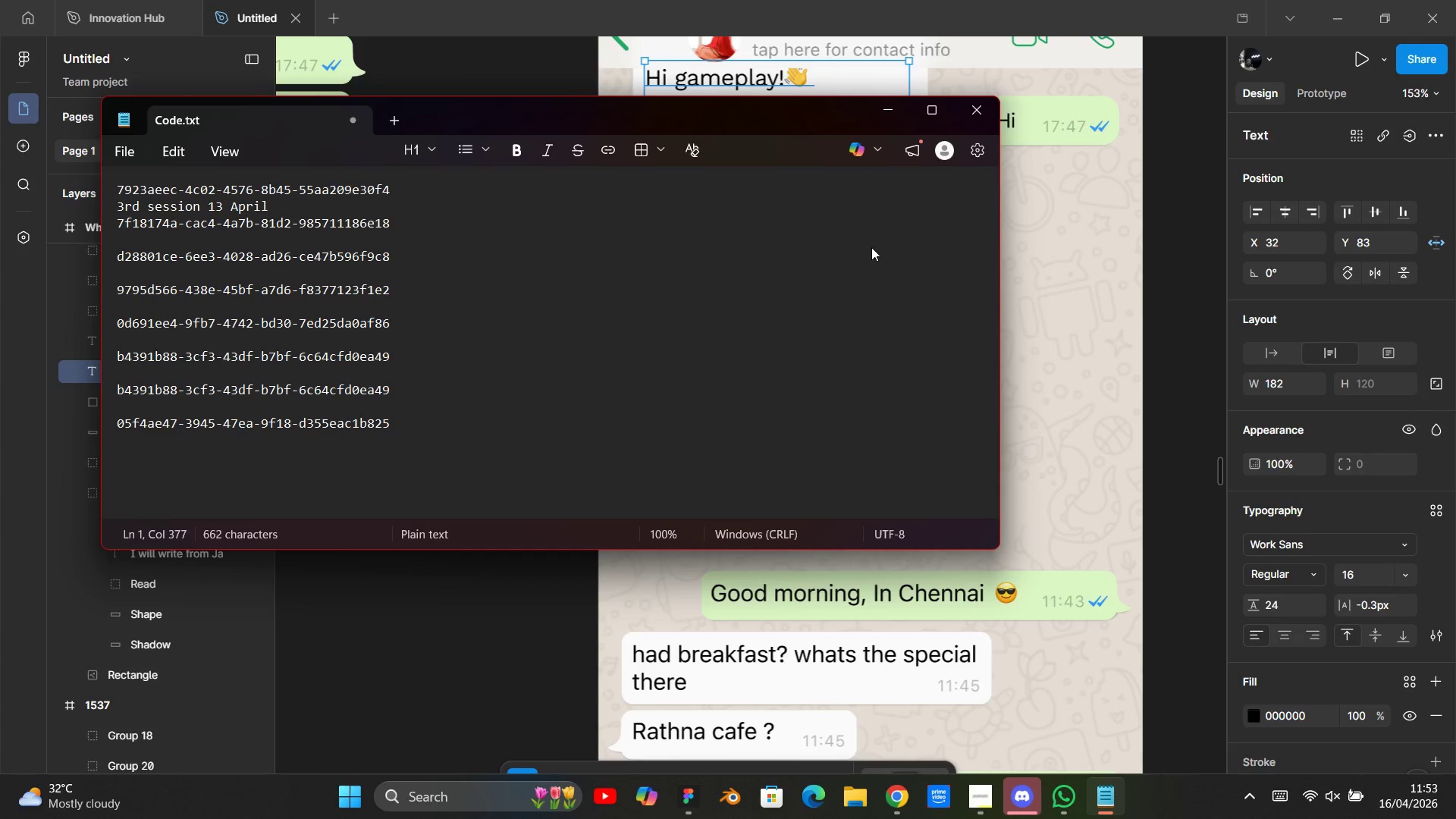 
hold_key(key=Space, duration=1.52)
 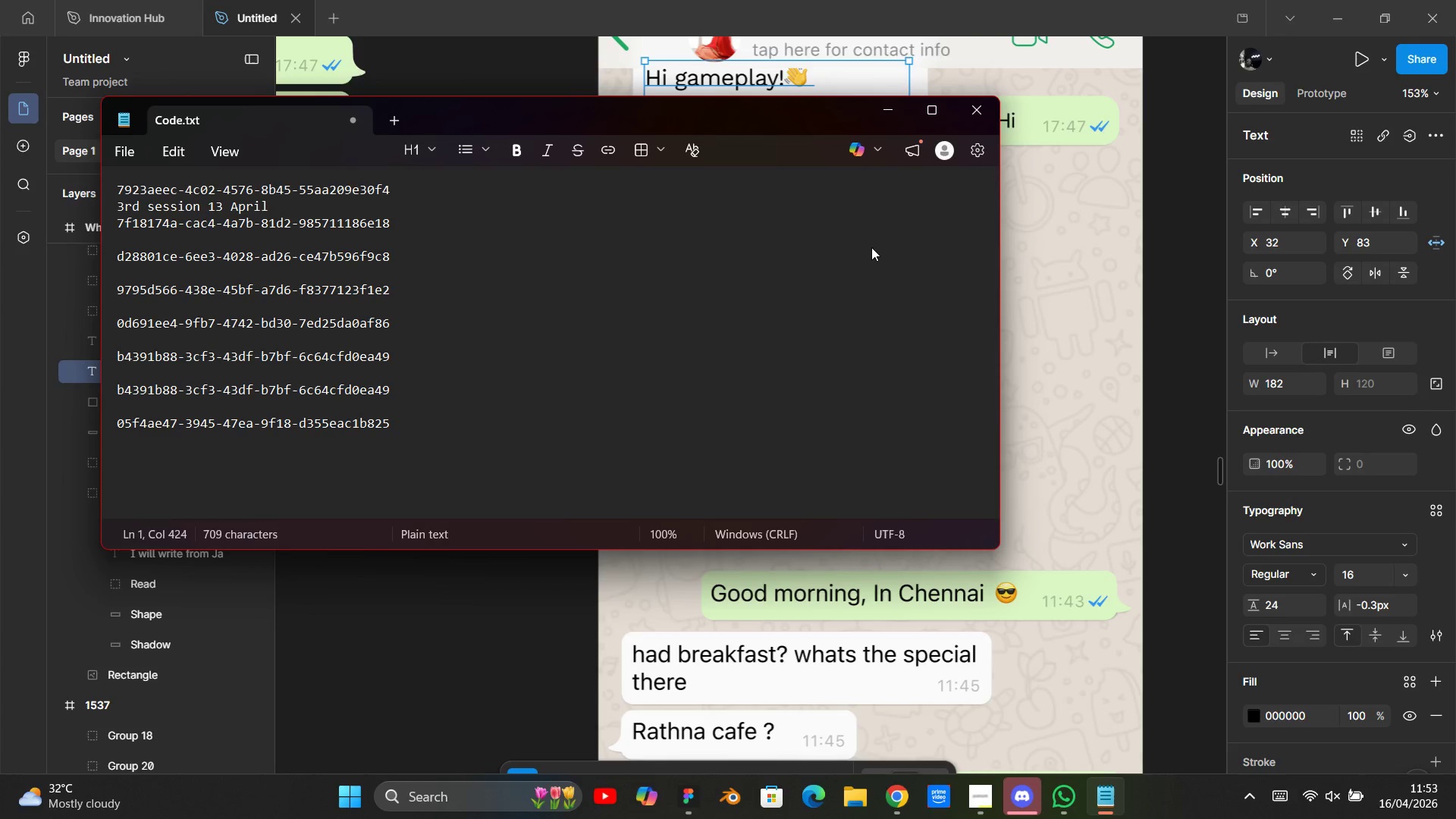 
hold_key(key=Space, duration=1.5)
 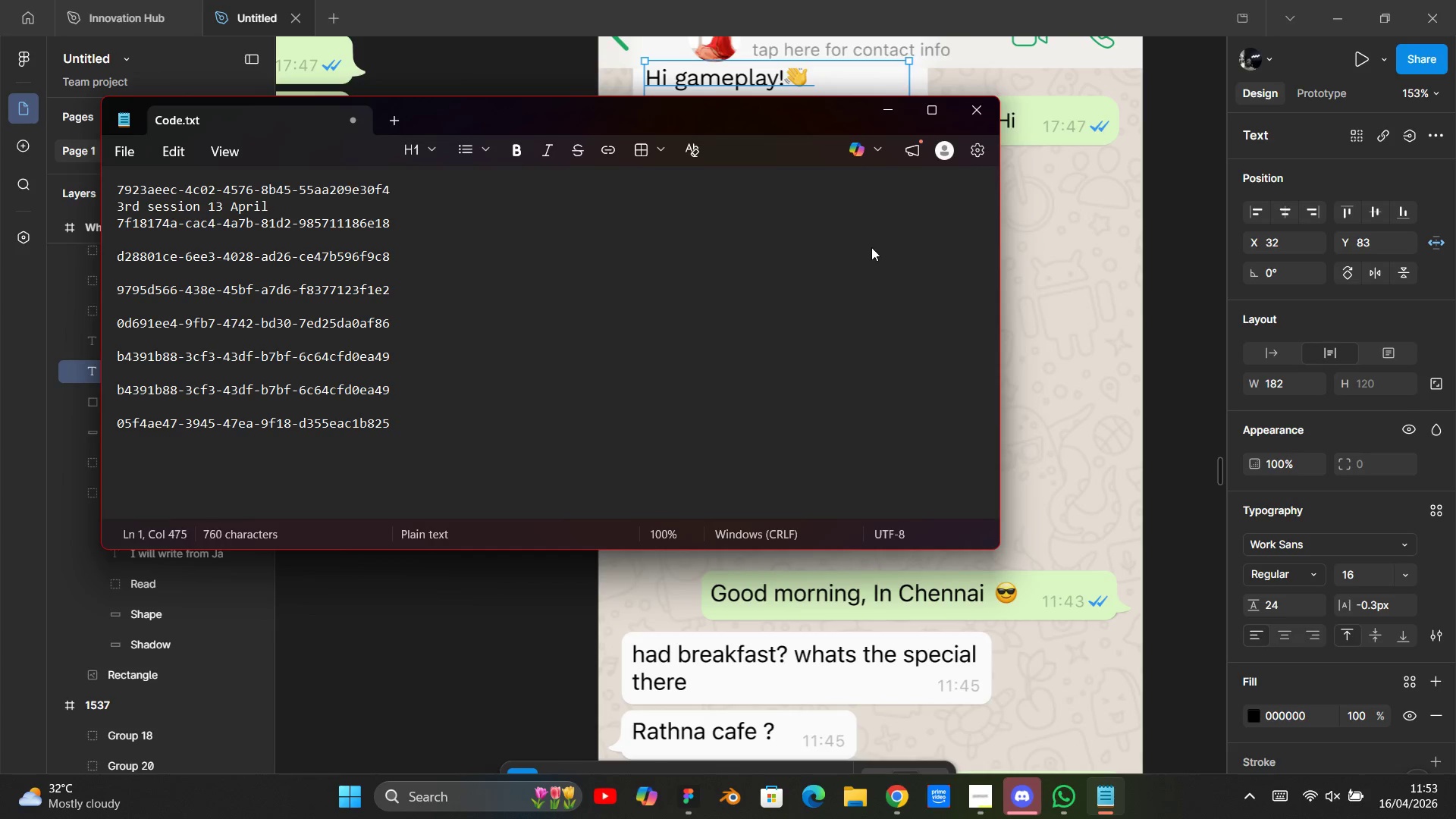 
hold_key(key=Space, duration=1.51)
 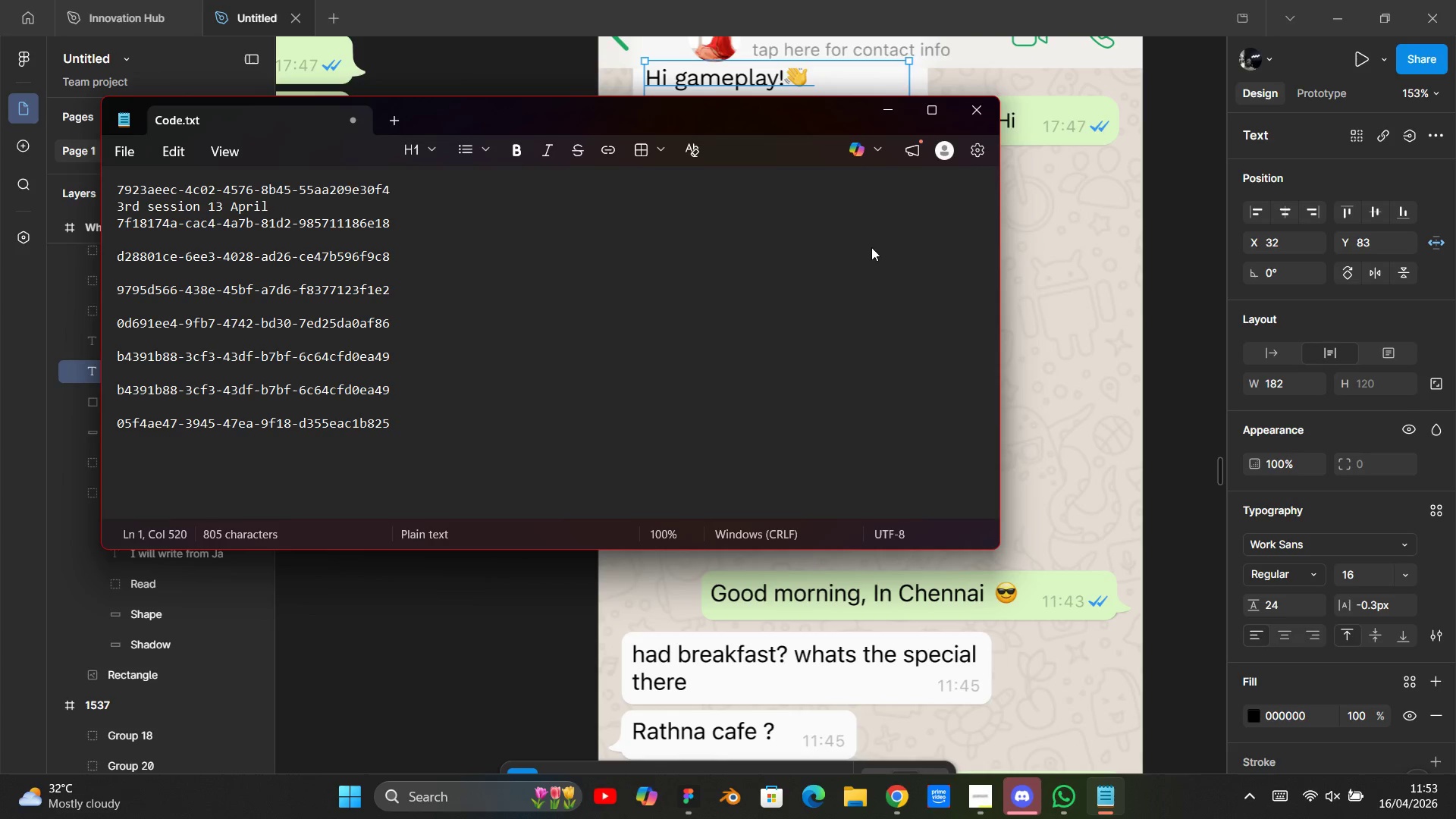 
hold_key(key=Space, duration=1.5)
 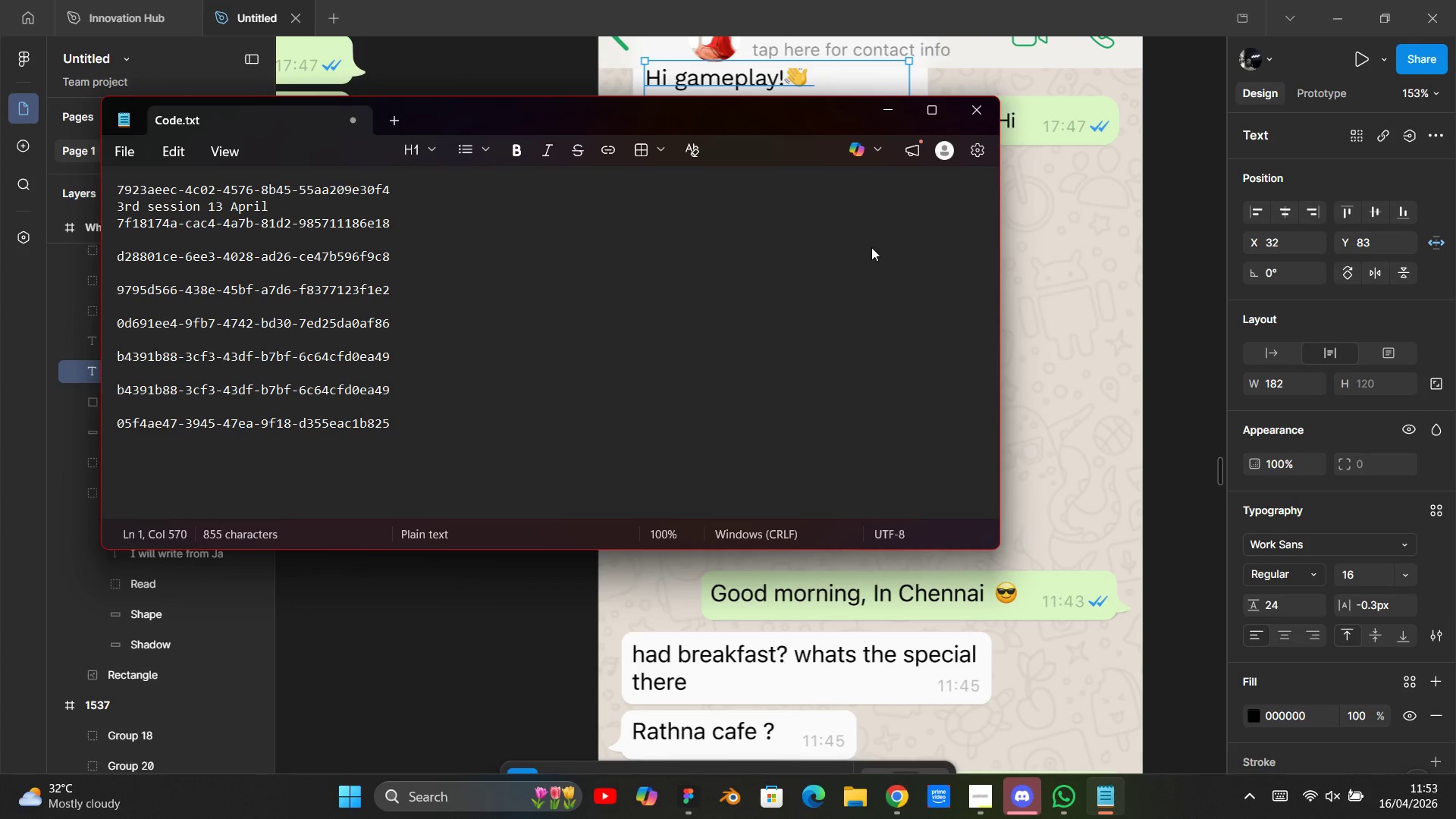 
hold_key(key=Space, duration=1.52)
 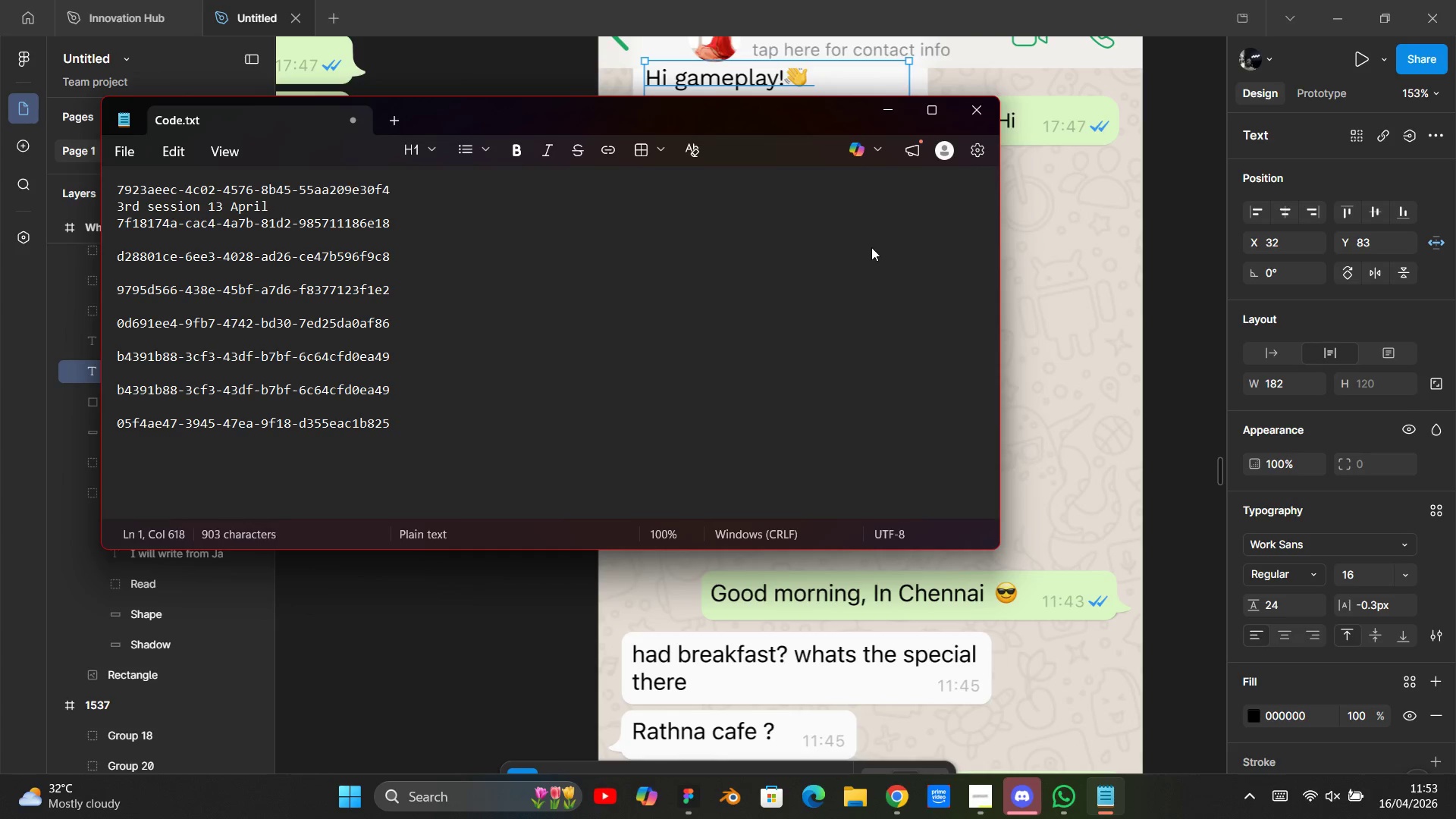 
hold_key(key=Space, duration=1.5)
 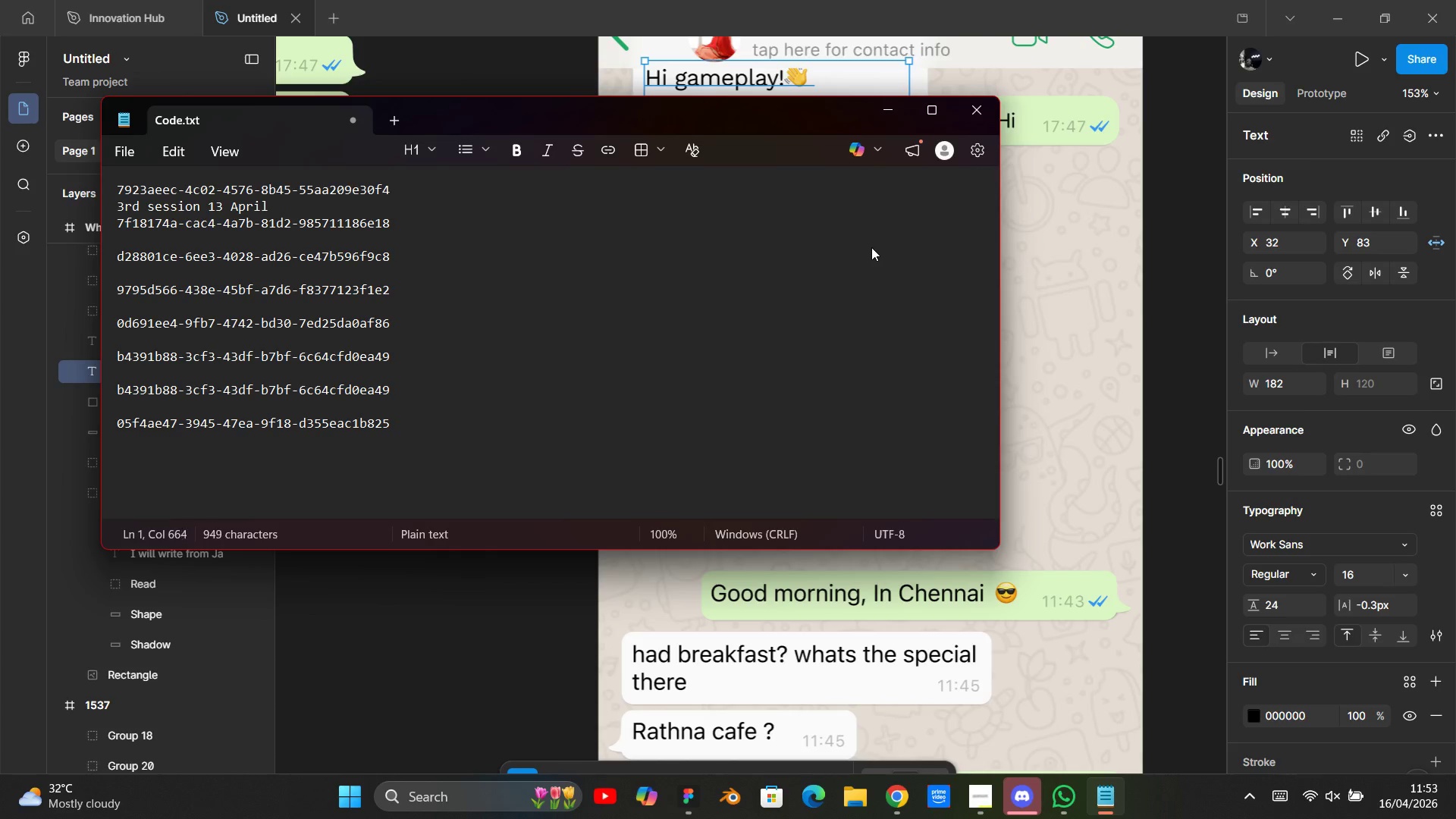 
hold_key(key=Space, duration=1.52)
 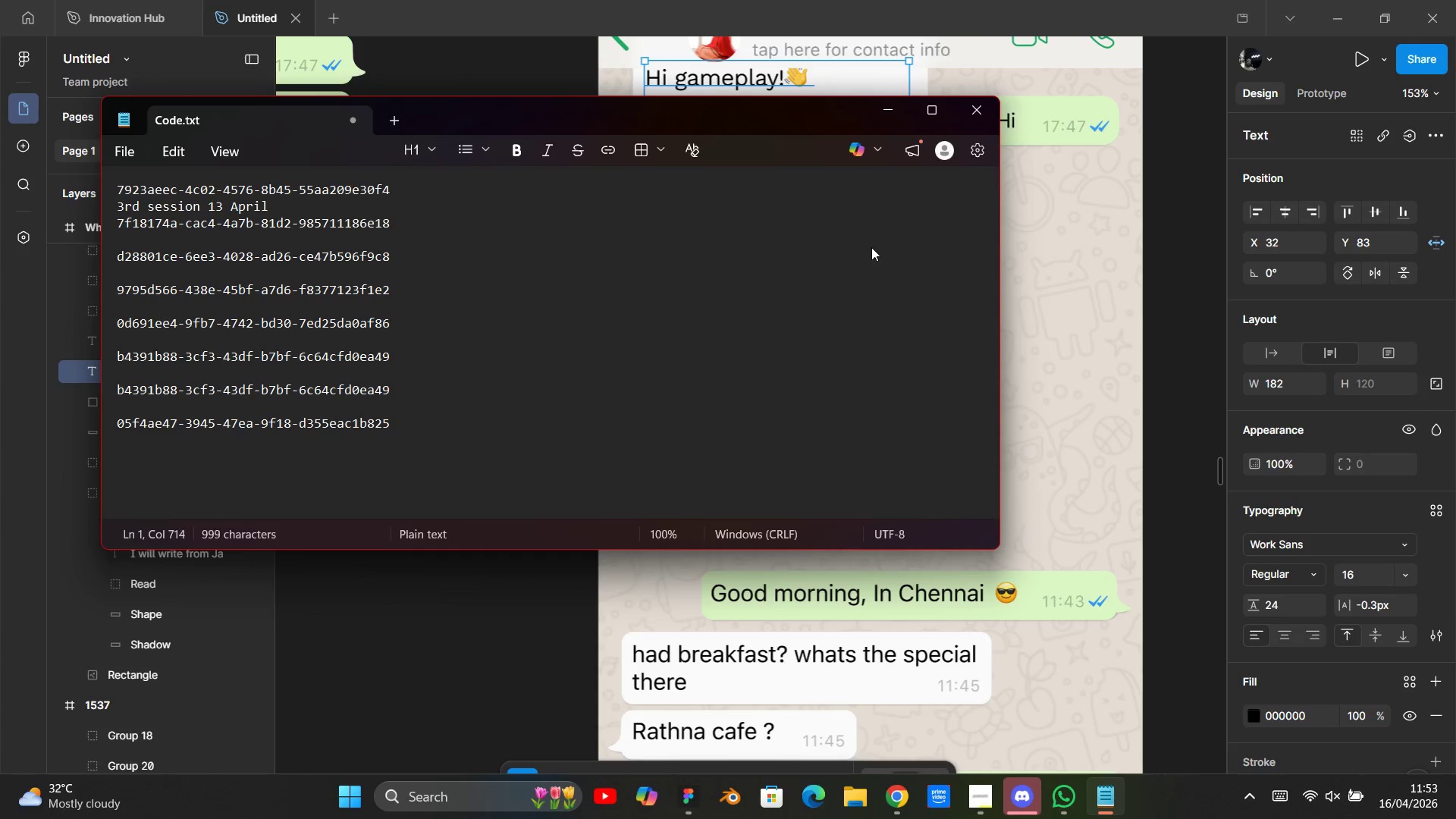 
hold_key(key=Space, duration=1.5)
 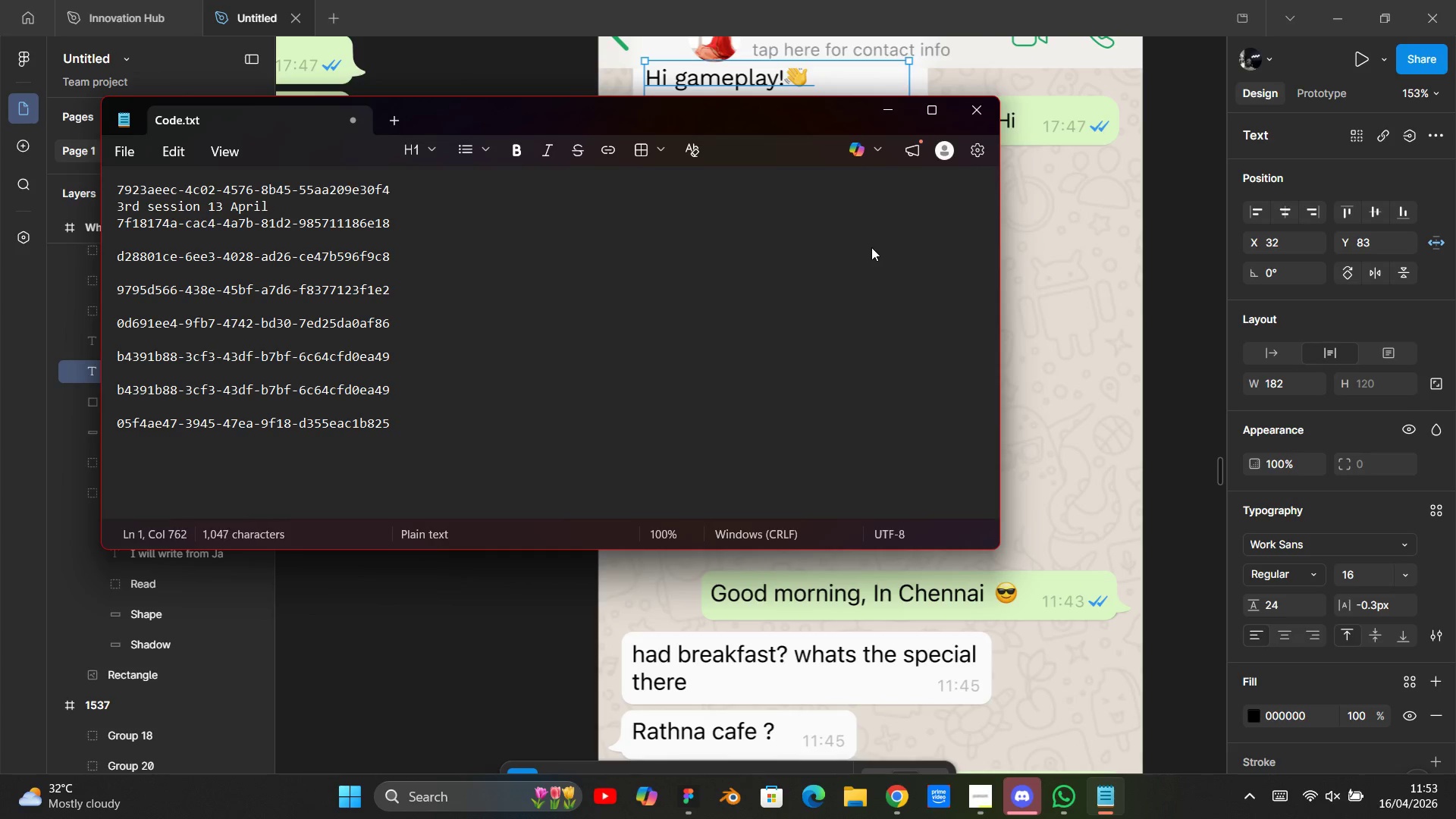 
hold_key(key=Space, duration=1.51)
 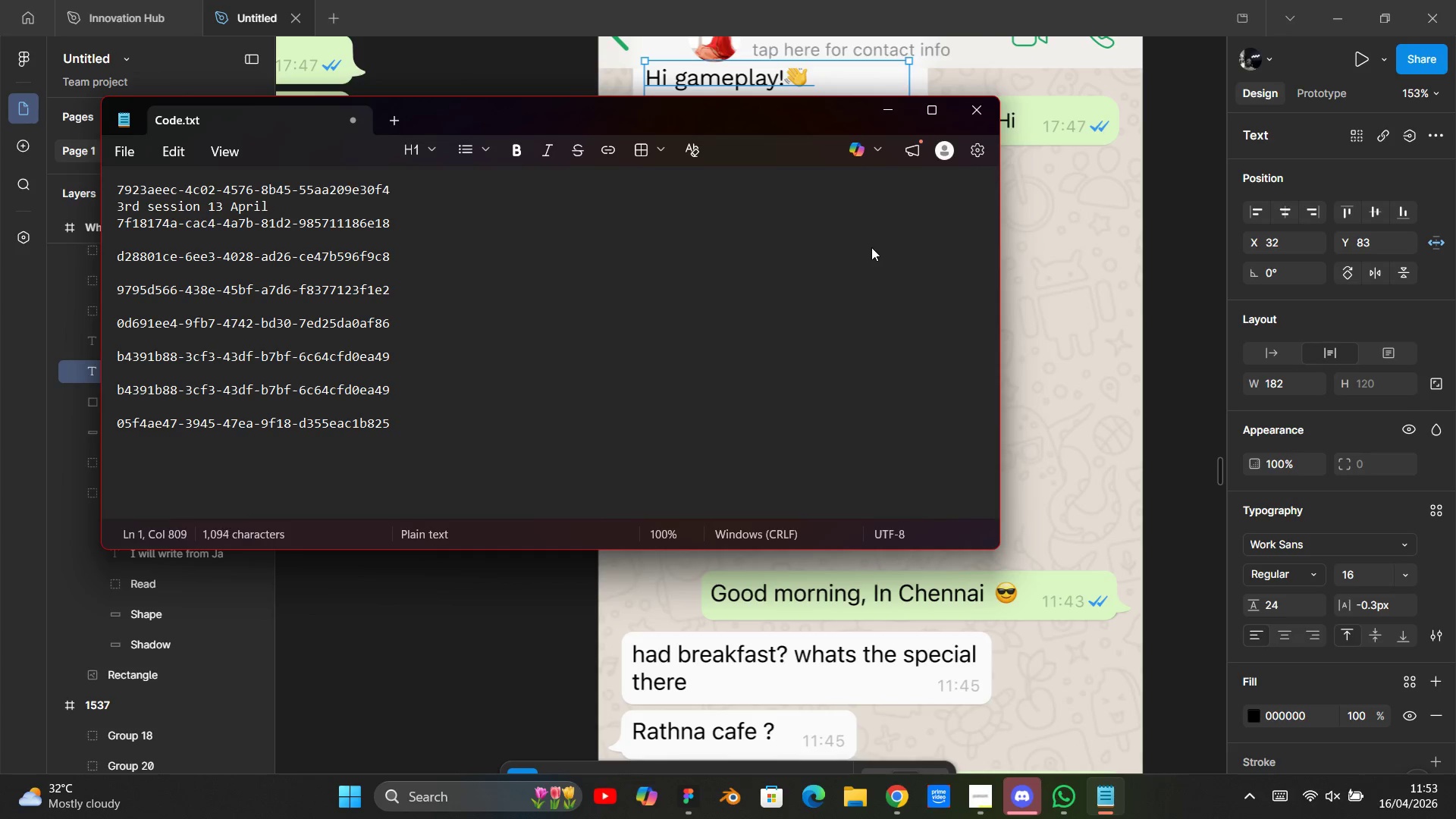 
hold_key(key=Space, duration=1.5)
 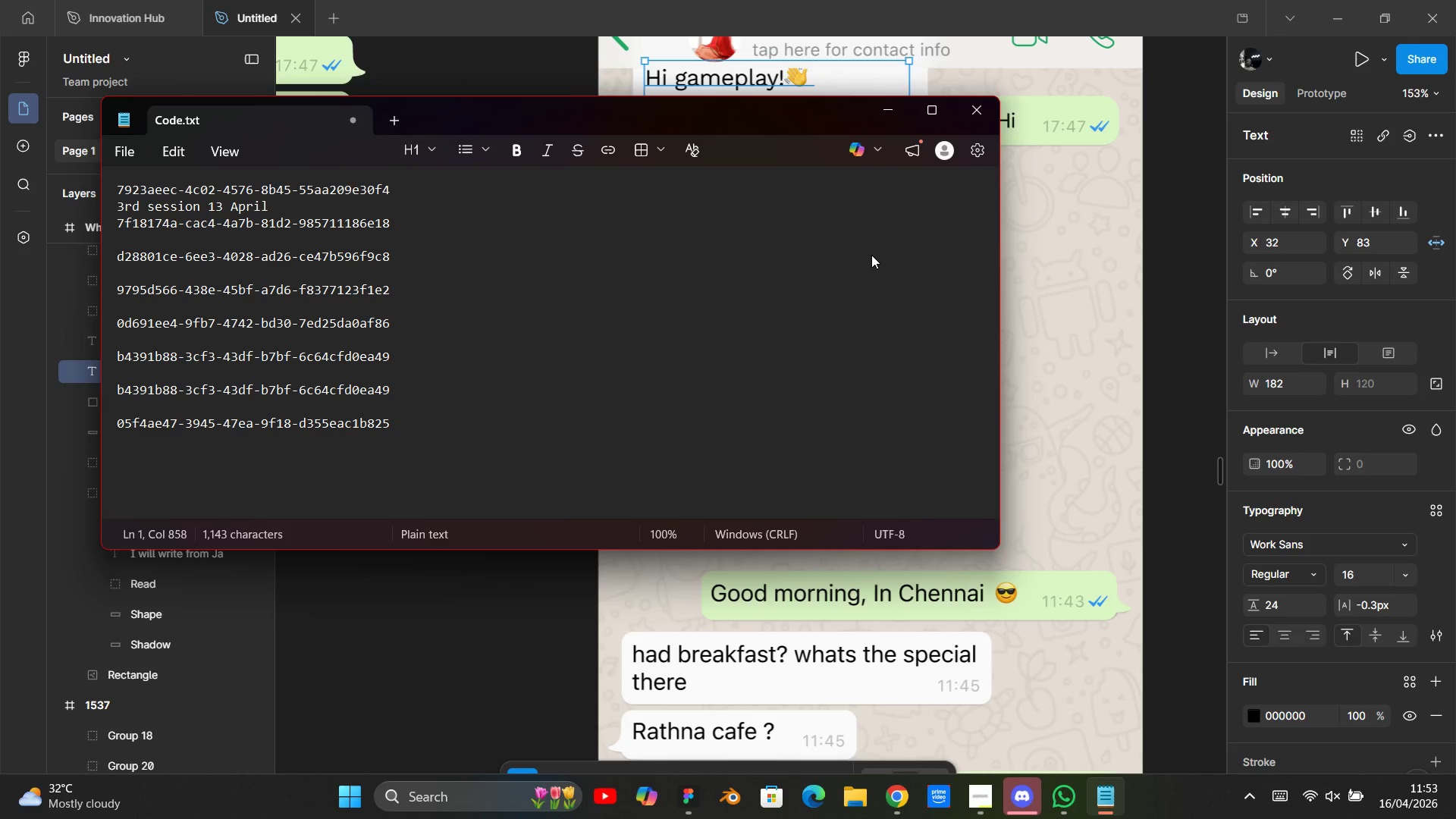 
hold_key(key=Space, duration=1.52)
 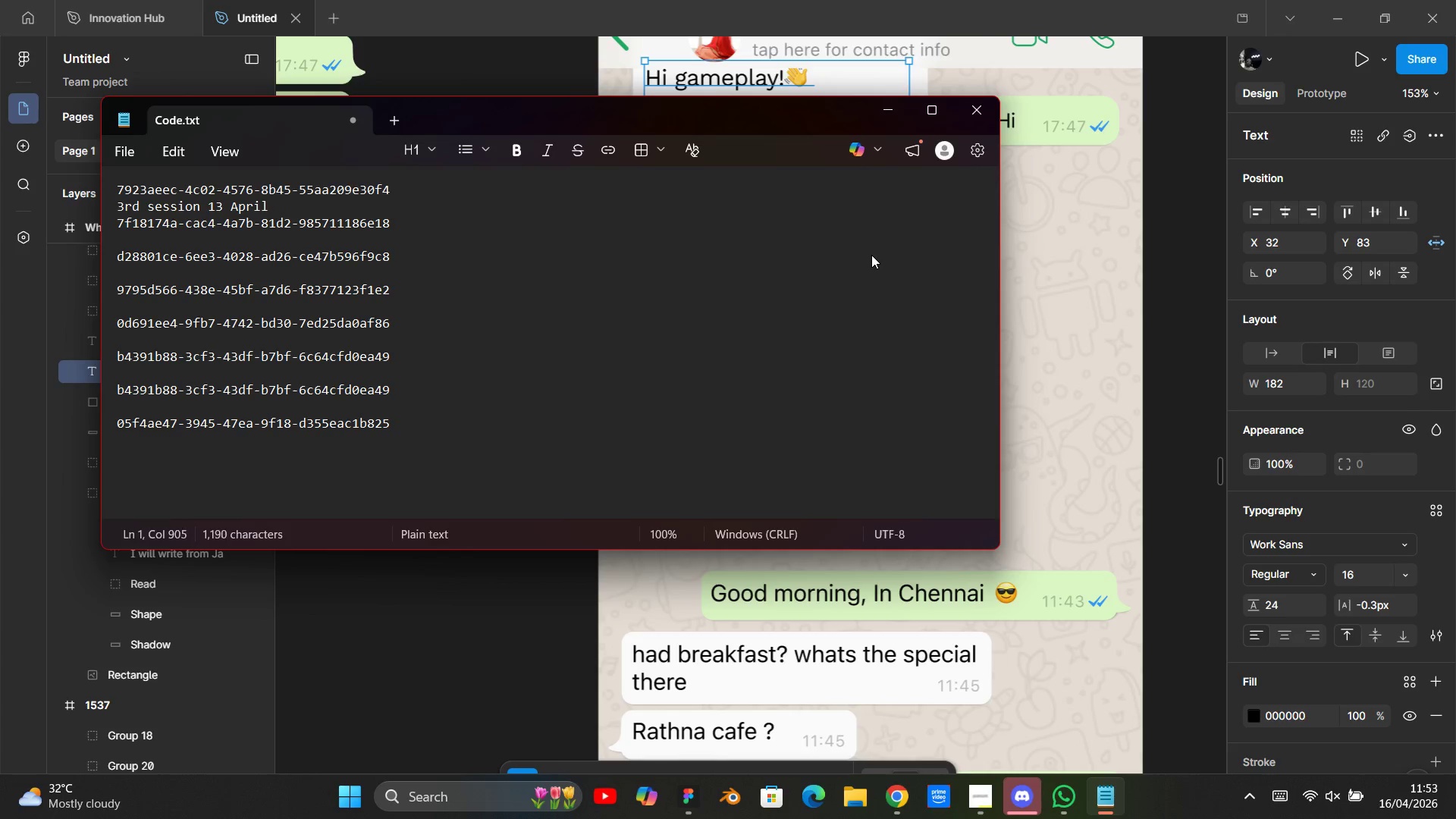 
hold_key(key=Space, duration=1.5)
 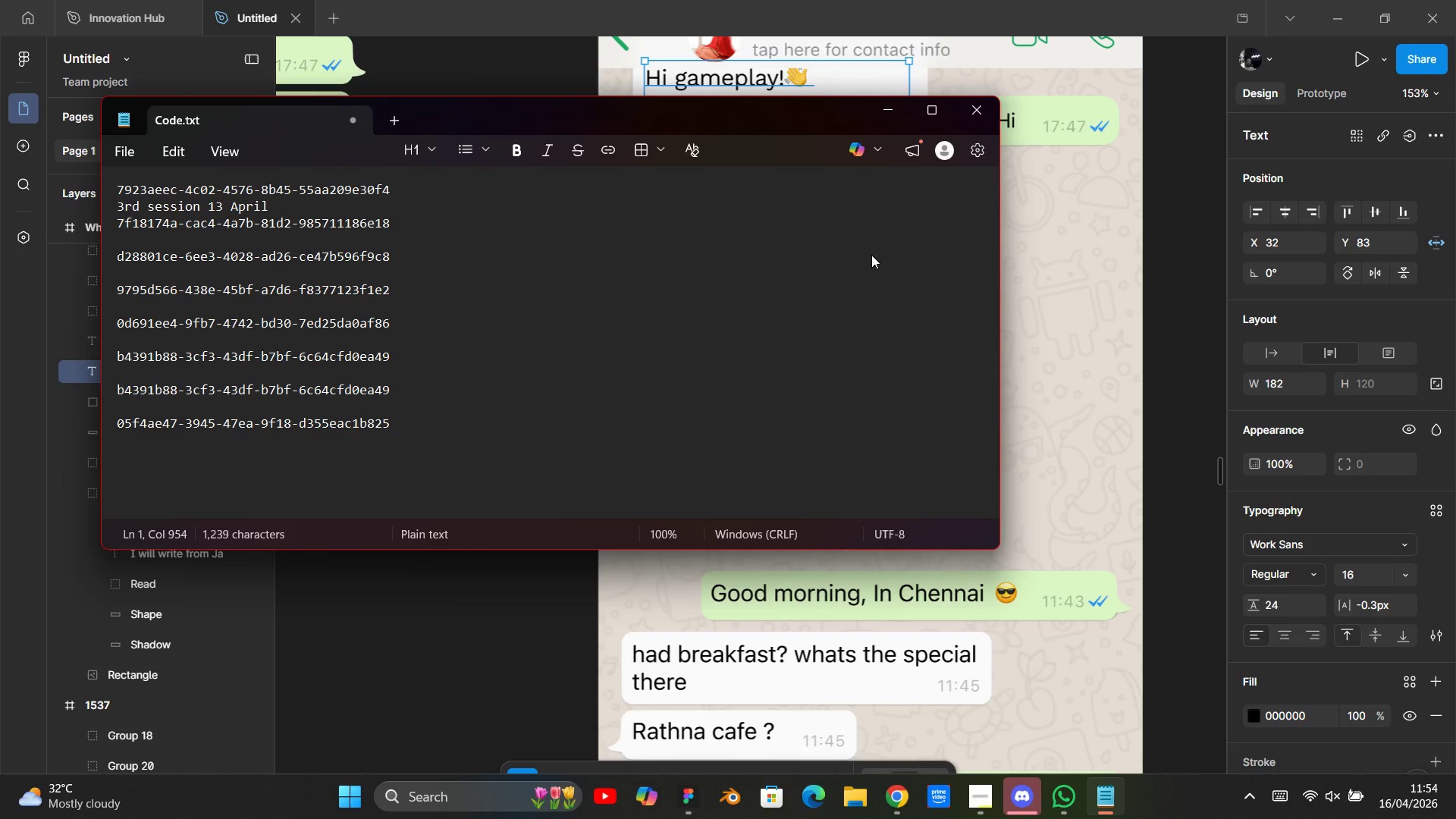 
hold_key(key=Space, duration=1.52)
 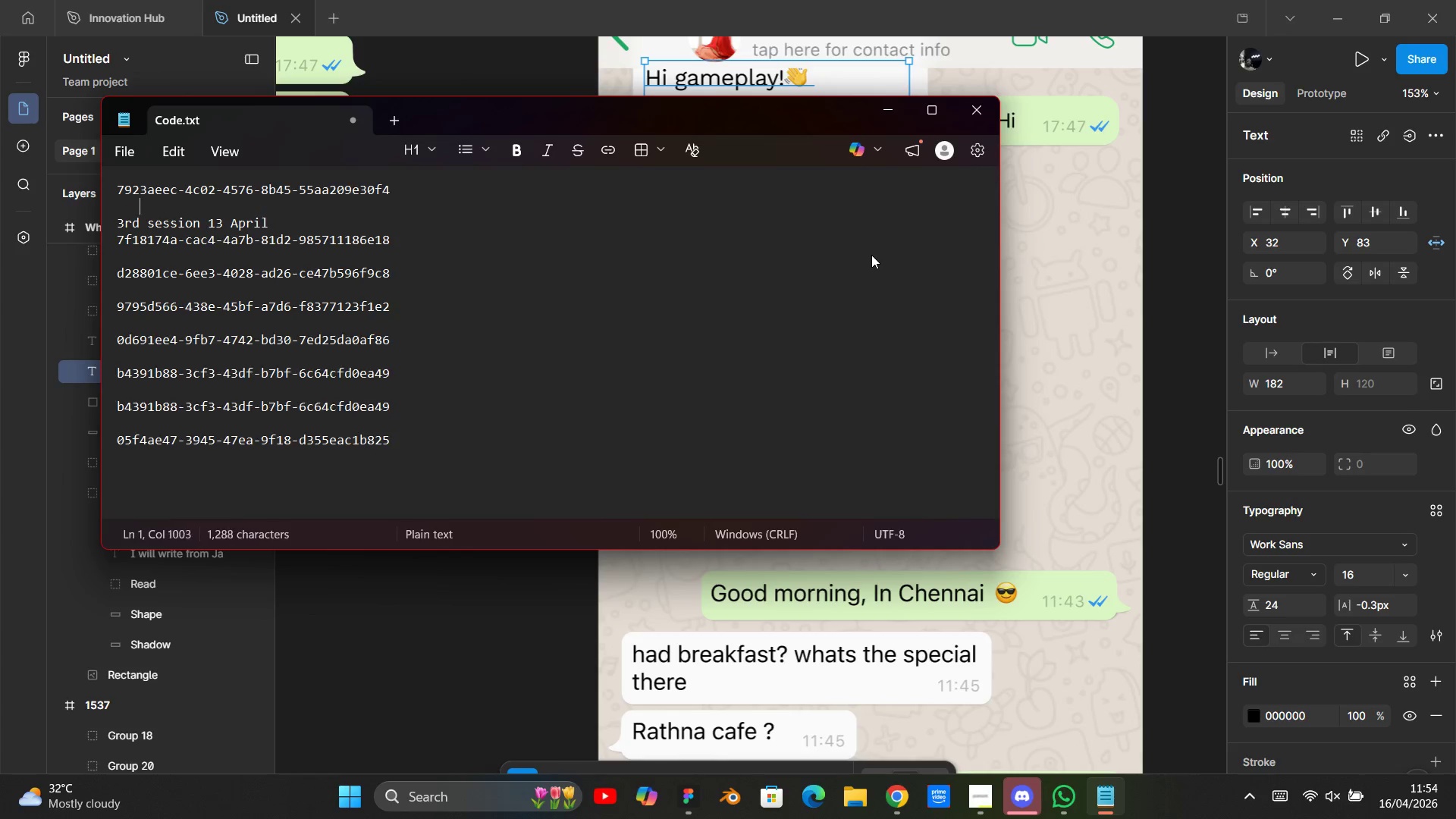 
hold_key(key=Space, duration=1.5)
 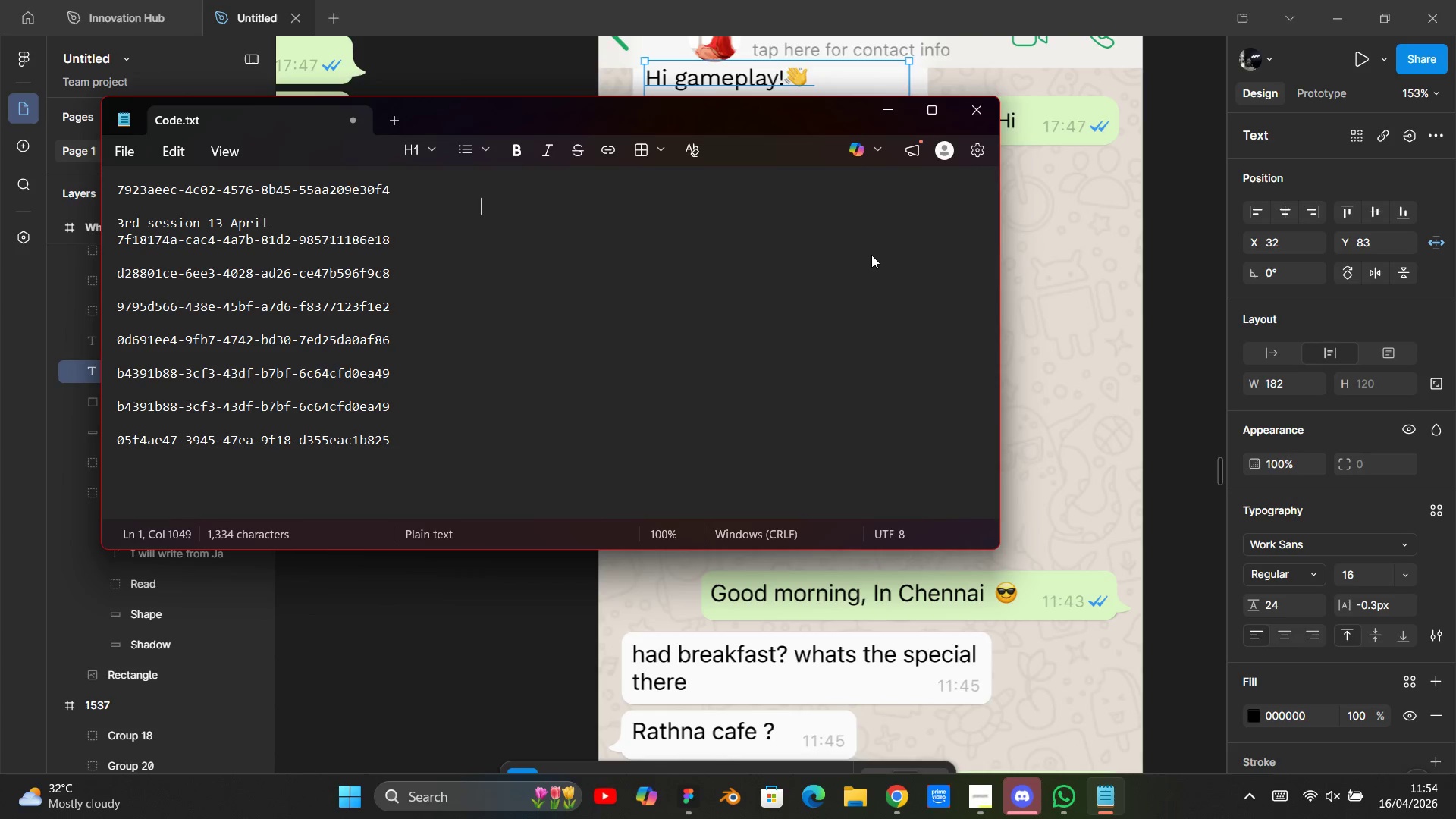 
hold_key(key=Space, duration=1.51)
 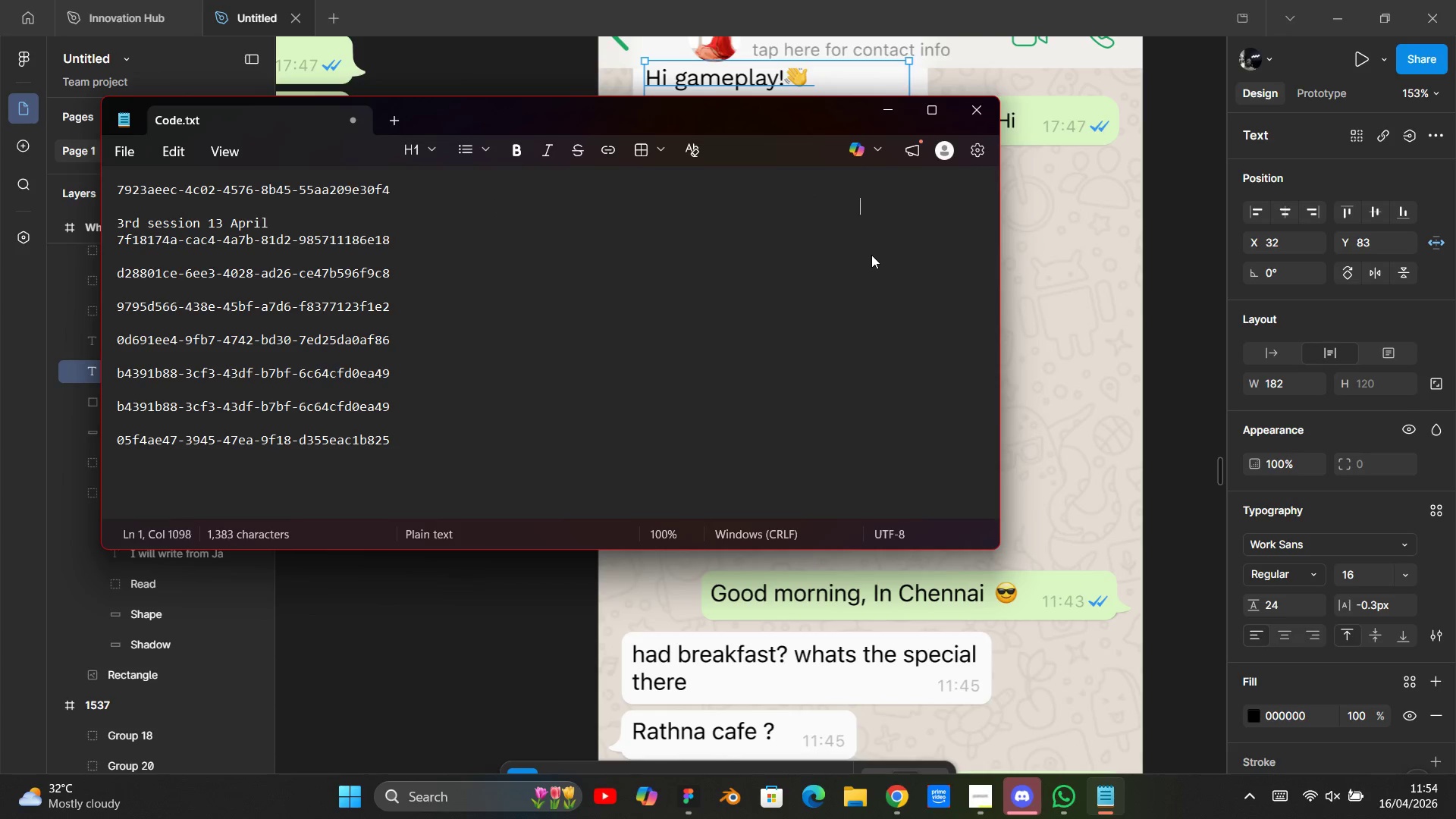 
hold_key(key=Space, duration=1.5)
 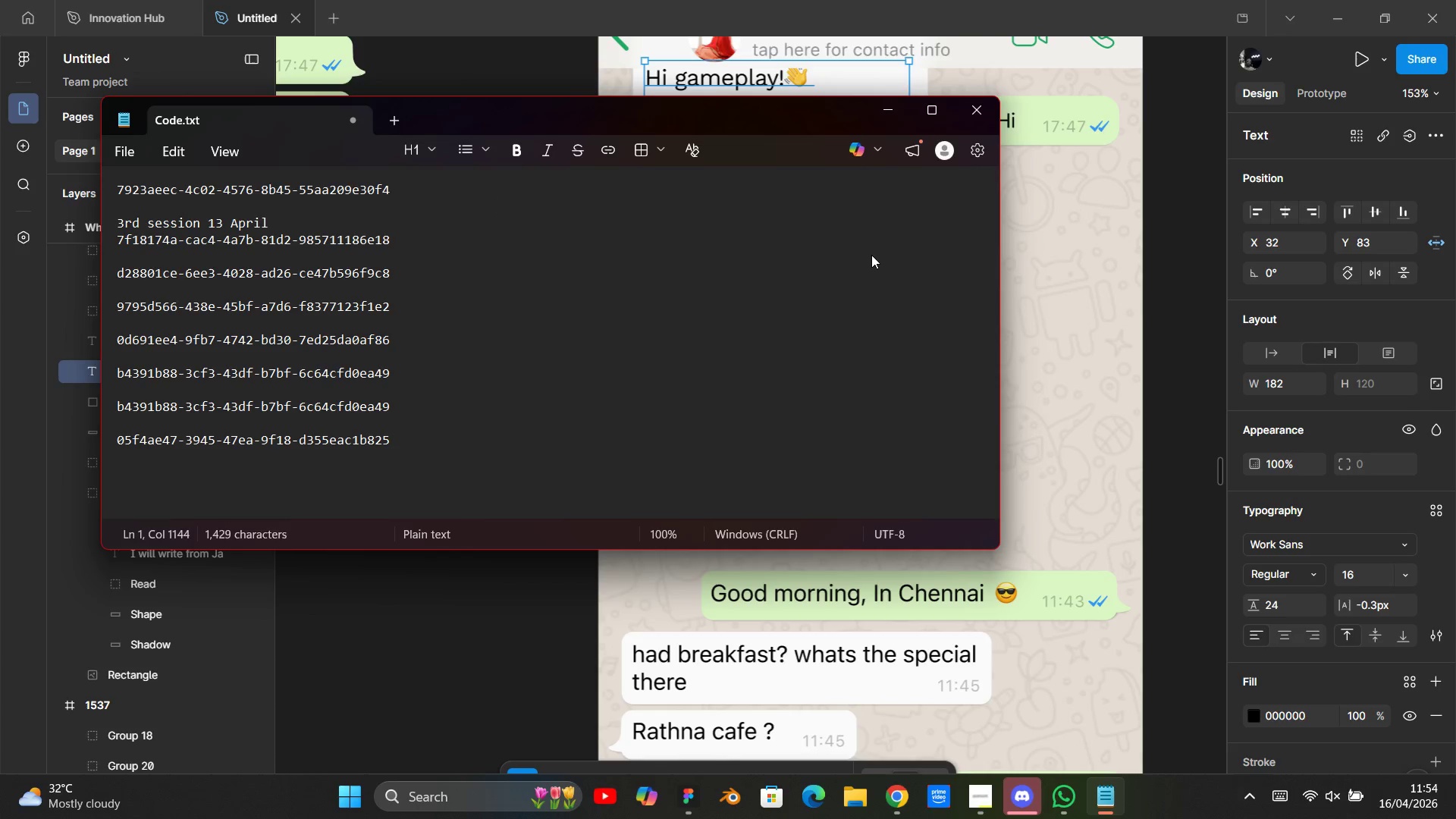 
hold_key(key=Space, duration=1.52)
 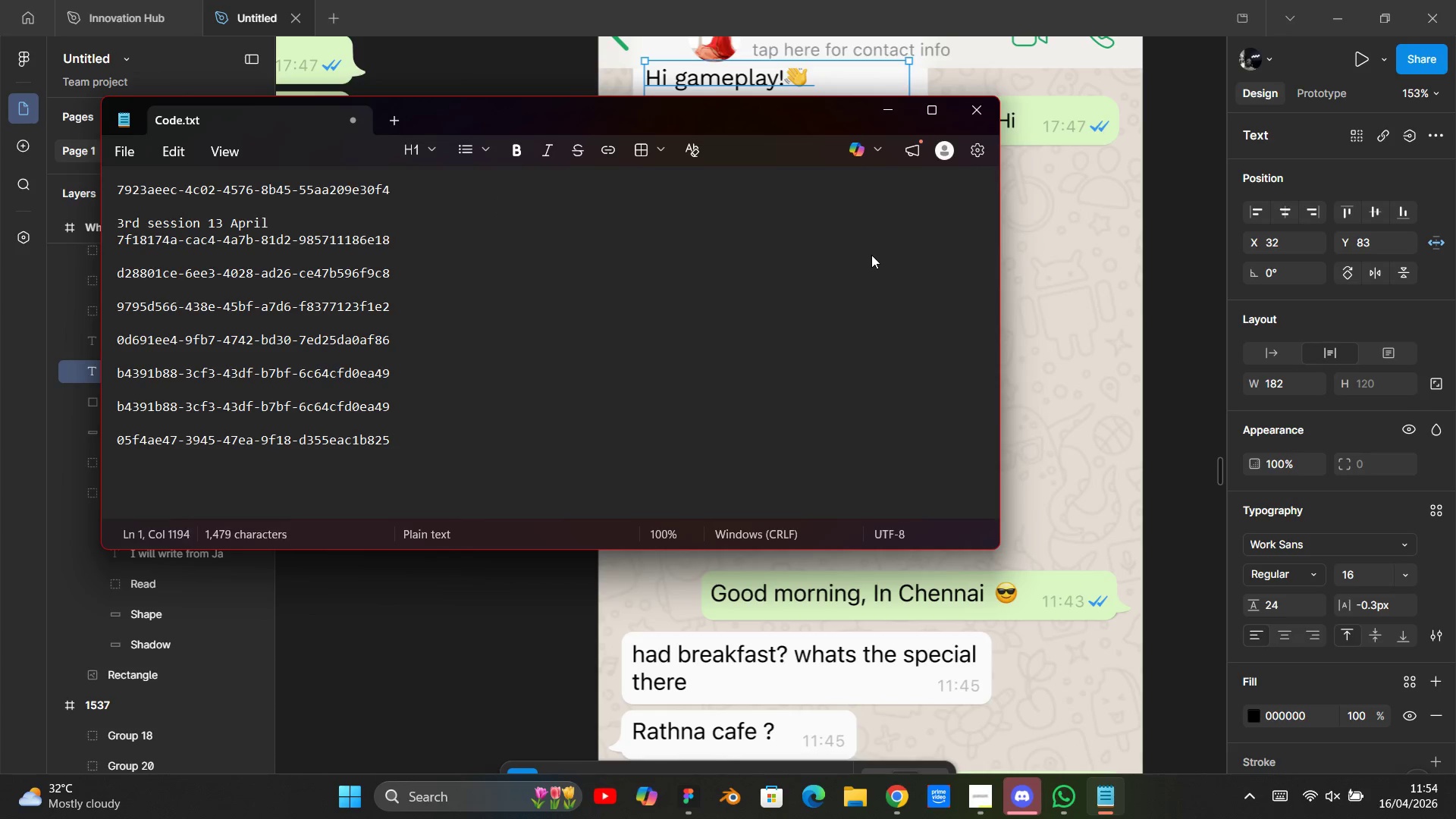 
hold_key(key=Space, duration=1.5)
 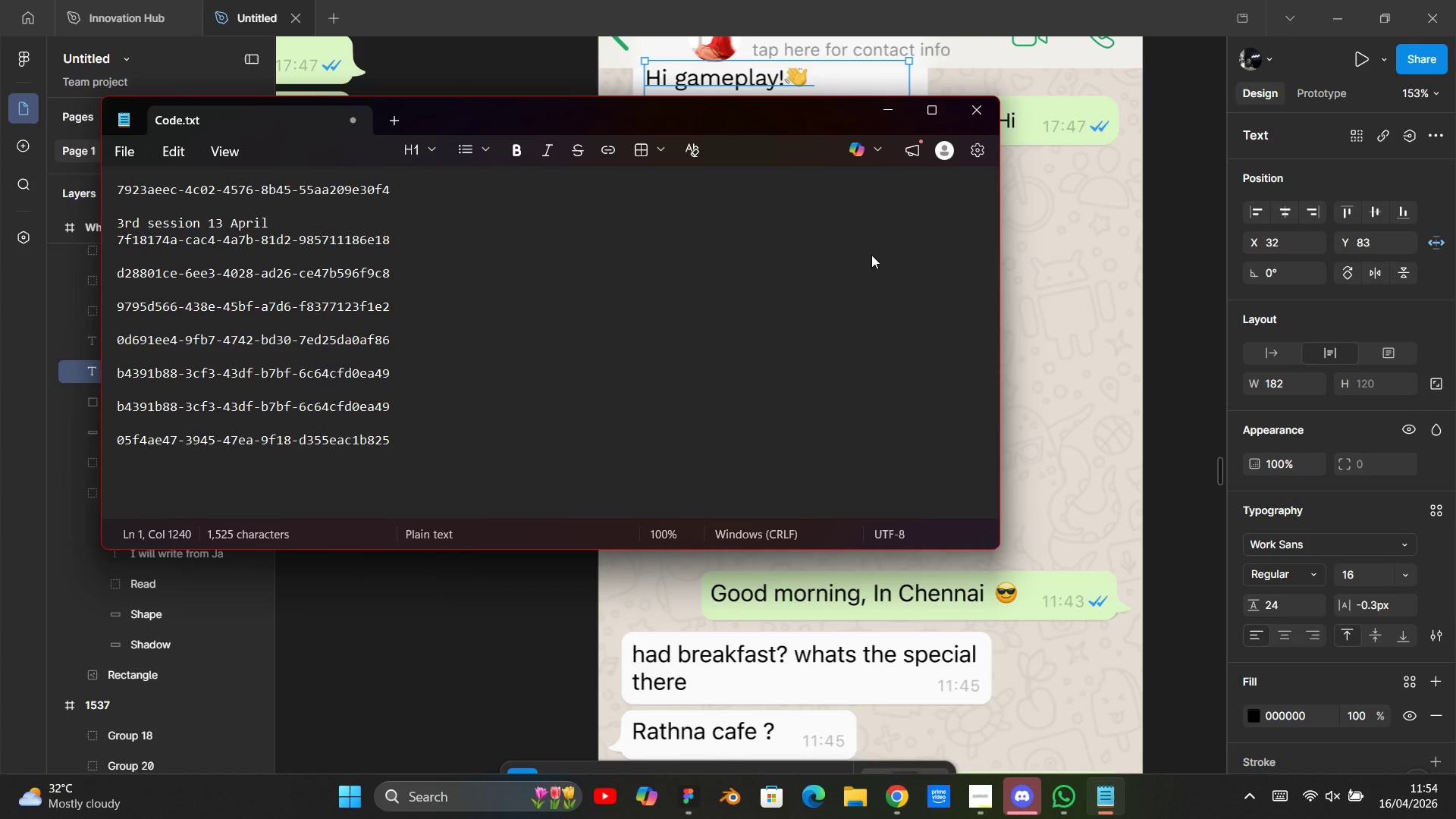 
hold_key(key=Space, duration=1.5)
 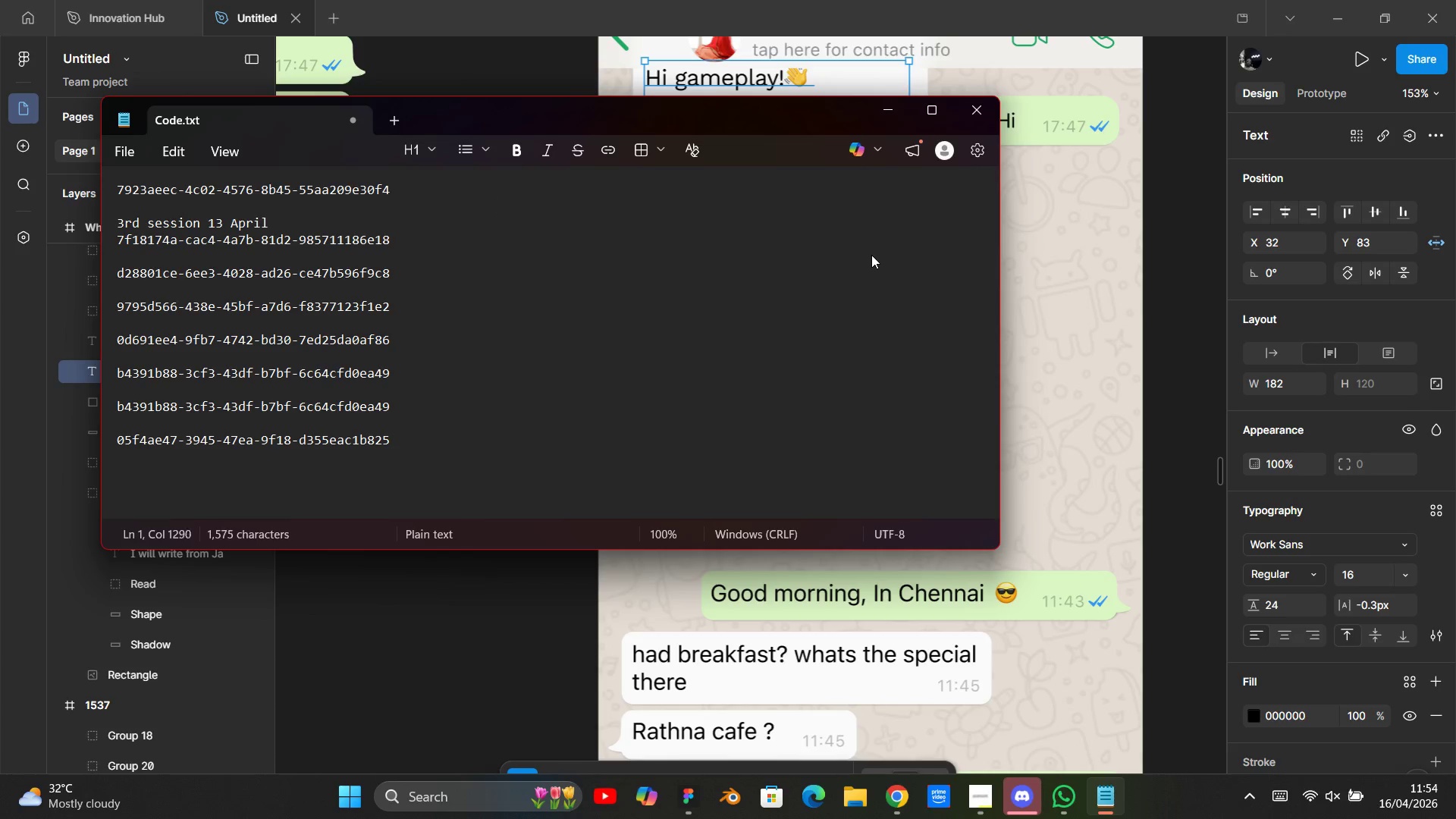 
hold_key(key=Space, duration=1.51)
 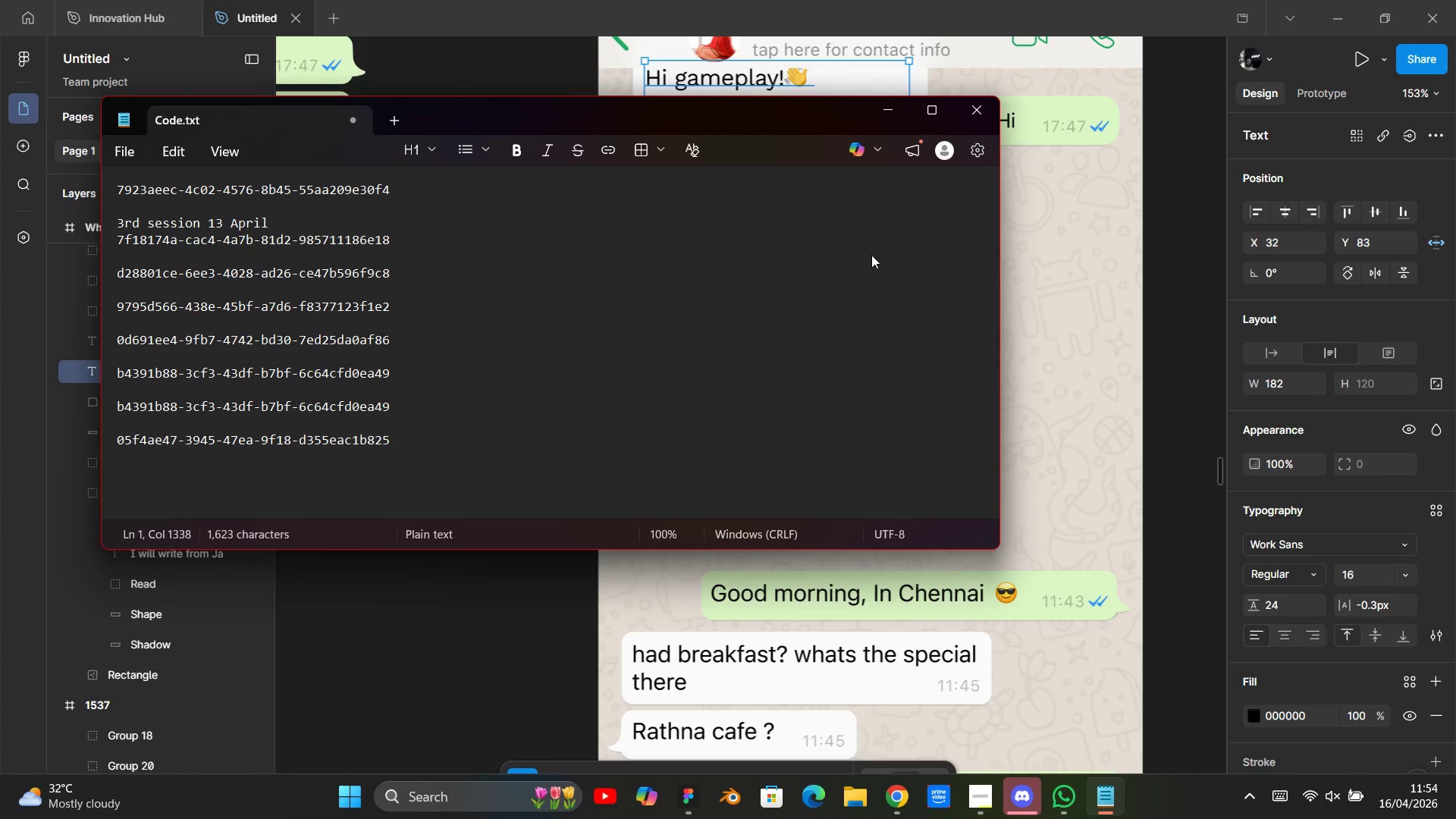 
hold_key(key=Space, duration=1.52)
 